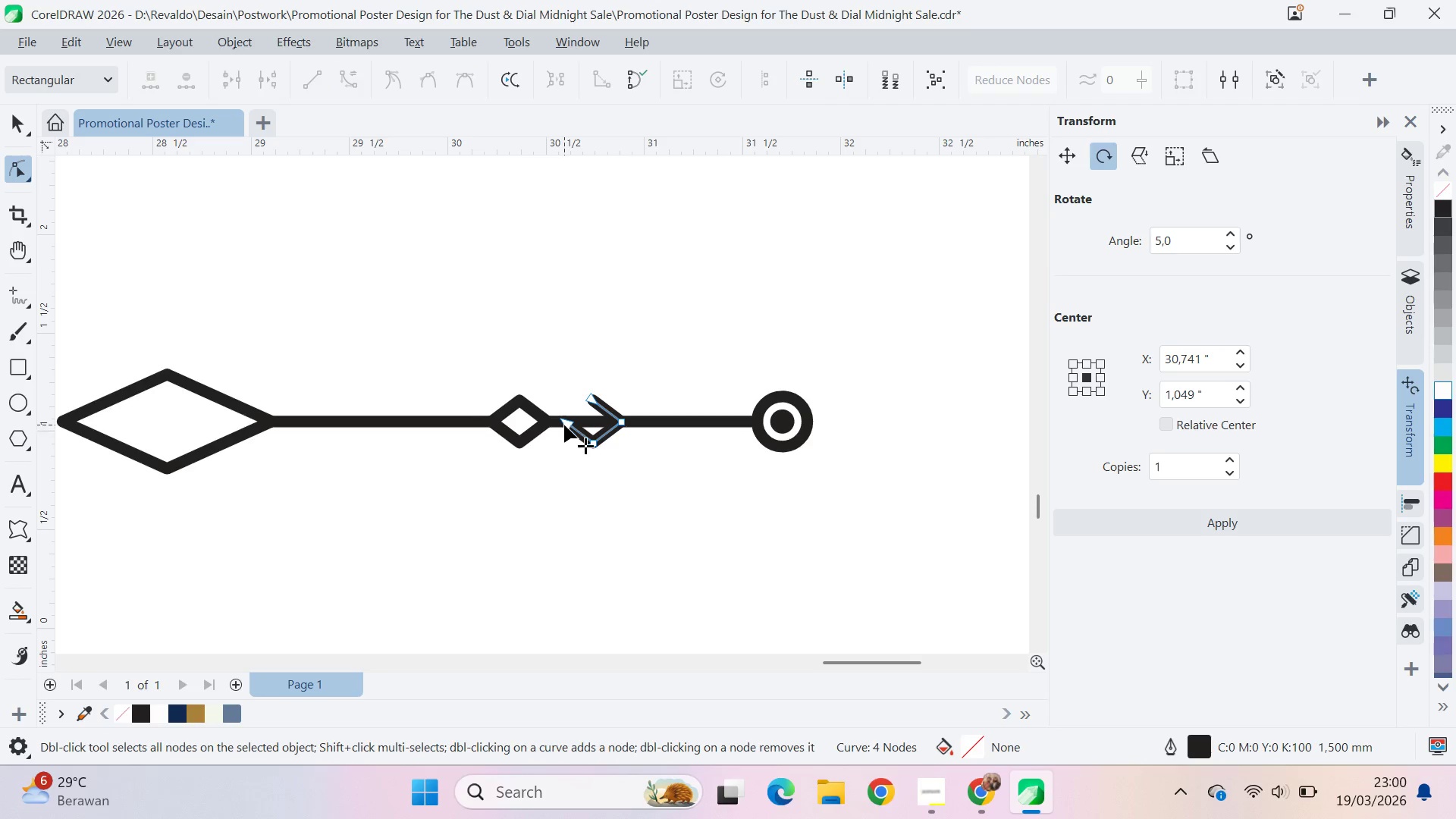 
double_click([566, 425])
 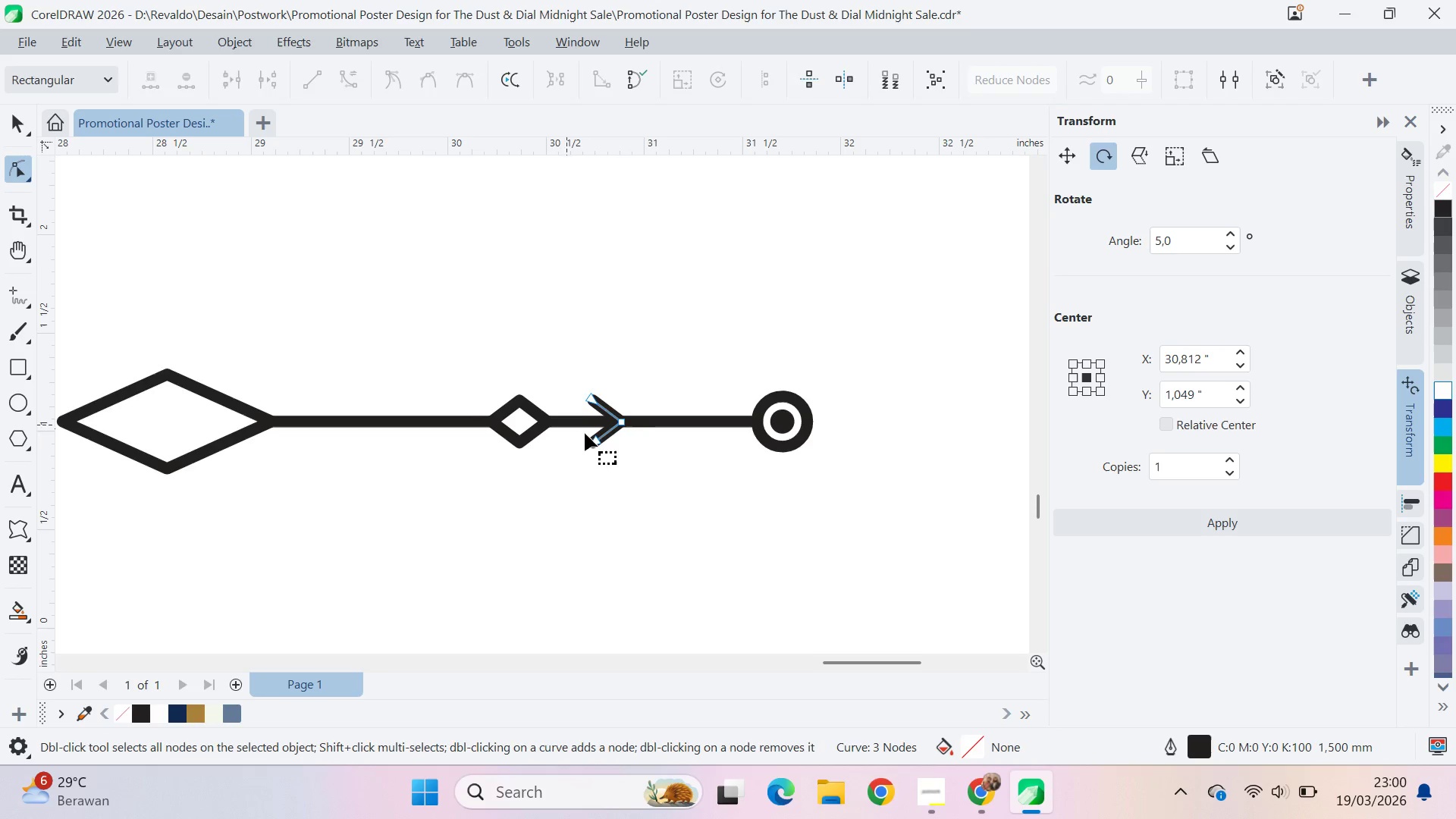 
key(V)
 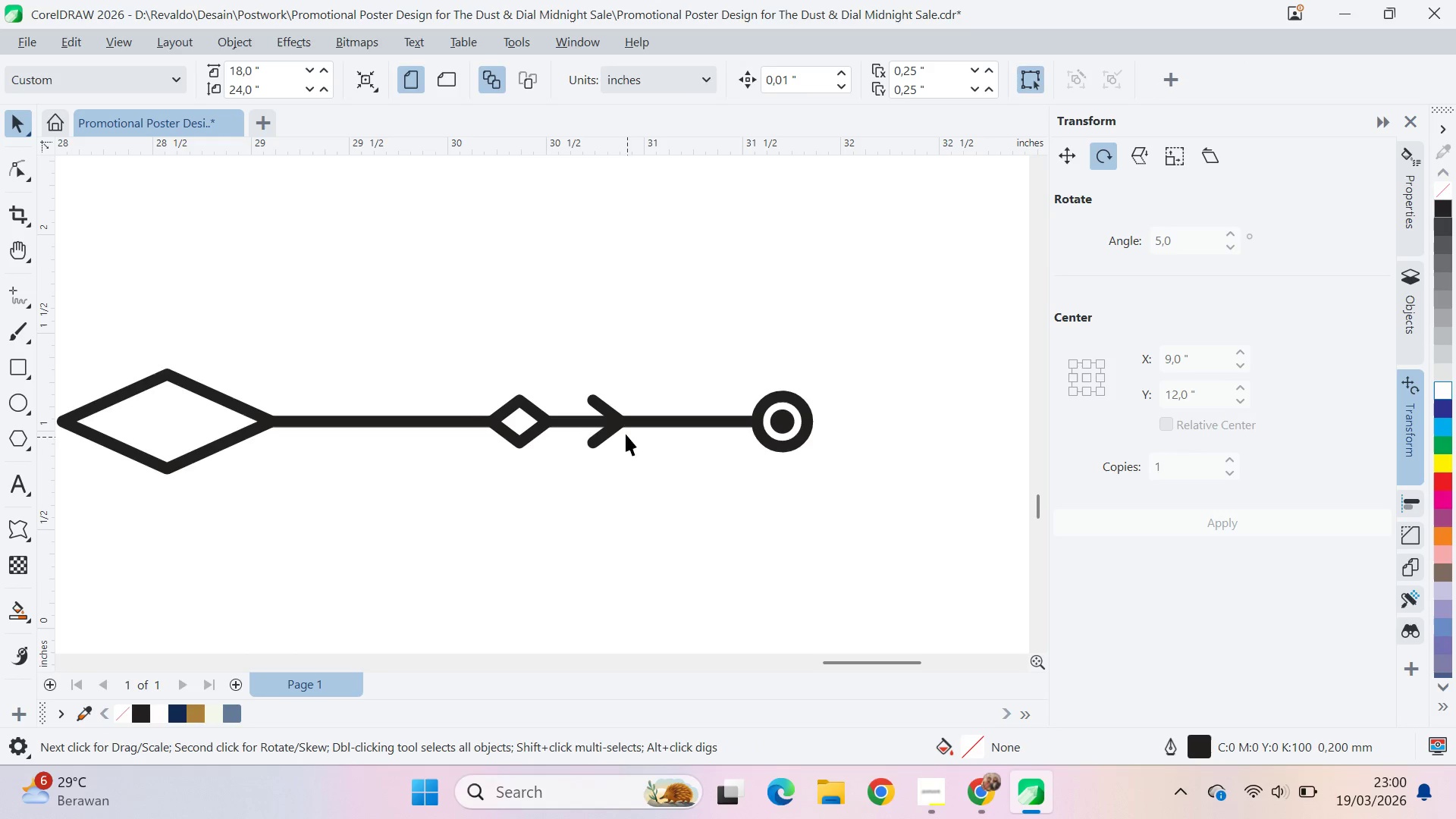 
left_click_drag(start_coordinate=[620, 419], to_coordinate=[588, 423])
 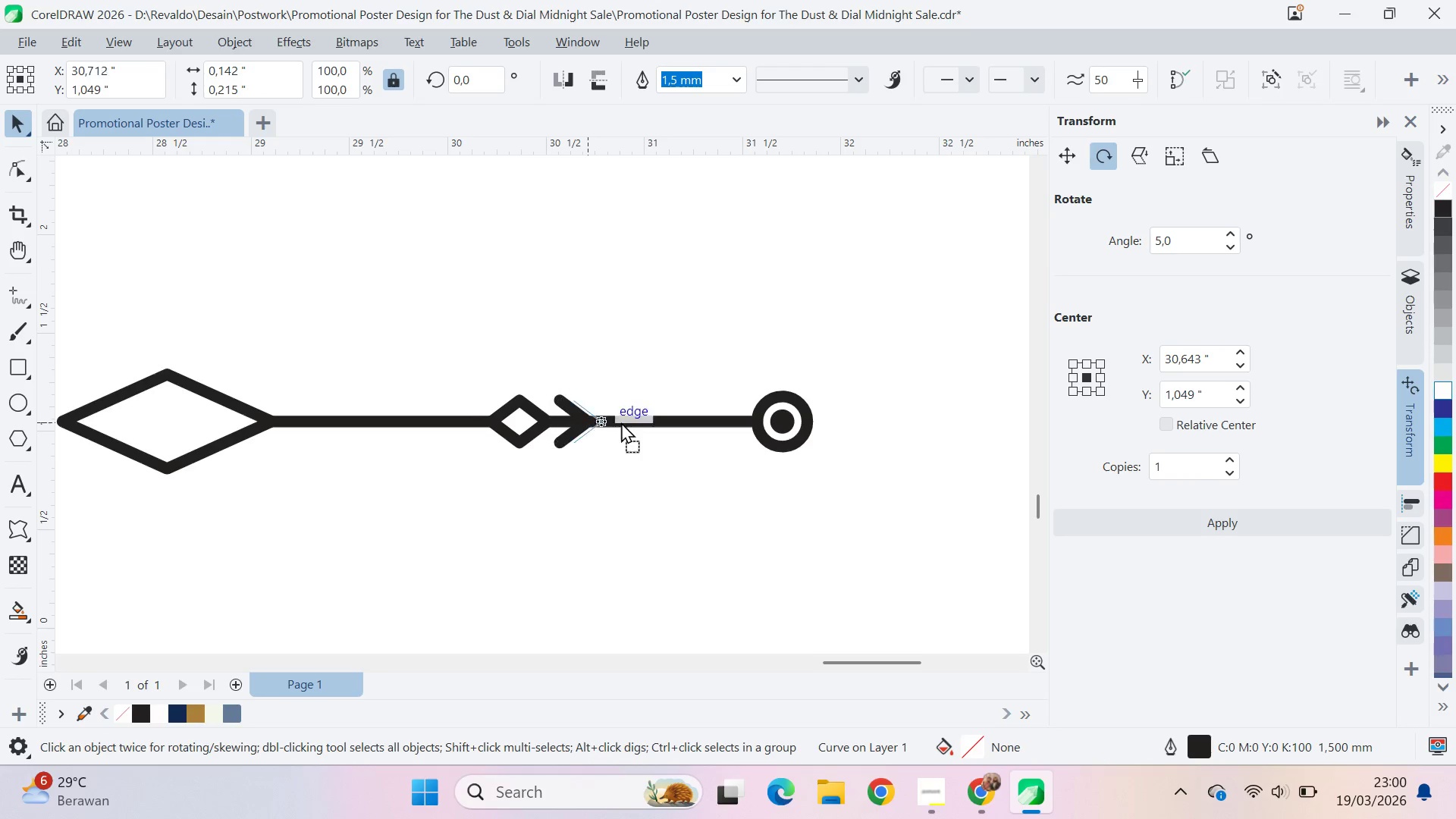 
hold_key(key=ShiftLeft, duration=1.48)
 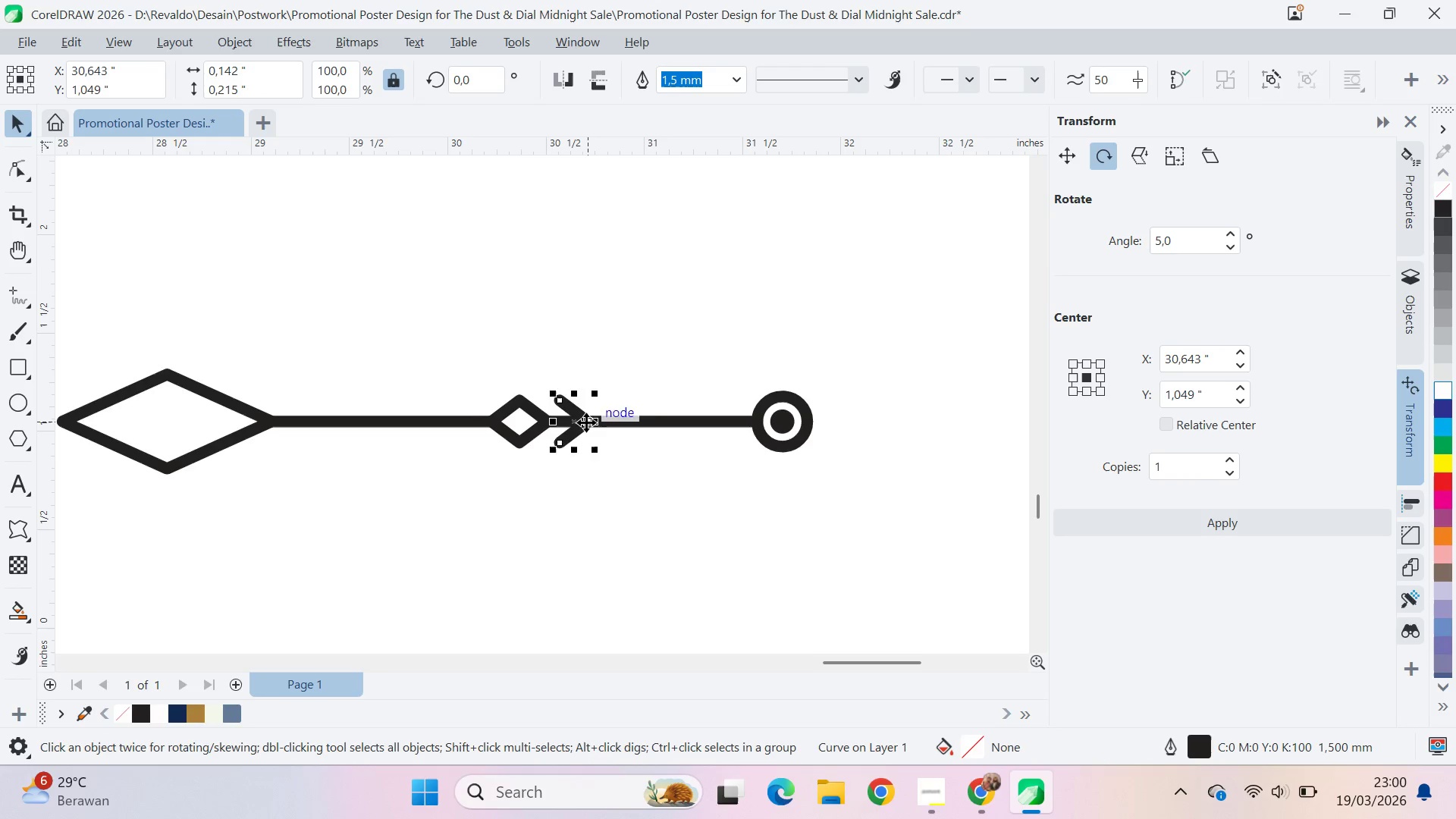 
left_click_drag(start_coordinate=[586, 422], to_coordinate=[625, 422])
 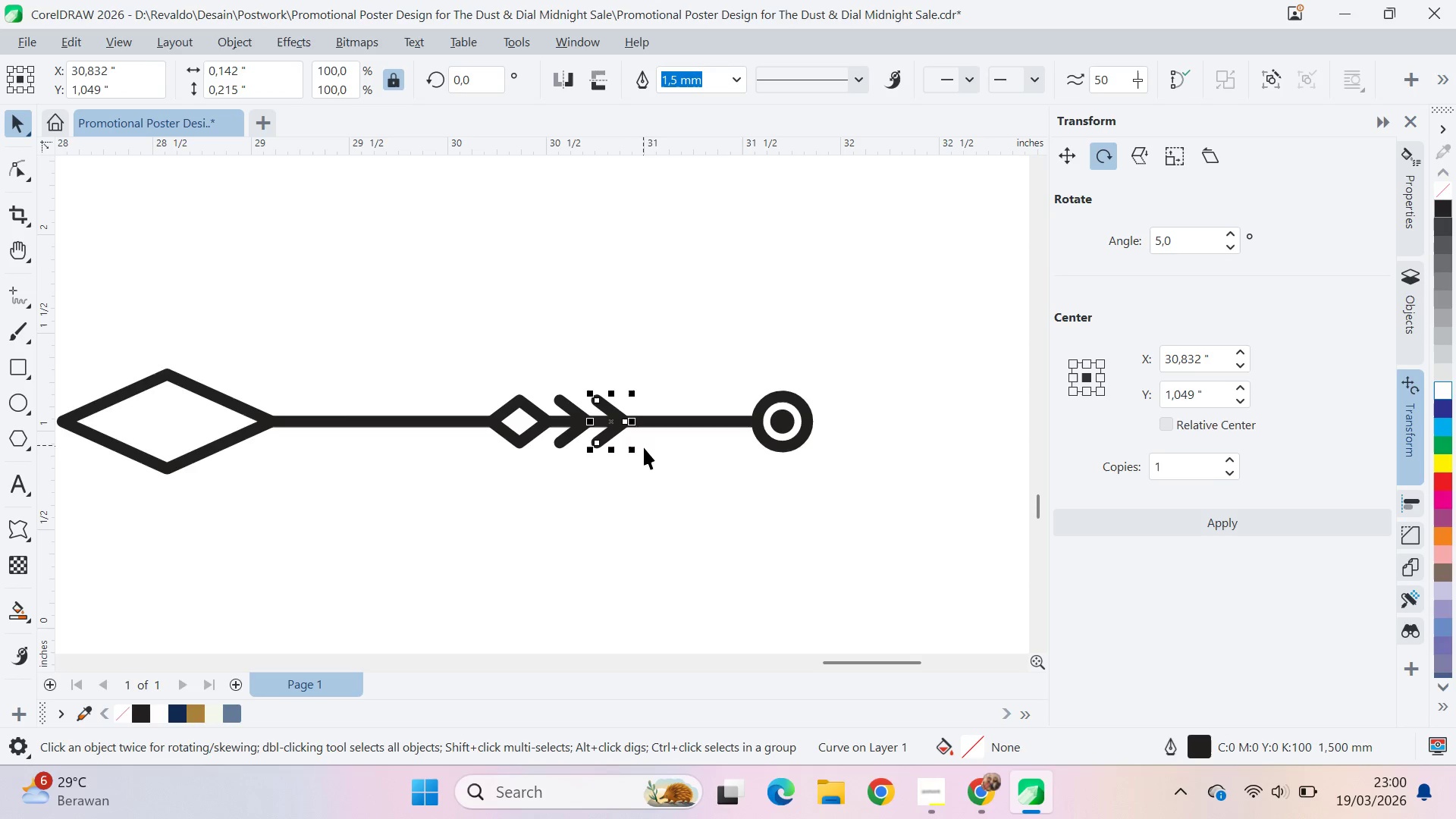 
hold_key(key=ShiftLeft, duration=1.5)
 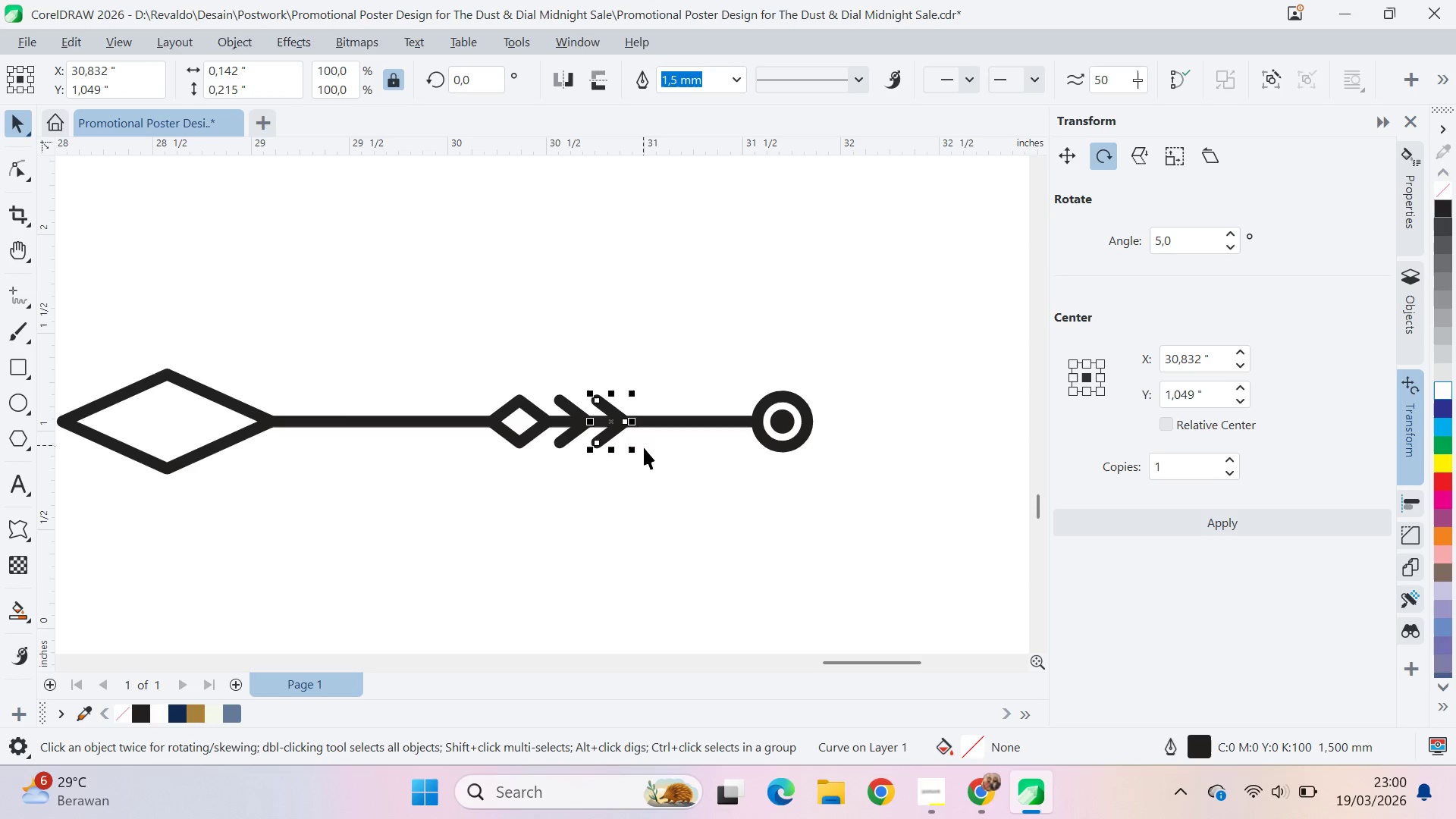 
key(Shift+ShiftLeft)
 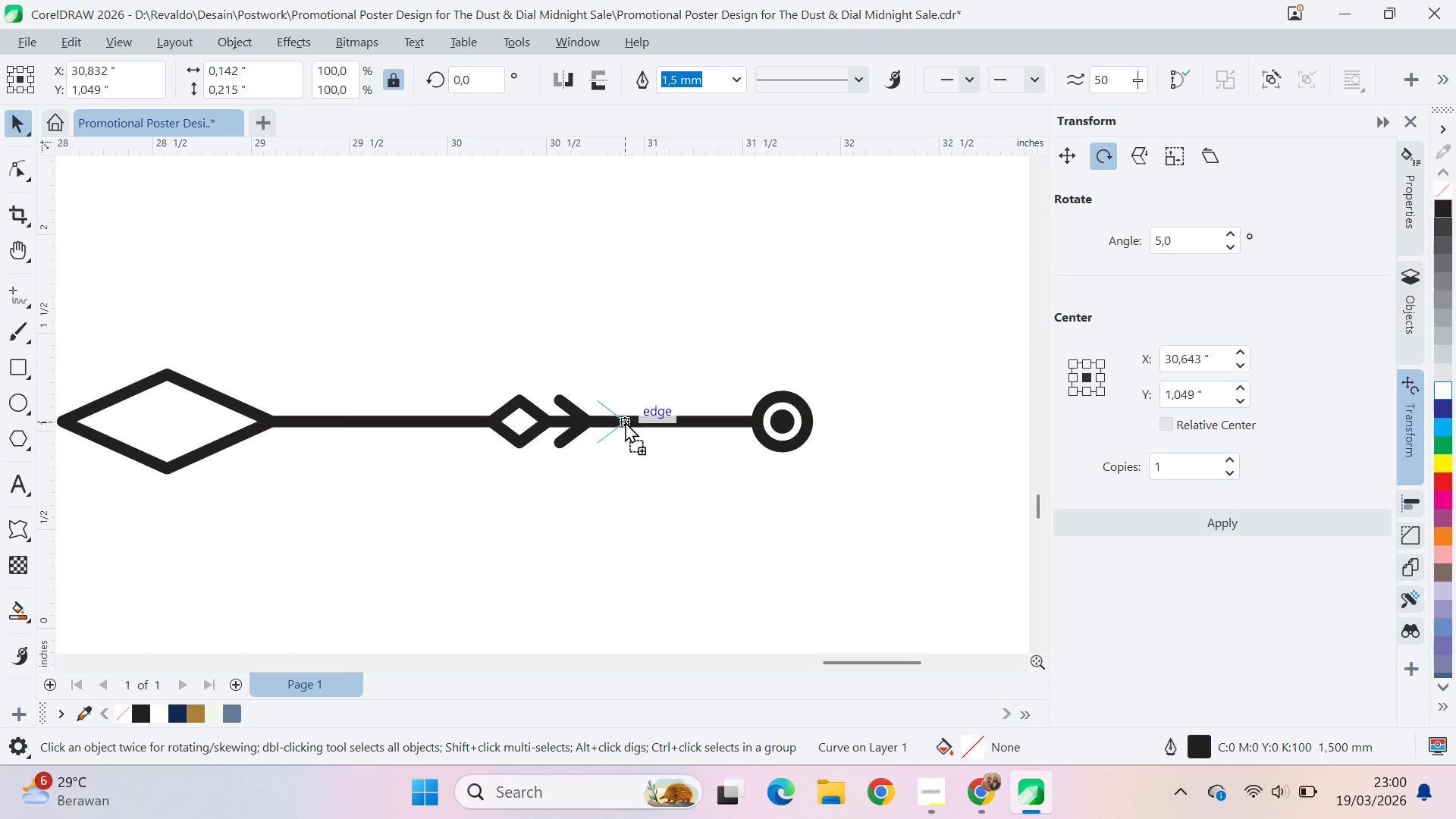 
key(Shift+ShiftLeft)
 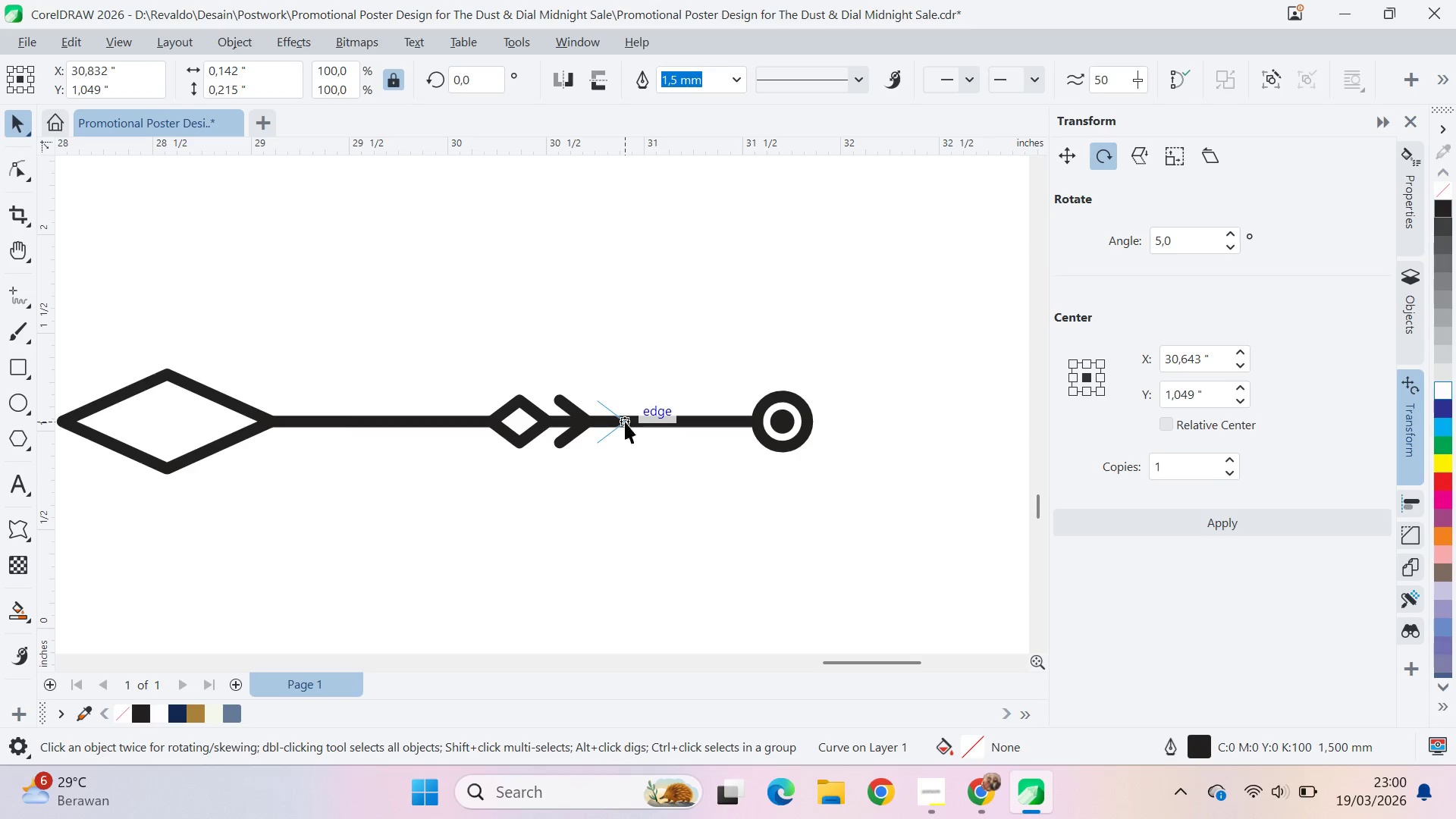 
key(Shift+ShiftLeft)
 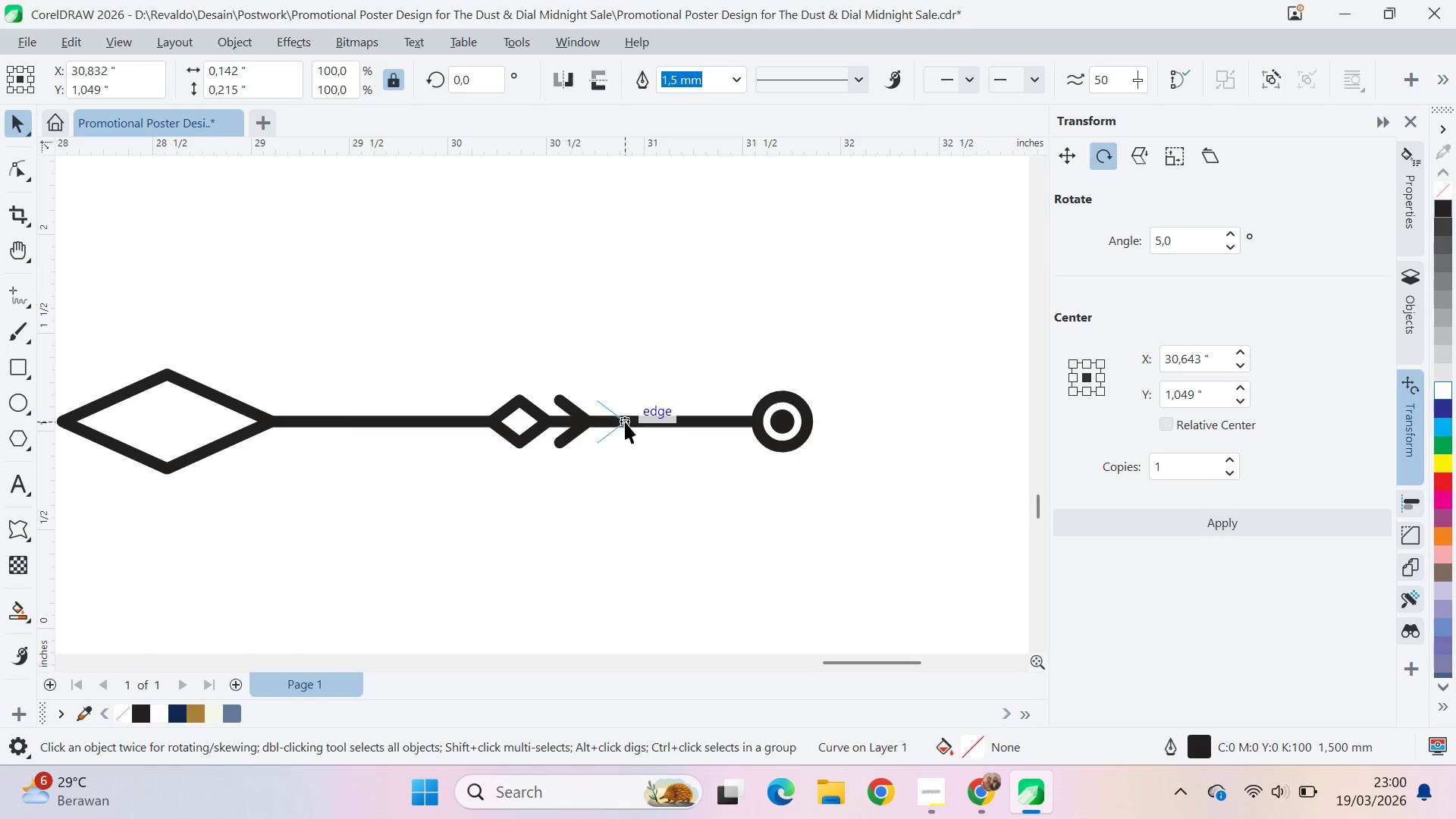 
key(Shift+ShiftLeft)
 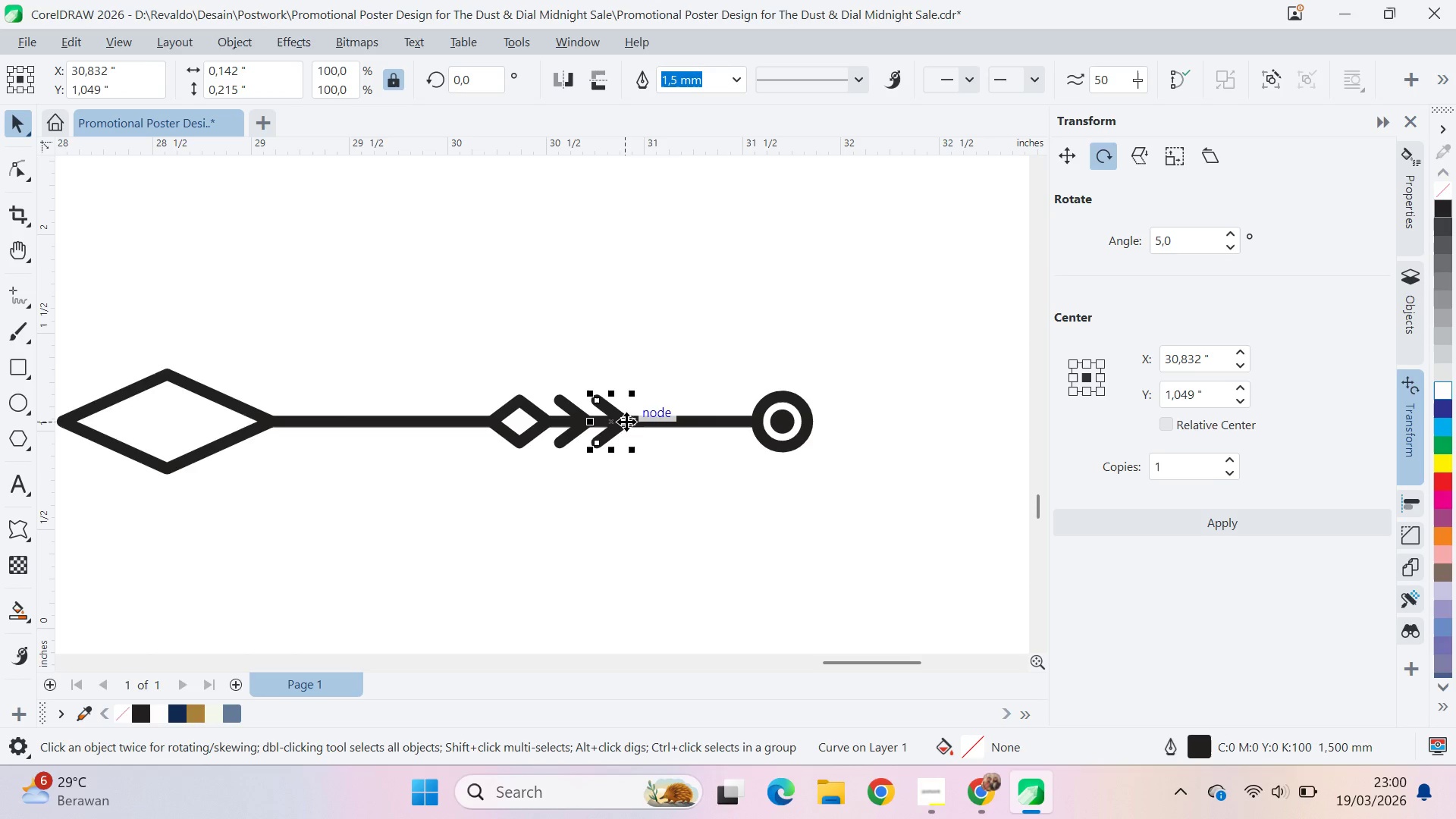 
key(Shift+ShiftLeft)
 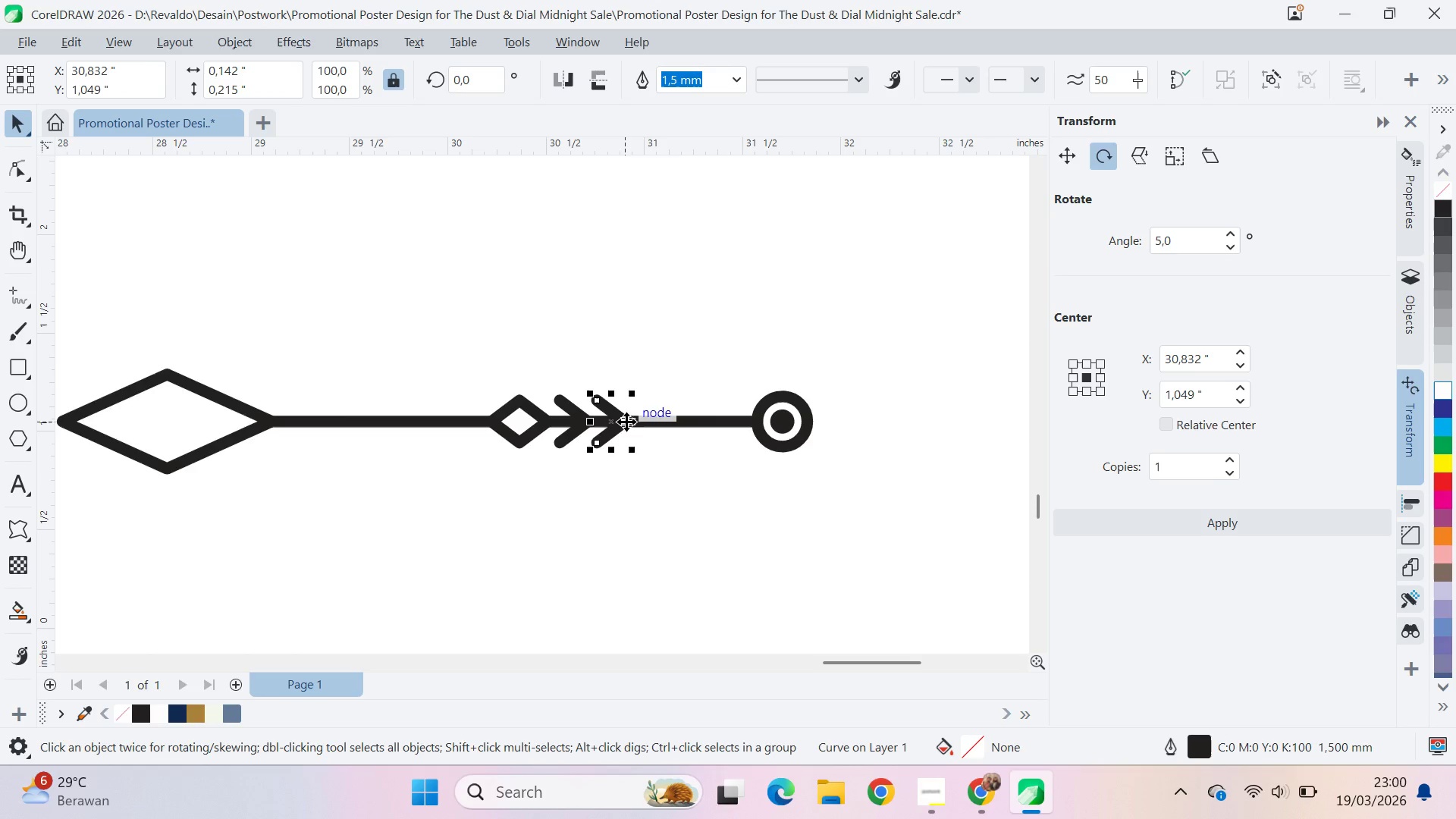 
key(Shift+ShiftLeft)
 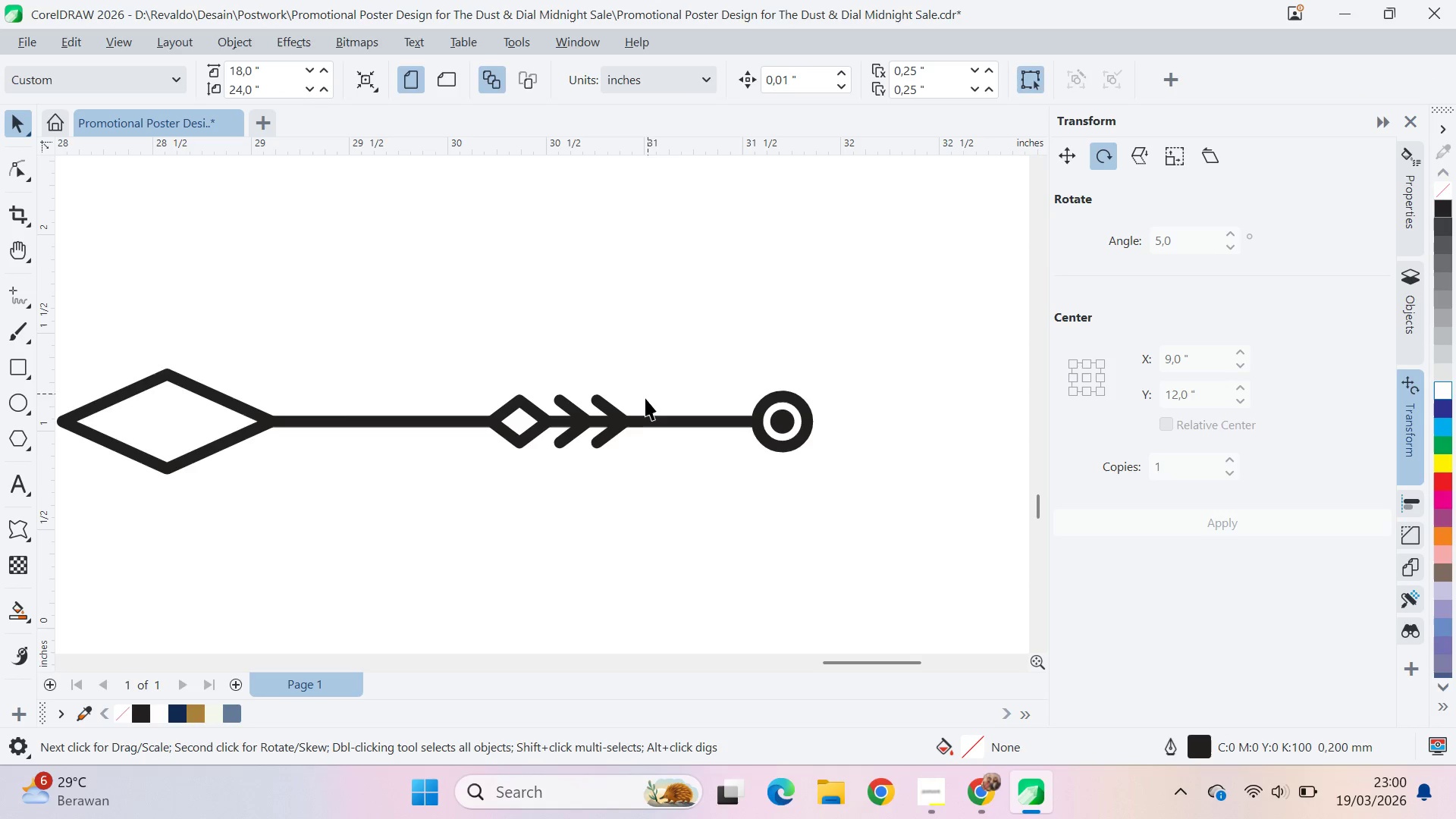 
left_click_drag(start_coordinate=[599, 444], to_coordinate=[627, 453])
 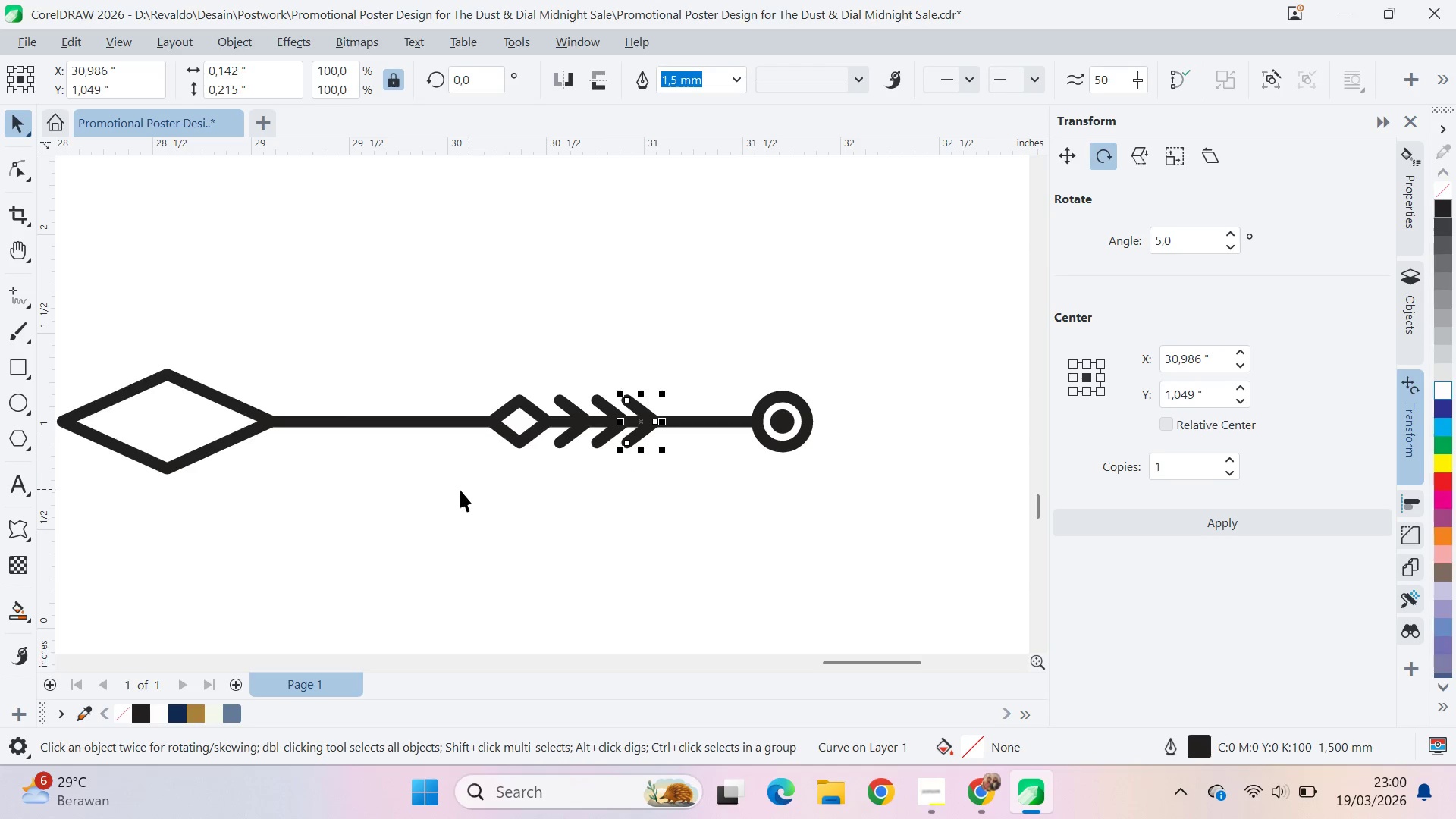 
hold_key(key=ShiftLeft, duration=1.22)
 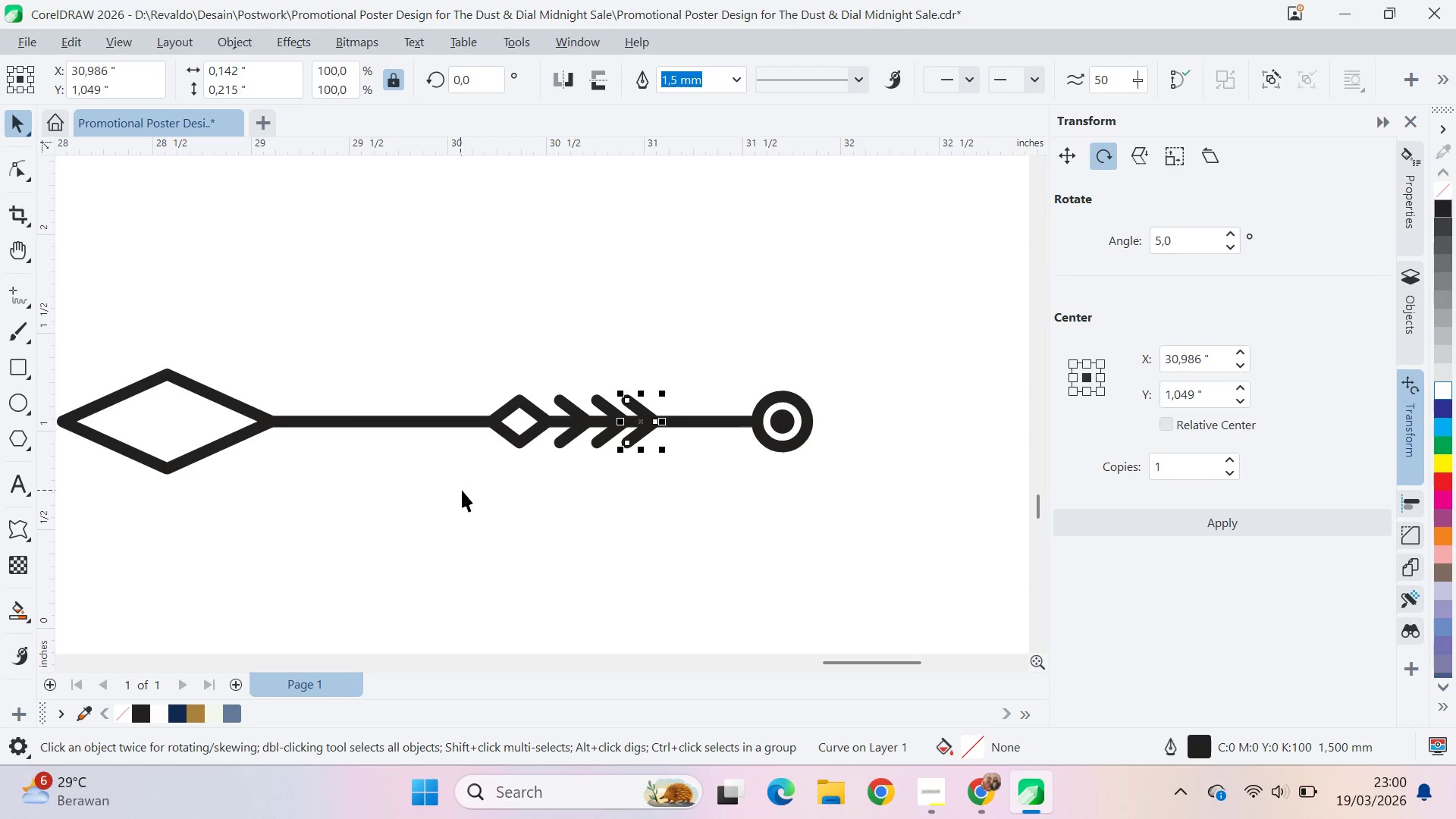 
hold_key(key=ShiftLeft, duration=10.55)
left_click_drag(start_coordinate=[461, 490], to_coordinate=[698, 338])
 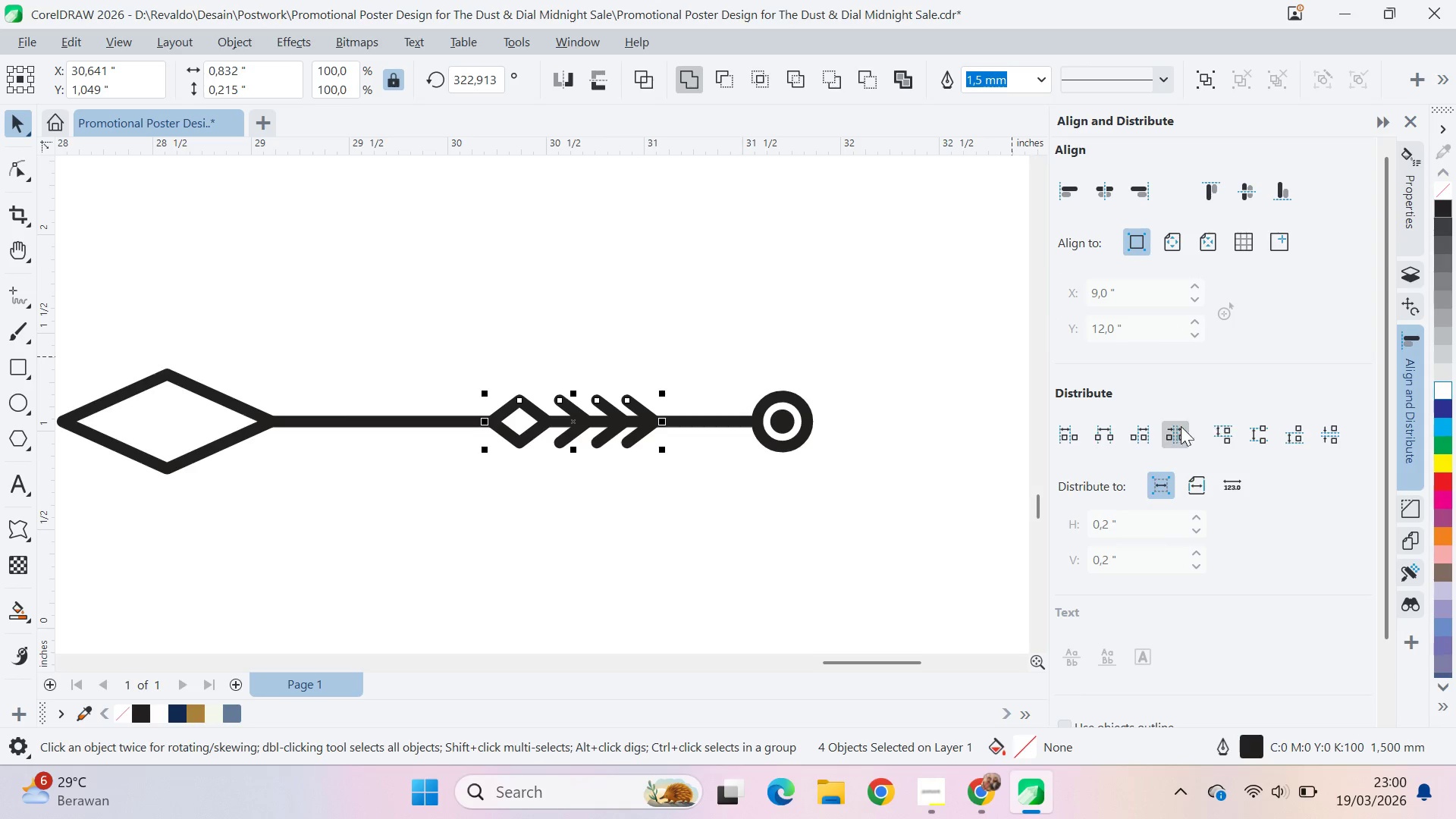 
left_click([750, 485])
 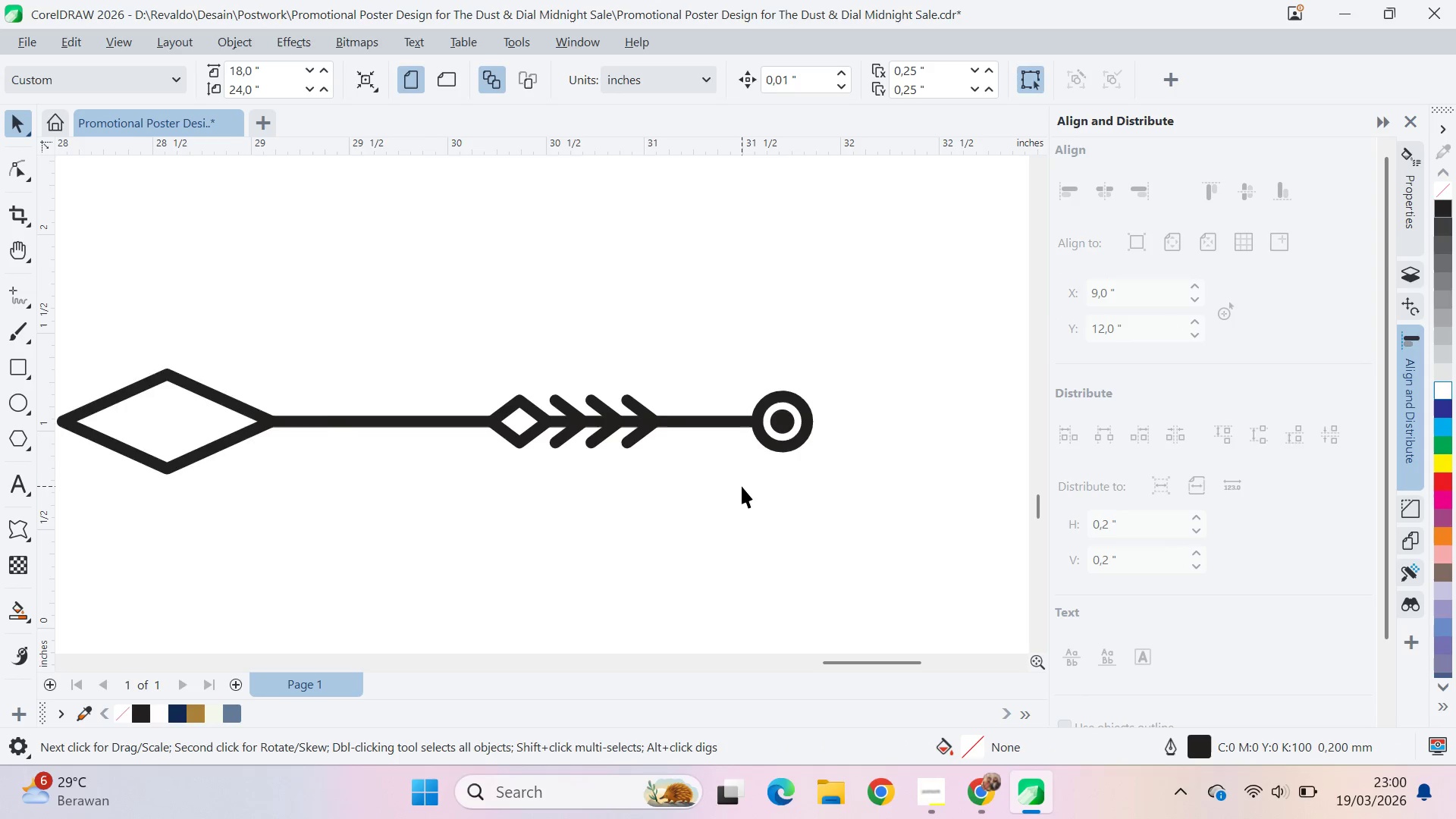 
left_click_drag(start_coordinate=[839, 385], to_coordinate=[563, 548])
 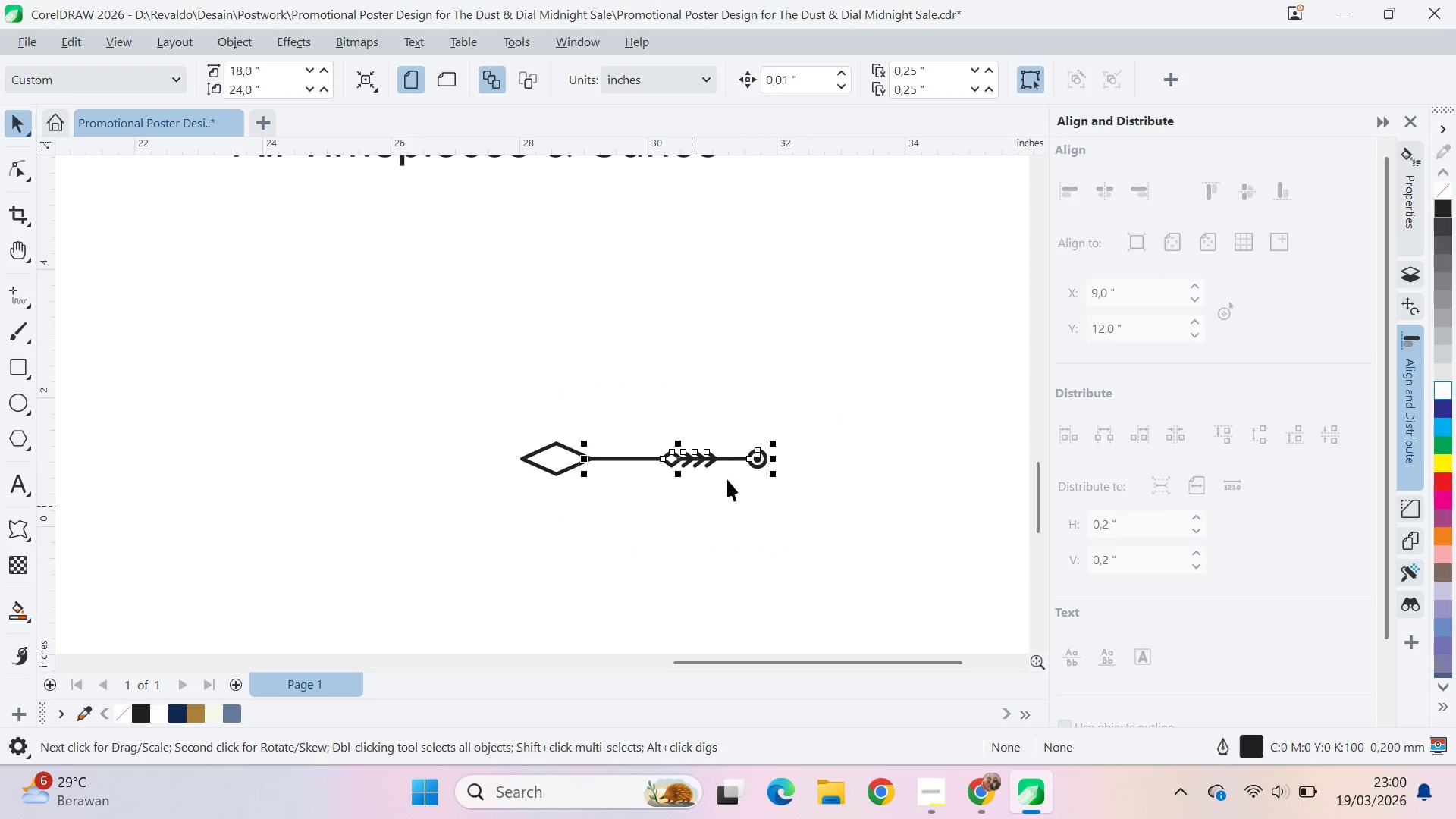 
scroll: coordinate [748, 472], scroll_direction: down, amount: 8.0
 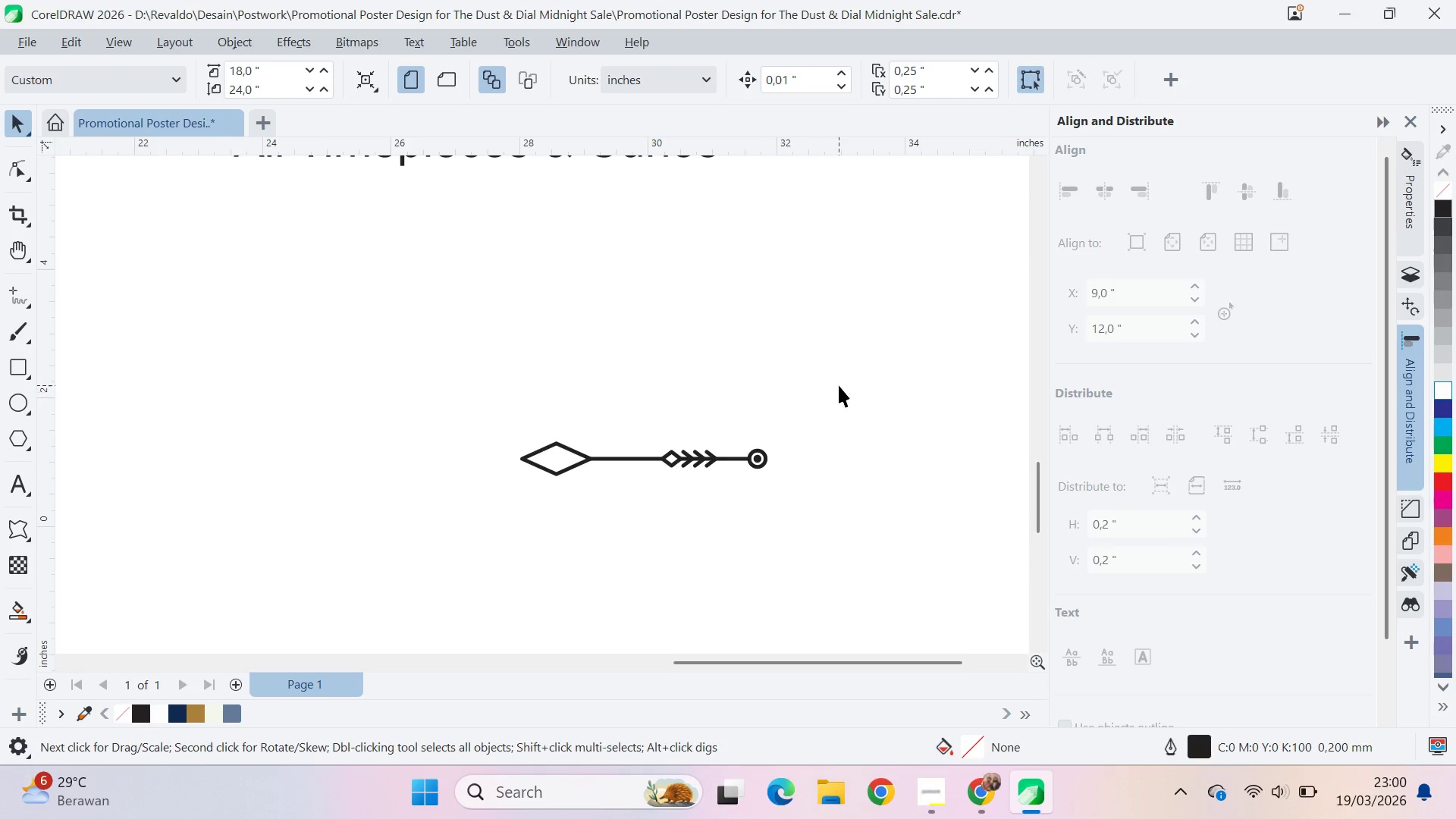 
hold_key(key=ControlLeft, duration=1.5)
left_click_drag(start_coordinate=[771, 457], to_coordinate=[498, 454])
 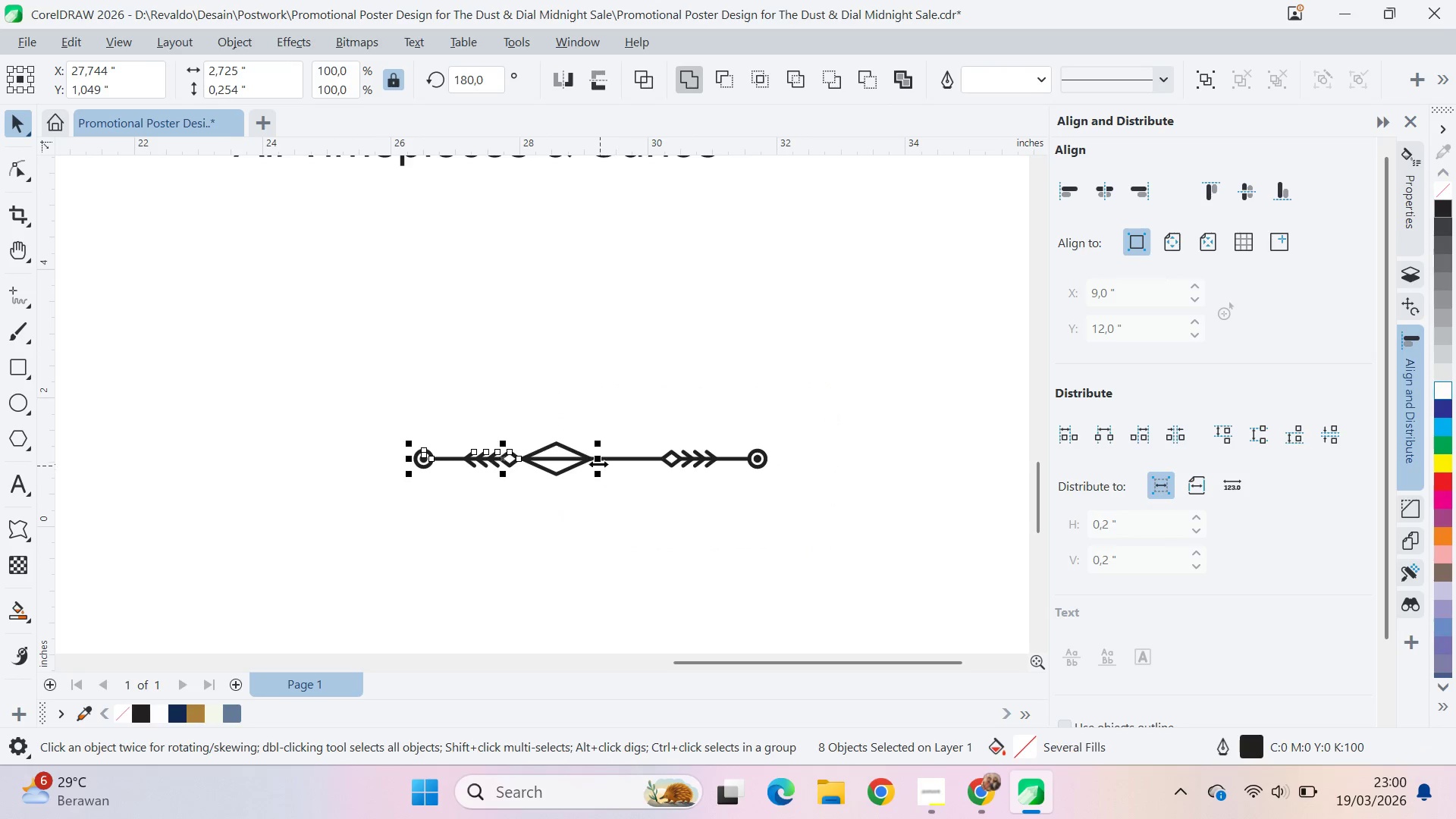 
key(Control+ControlLeft)
 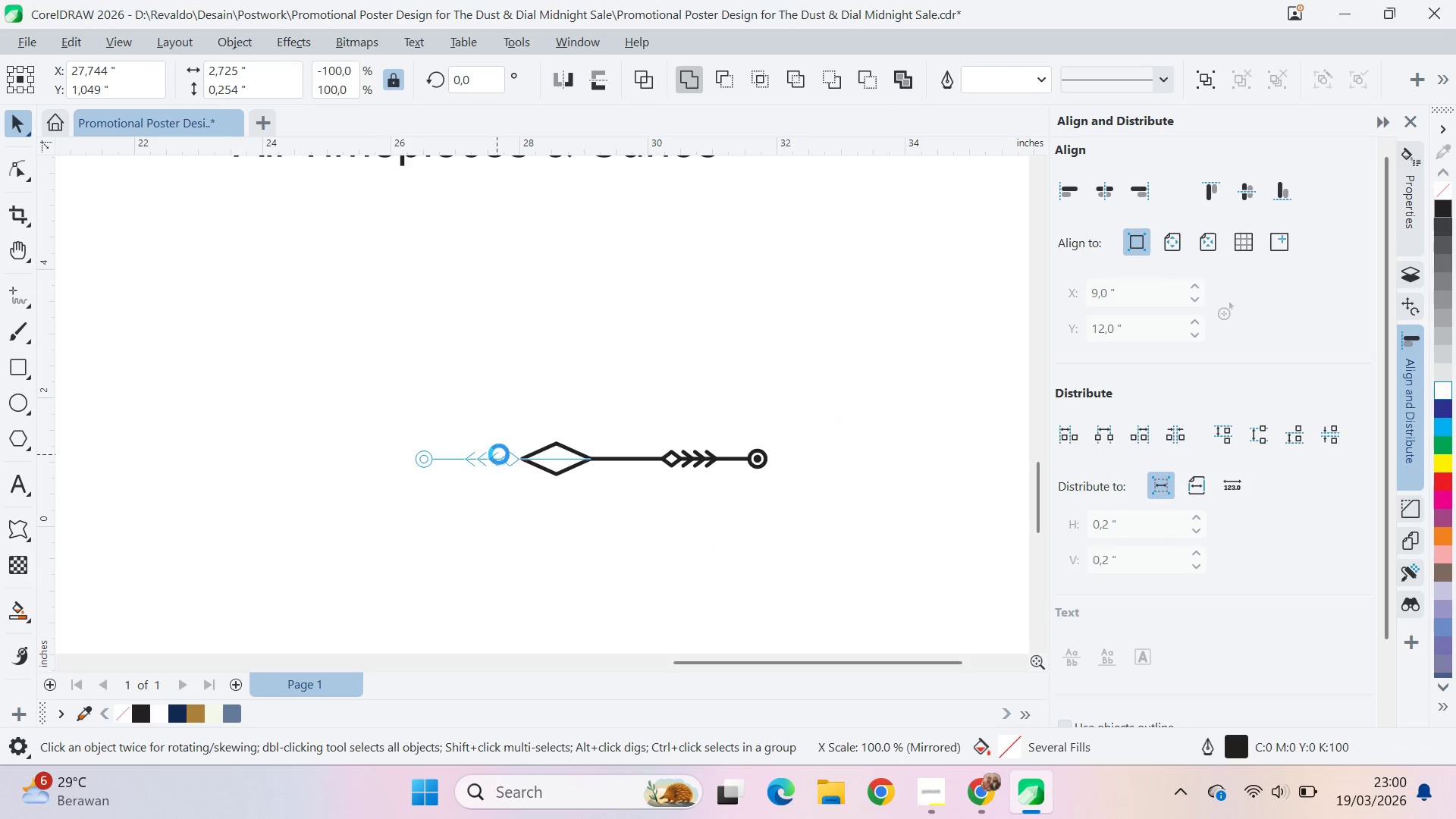 
key(Control+ControlLeft)
 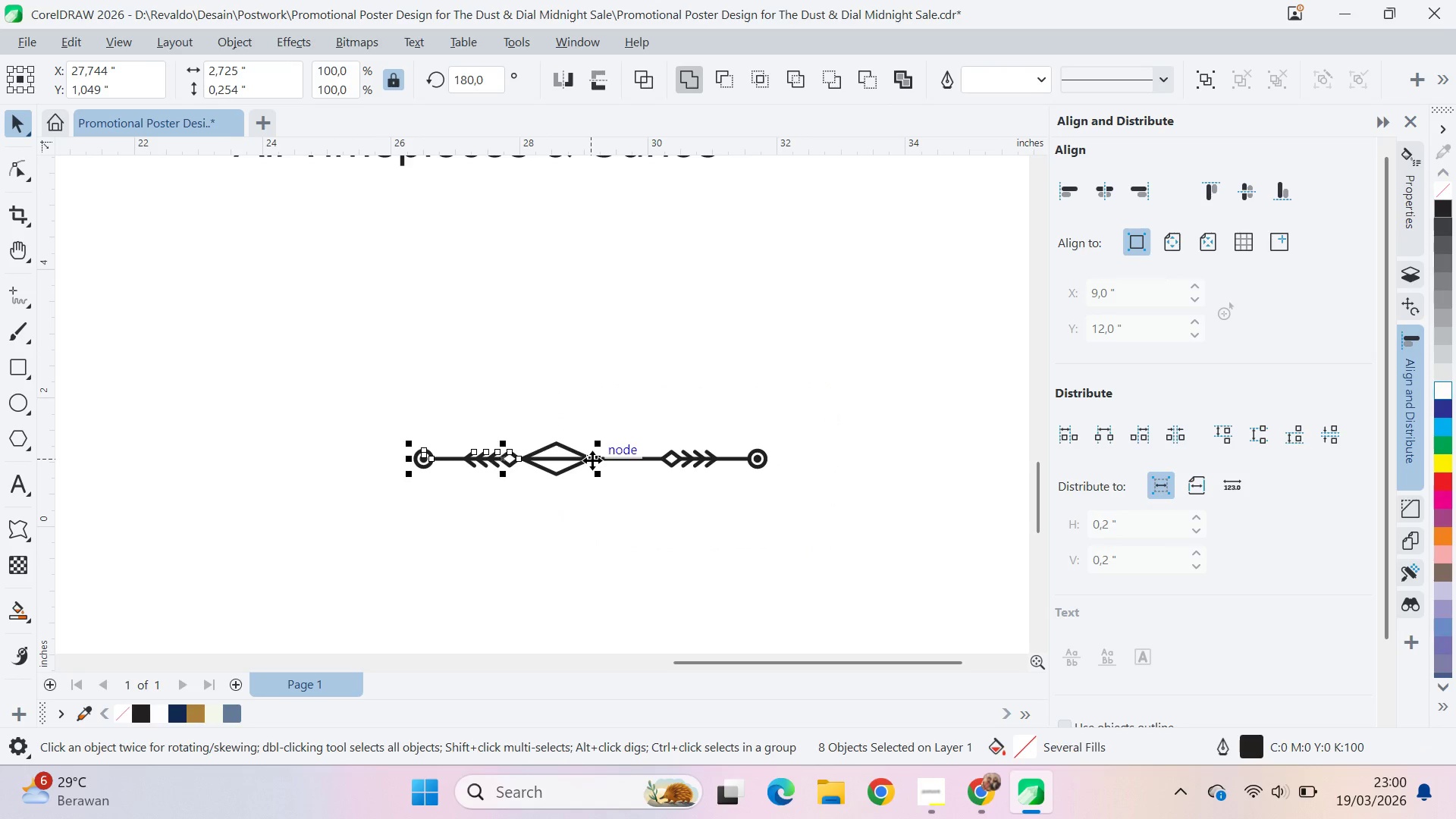 
left_click_drag(start_coordinate=[592, 460], to_coordinate=[524, 458])
 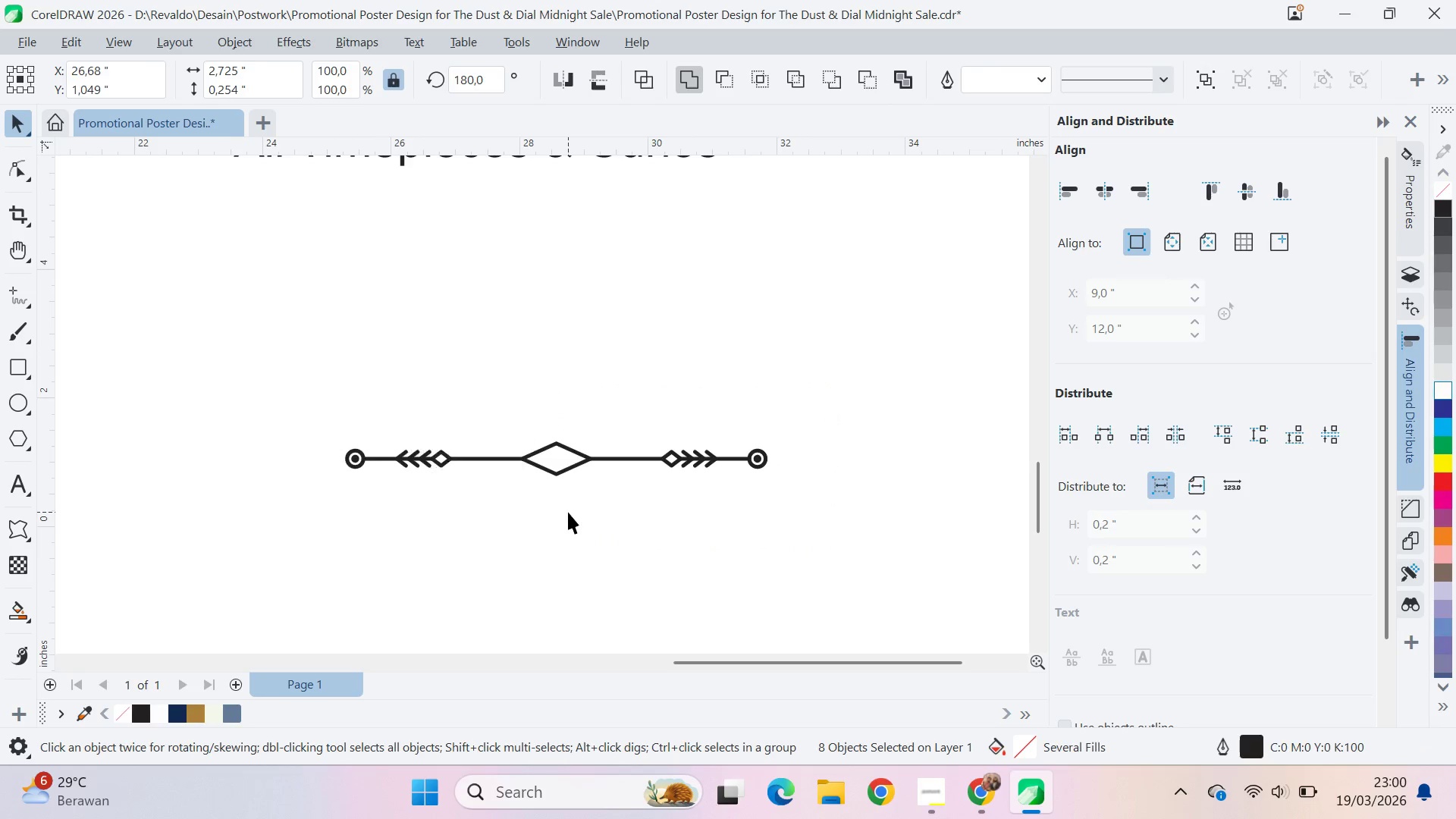 
hold_key(key=ShiftLeft, duration=1.48)
 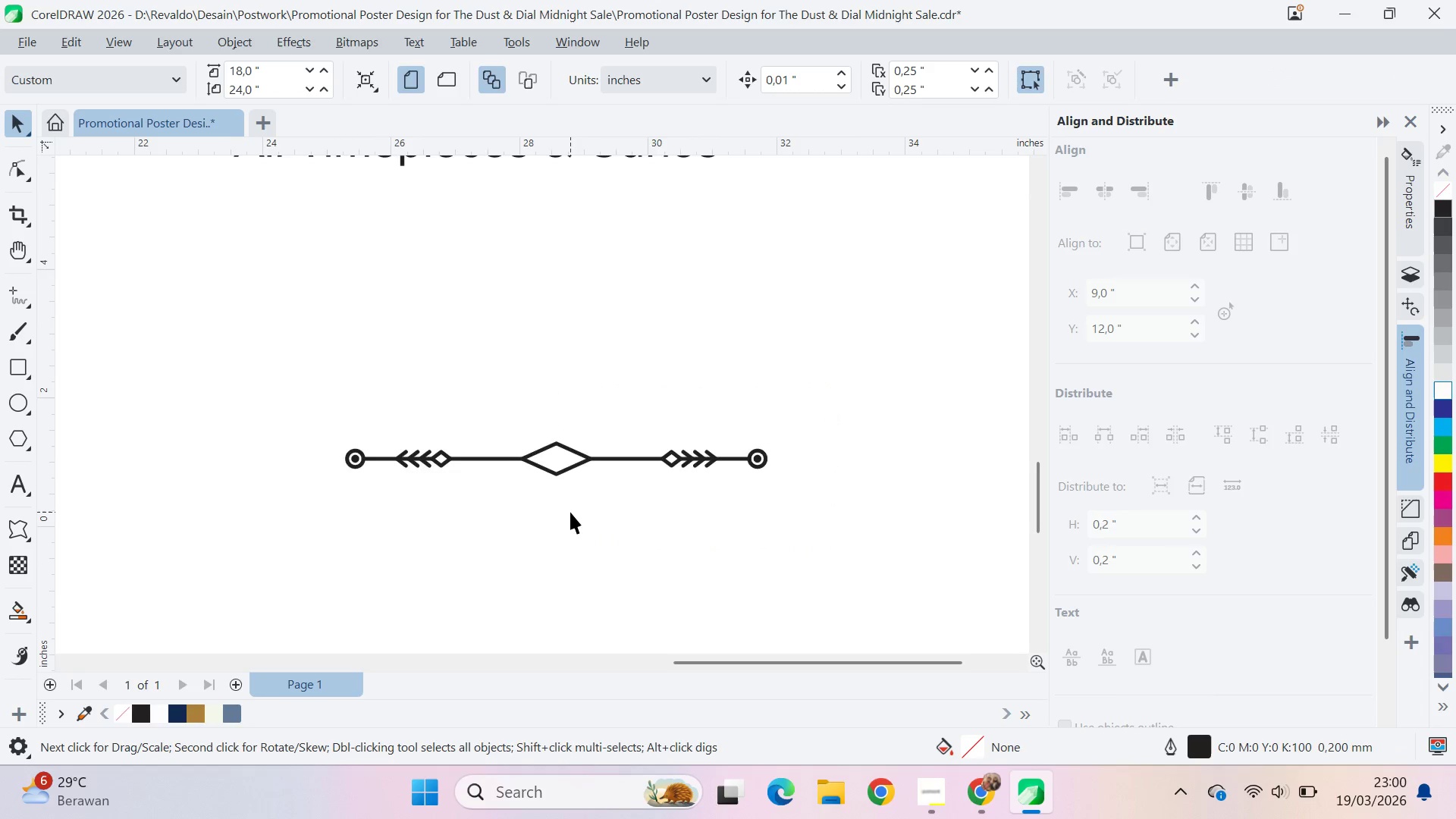 
key(Q)
 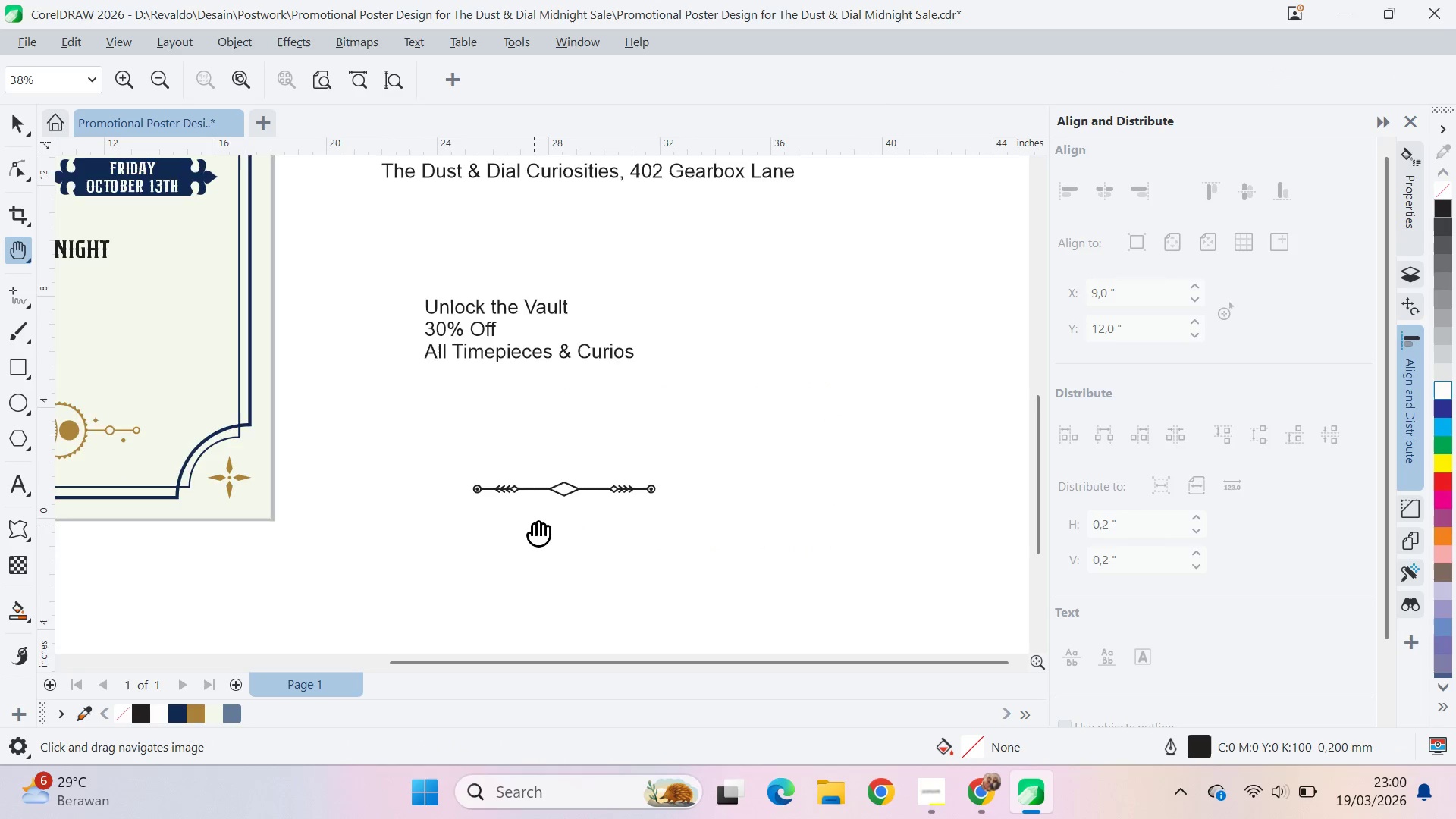 
left_click_drag(start_coordinate=[534, 526], to_coordinate=[618, 466])
 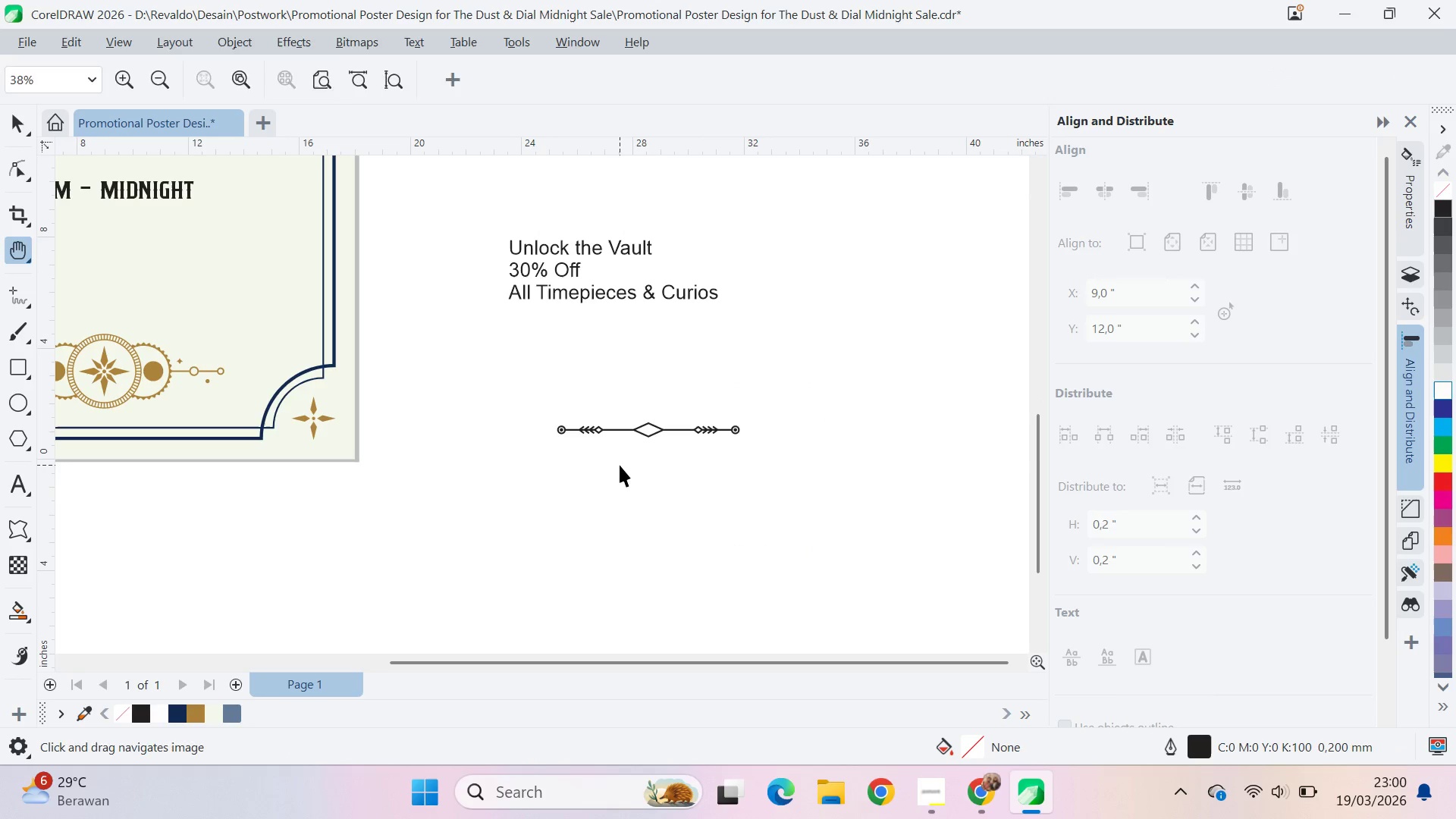 
scroll: coordinate [570, 513], scroll_direction: down, amount: 6.0
 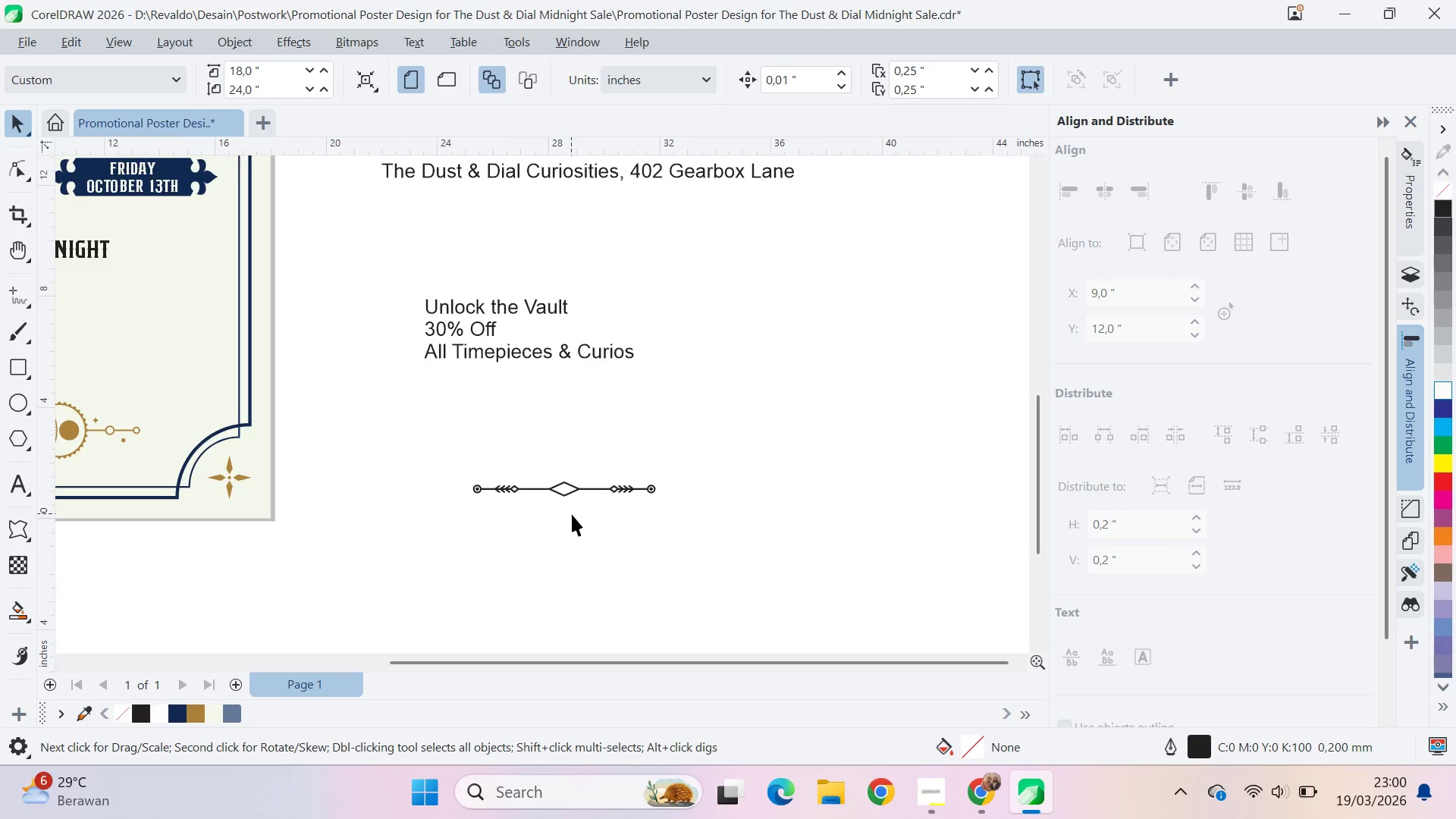 
key(V)
 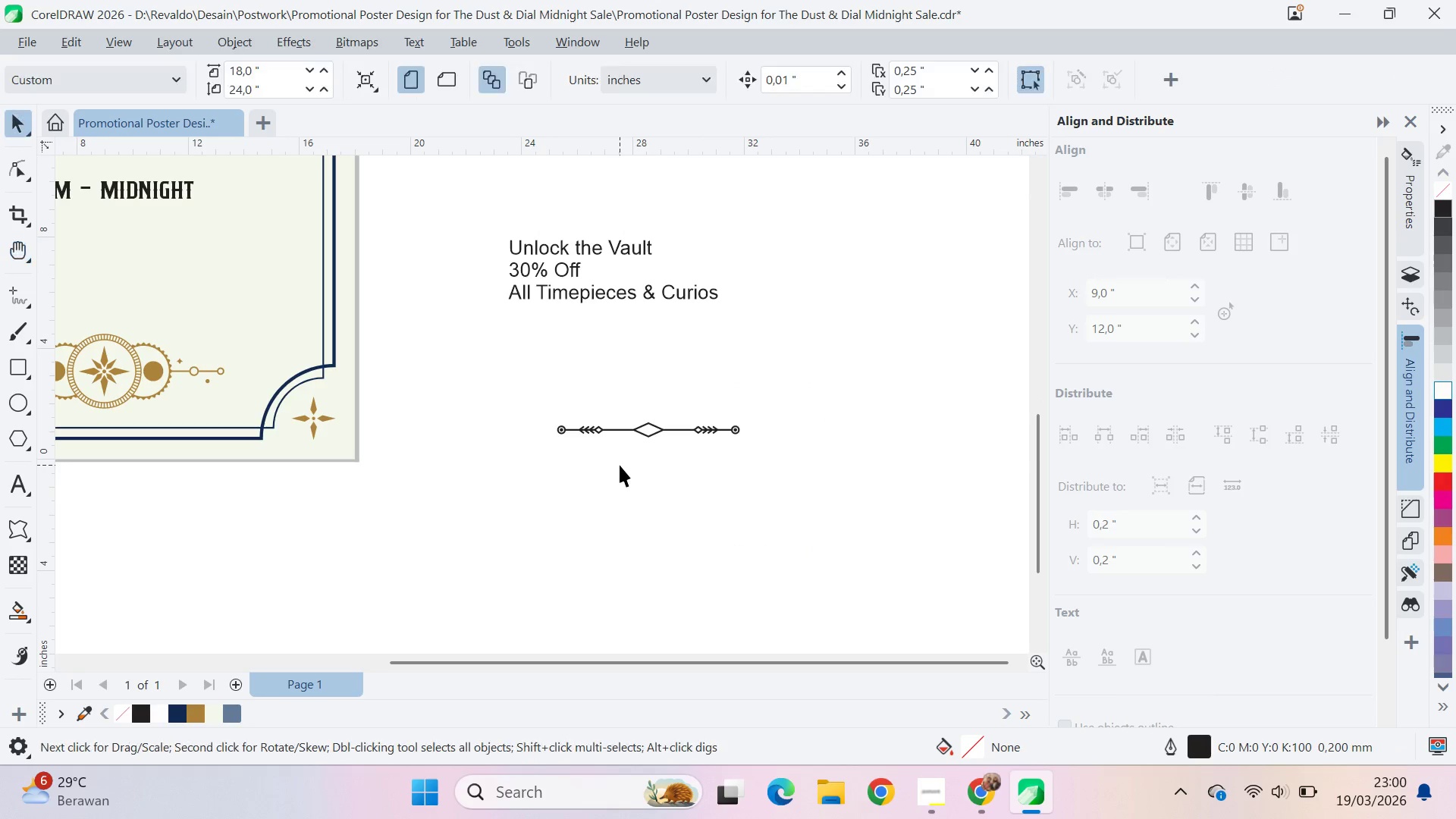 
key(Alt+AltLeft)
 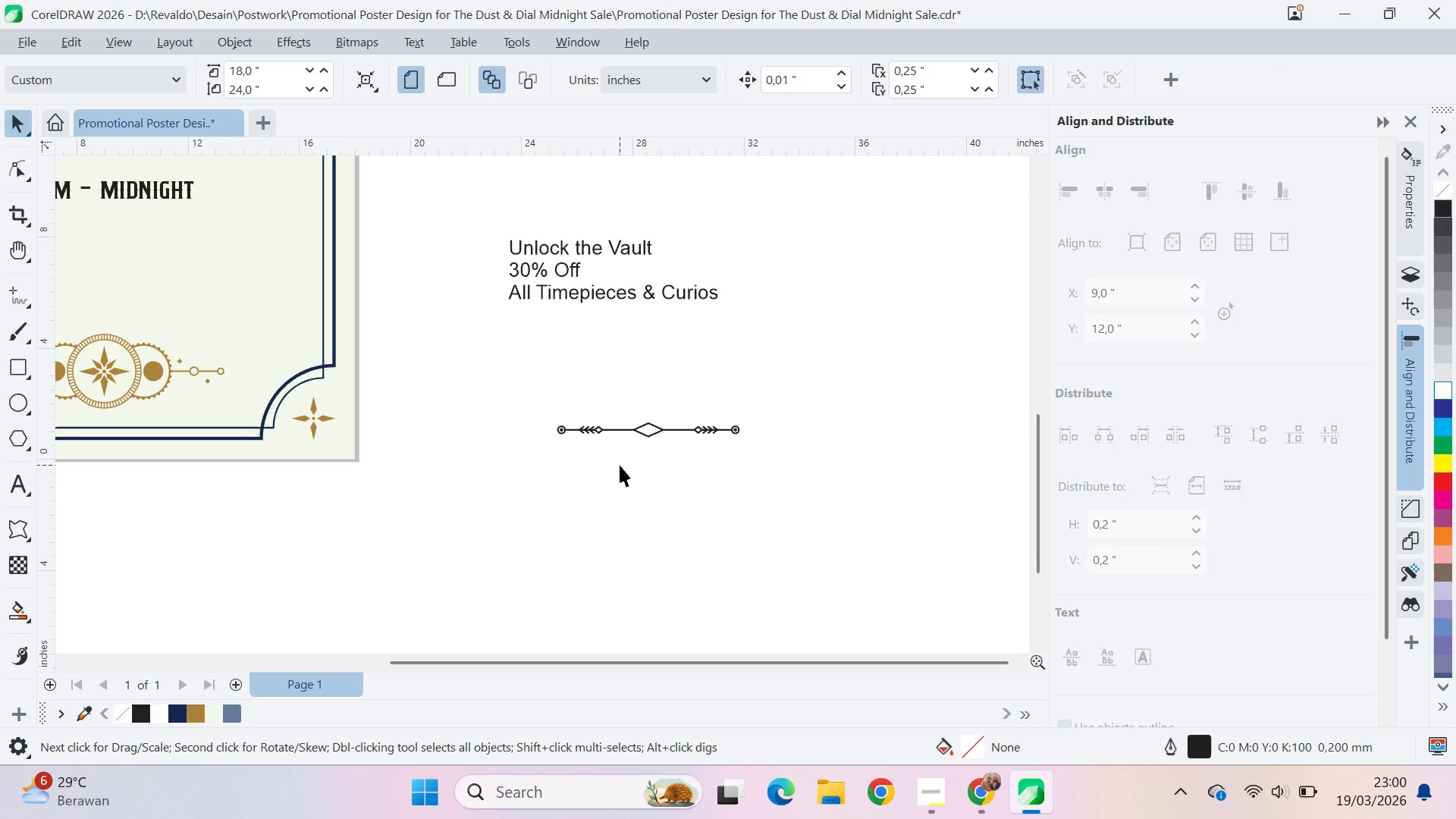 
key(Alt+Tab)
 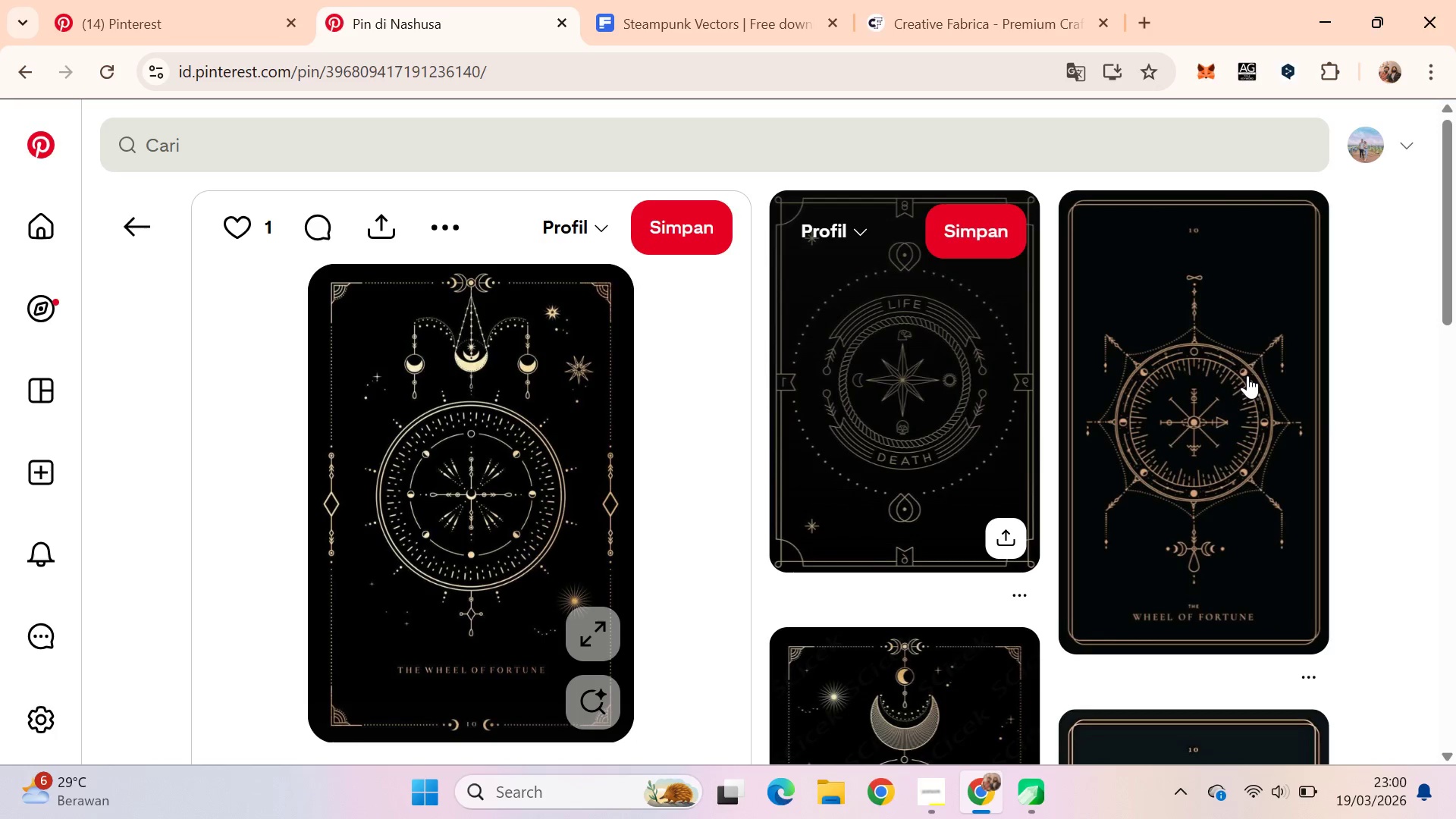 
scroll: coordinate [1351, 388], scroll_direction: down, amount: 5.0
 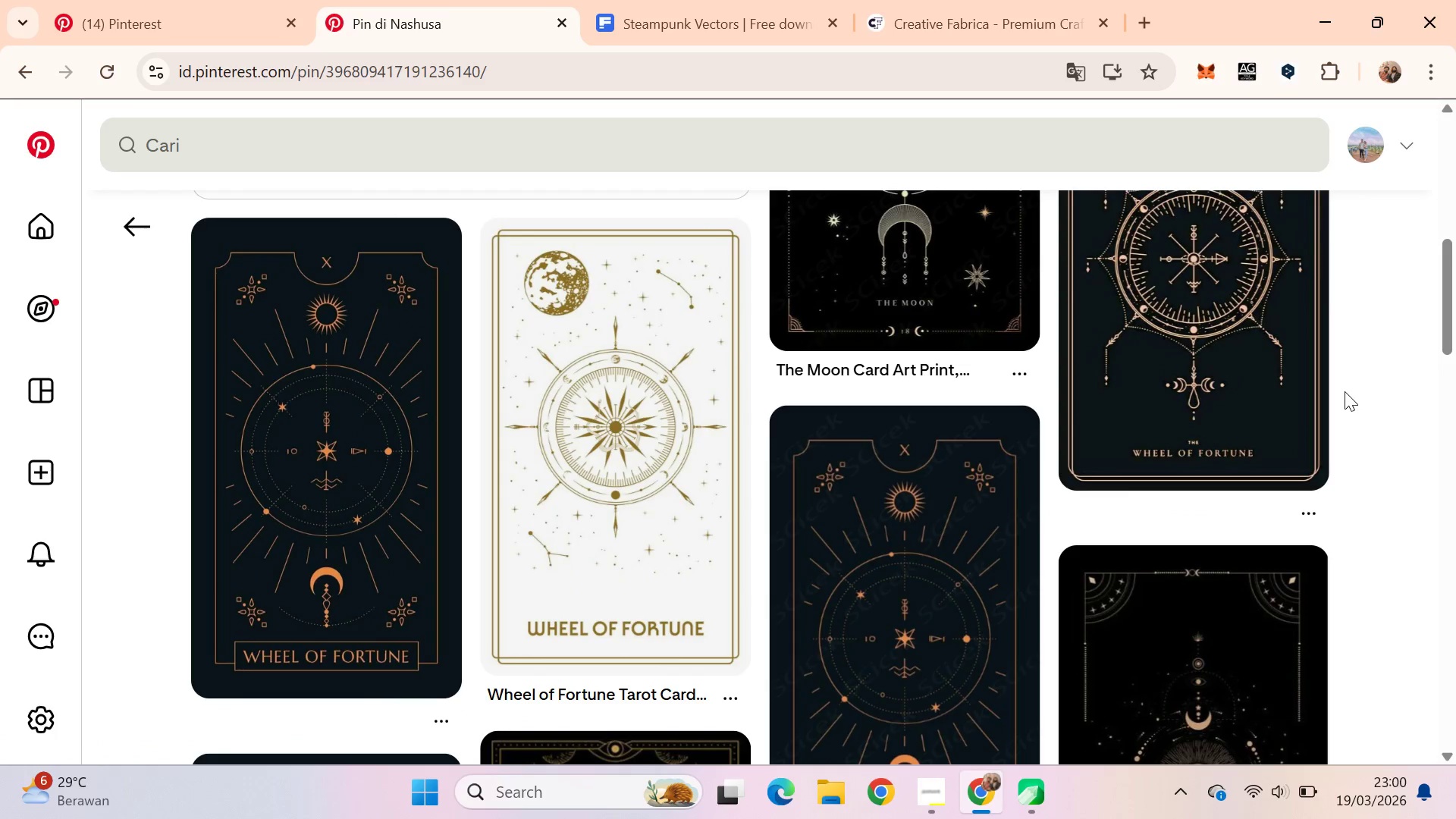 
key(Alt+AltLeft)
 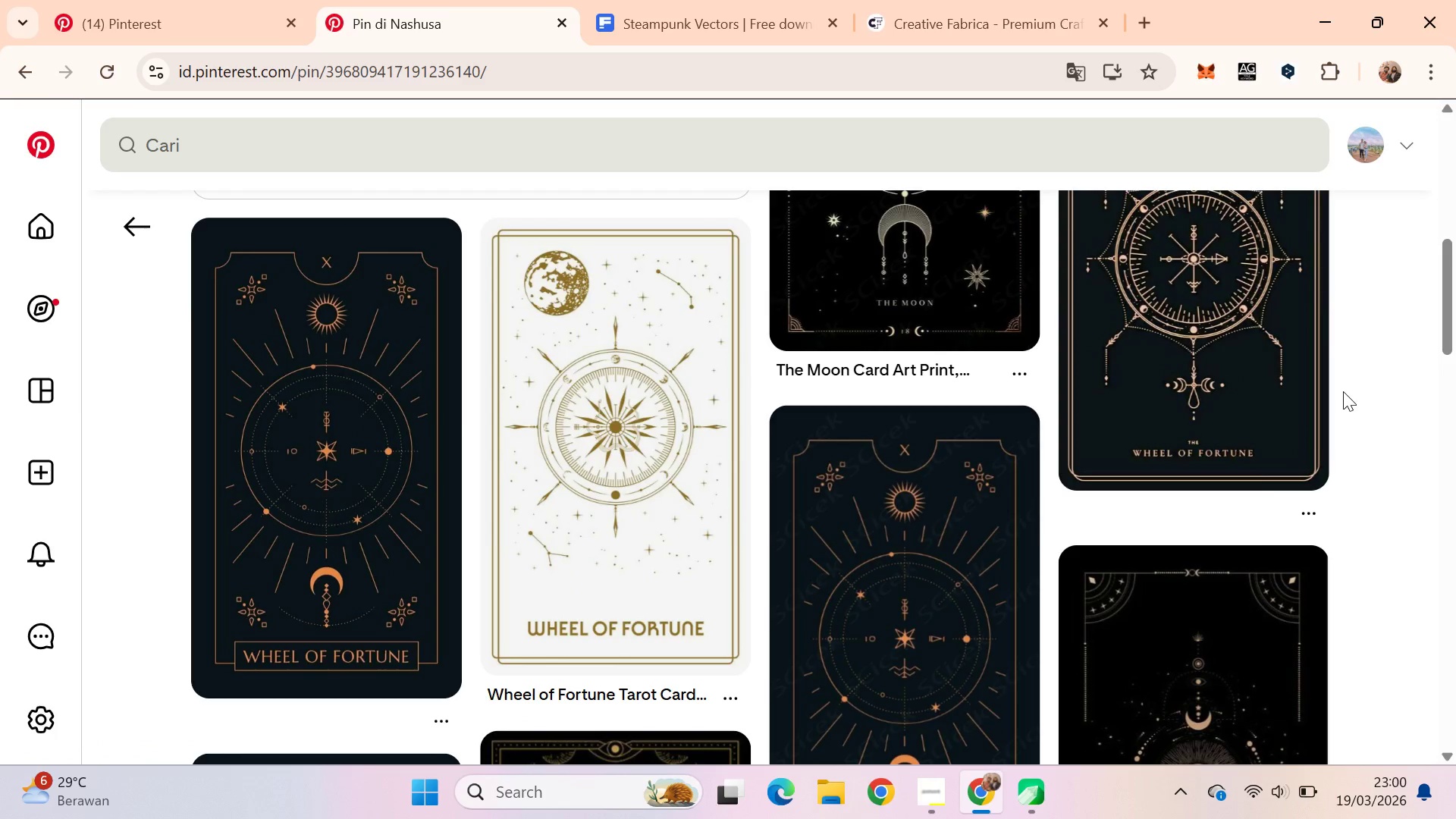 
key(Alt+Tab)
 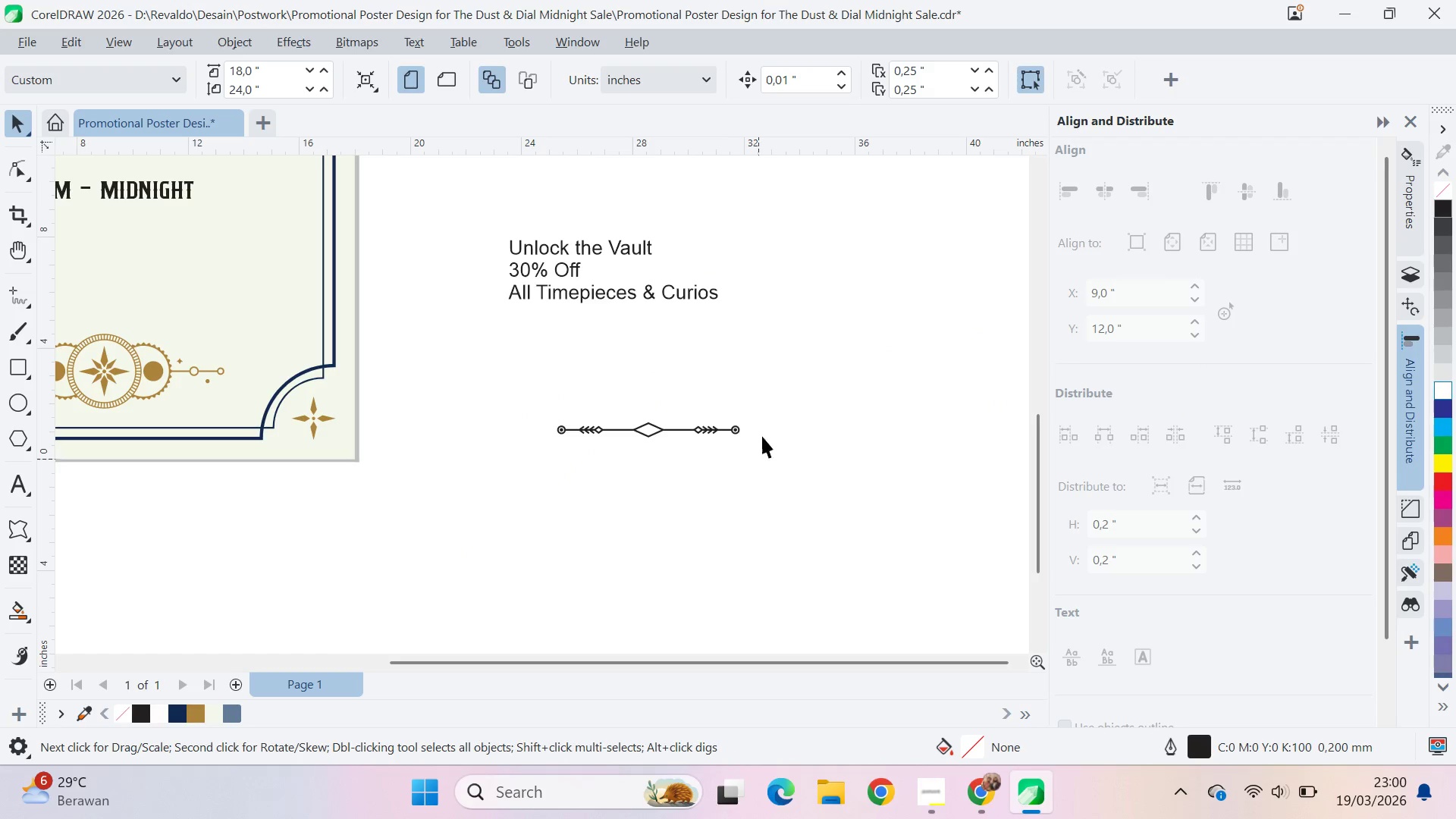 
left_click_drag(start_coordinate=[769, 395], to_coordinate=[490, 457])
 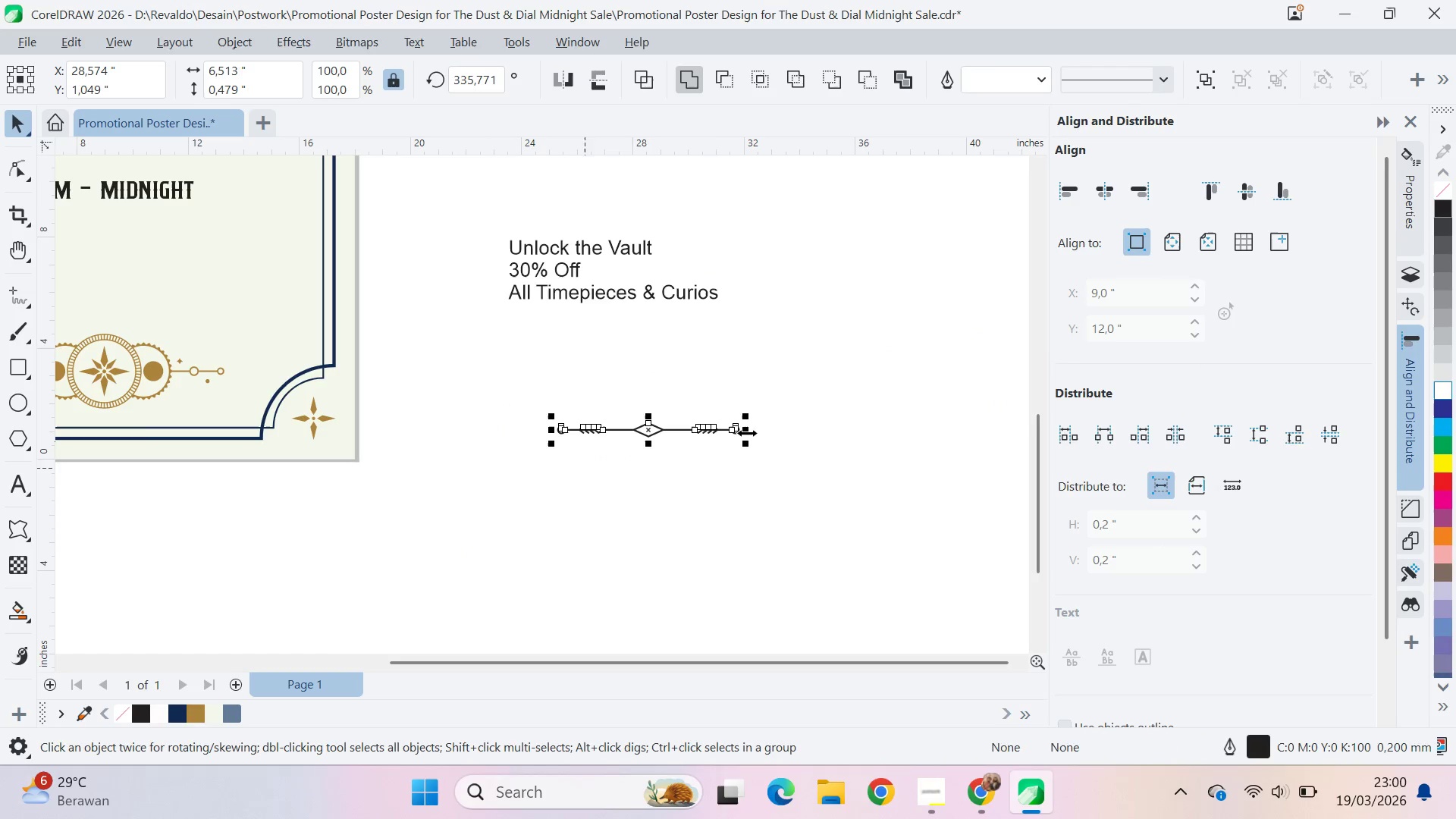 
key(Control+Shift+Q)
 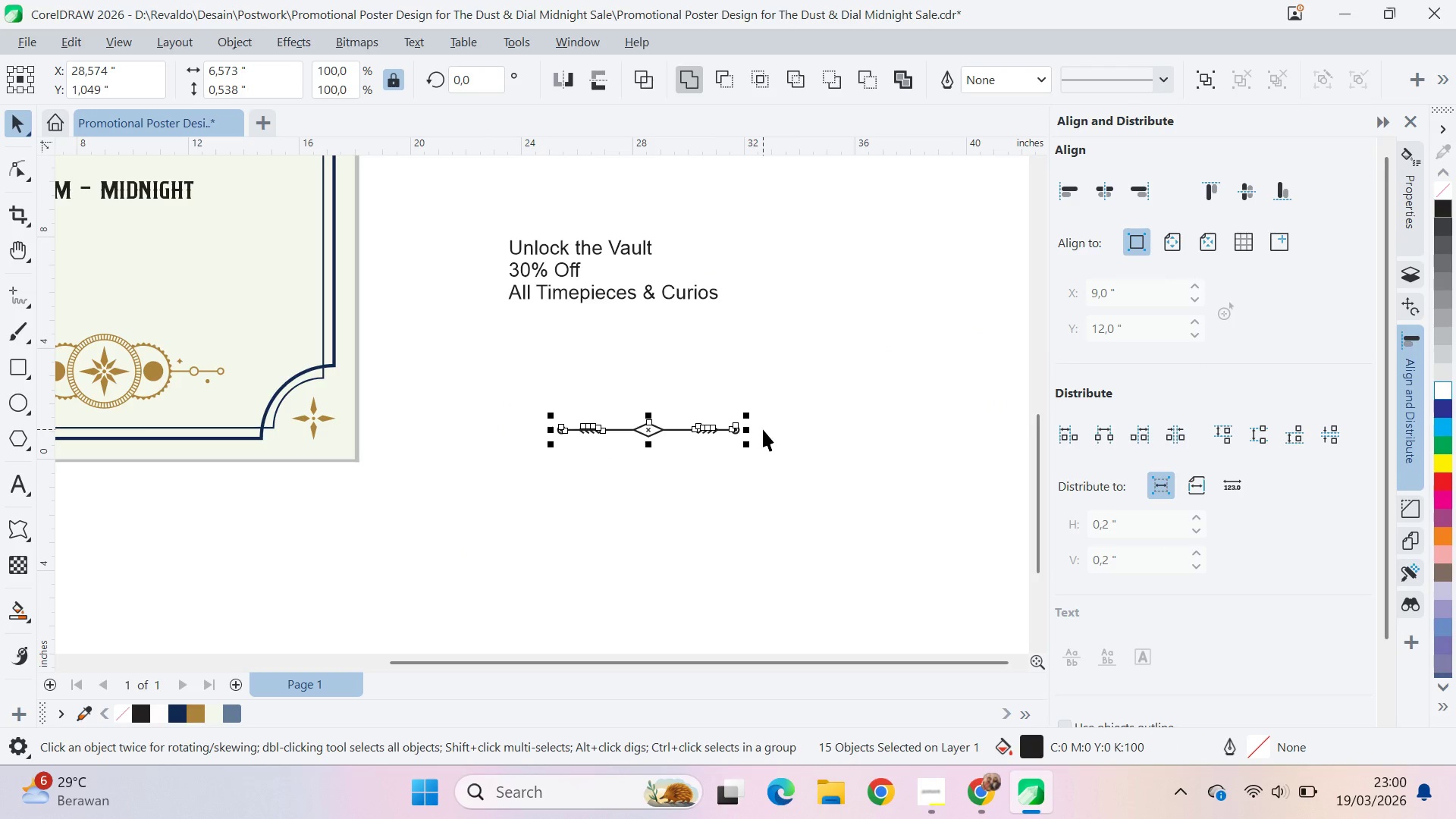 
key(Control+Shift+Q)
 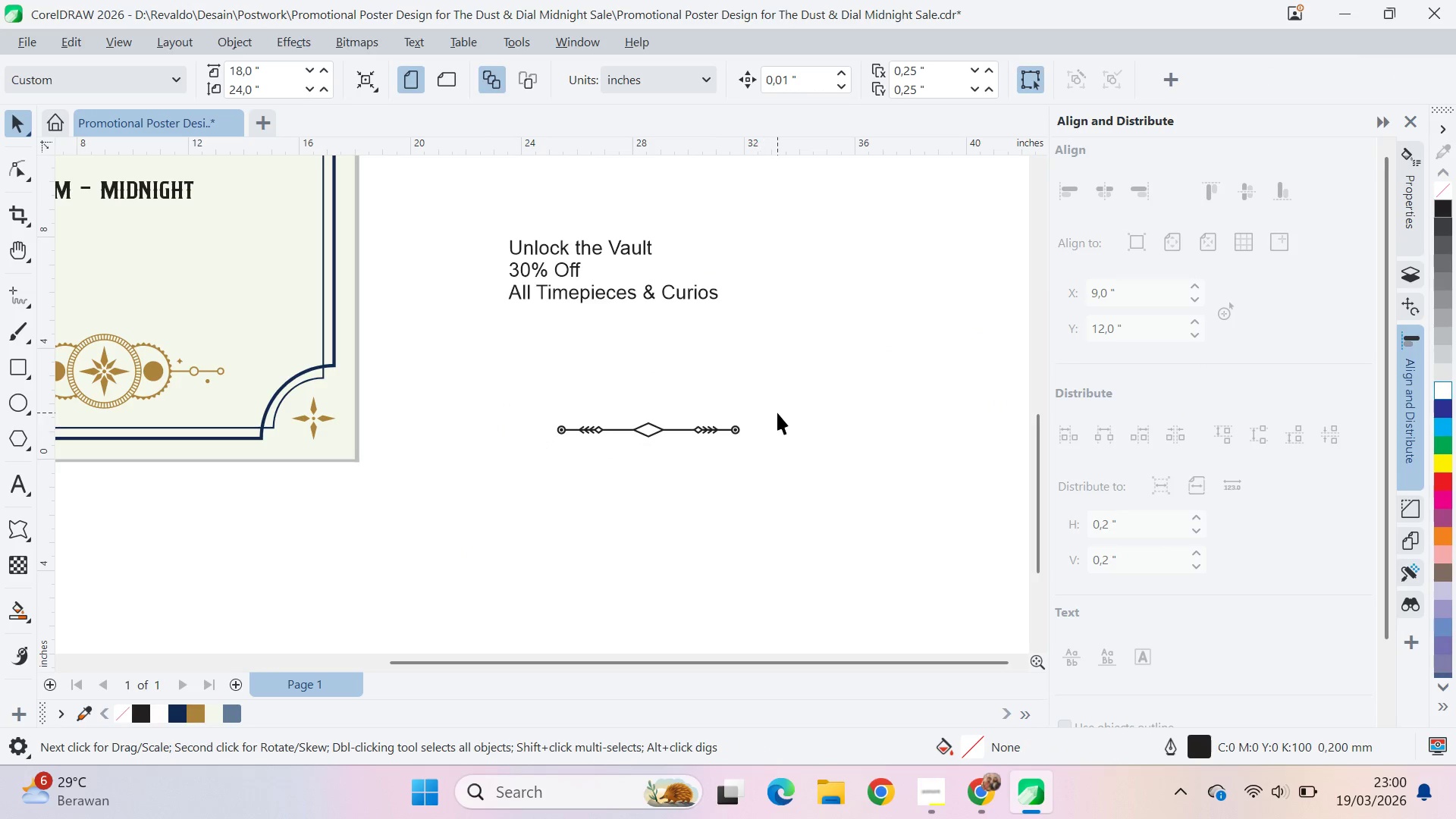 
left_click_drag(start_coordinate=[777, 413], to_coordinate=[467, 475])
 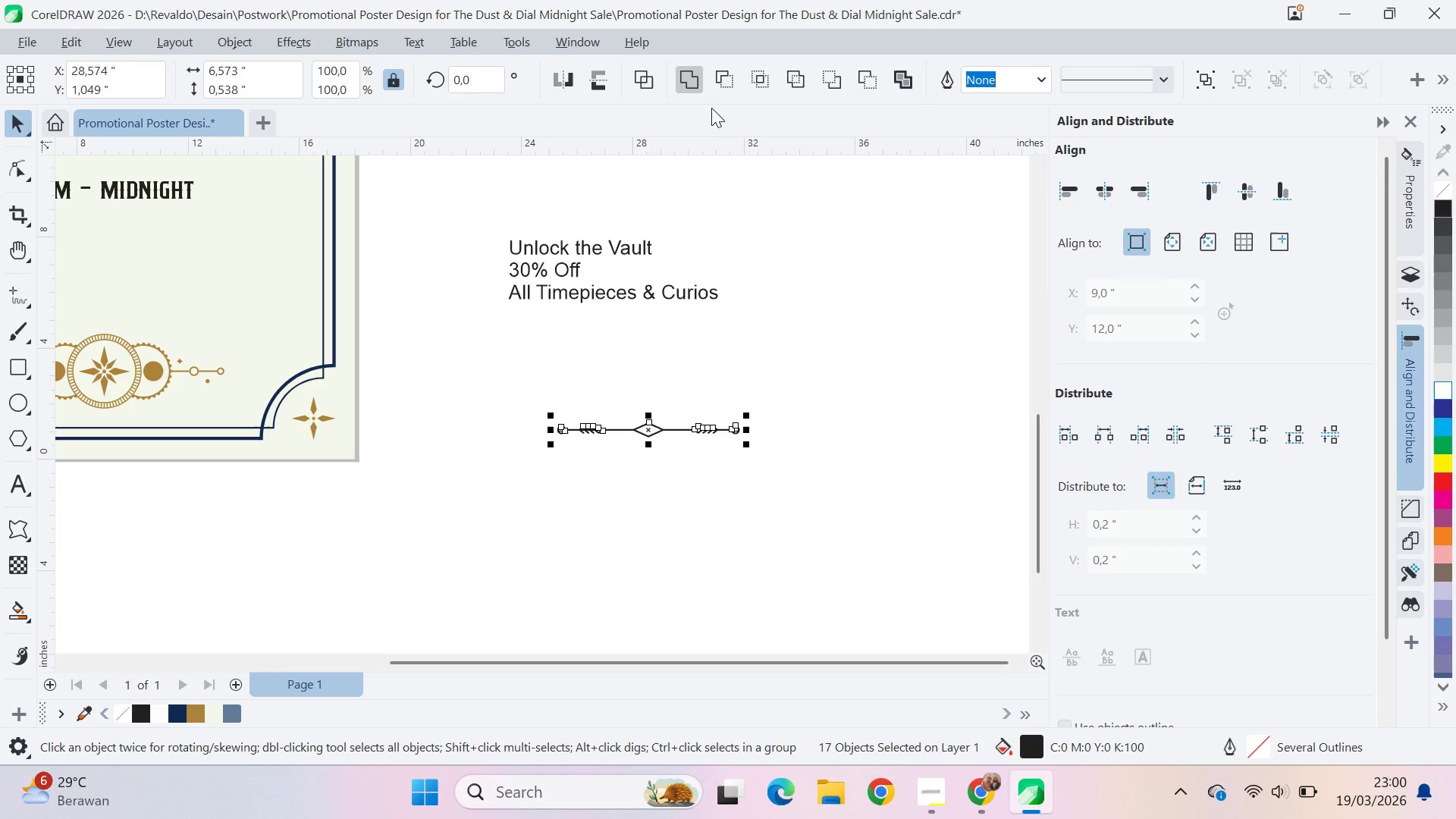 
left_click([689, 72])
 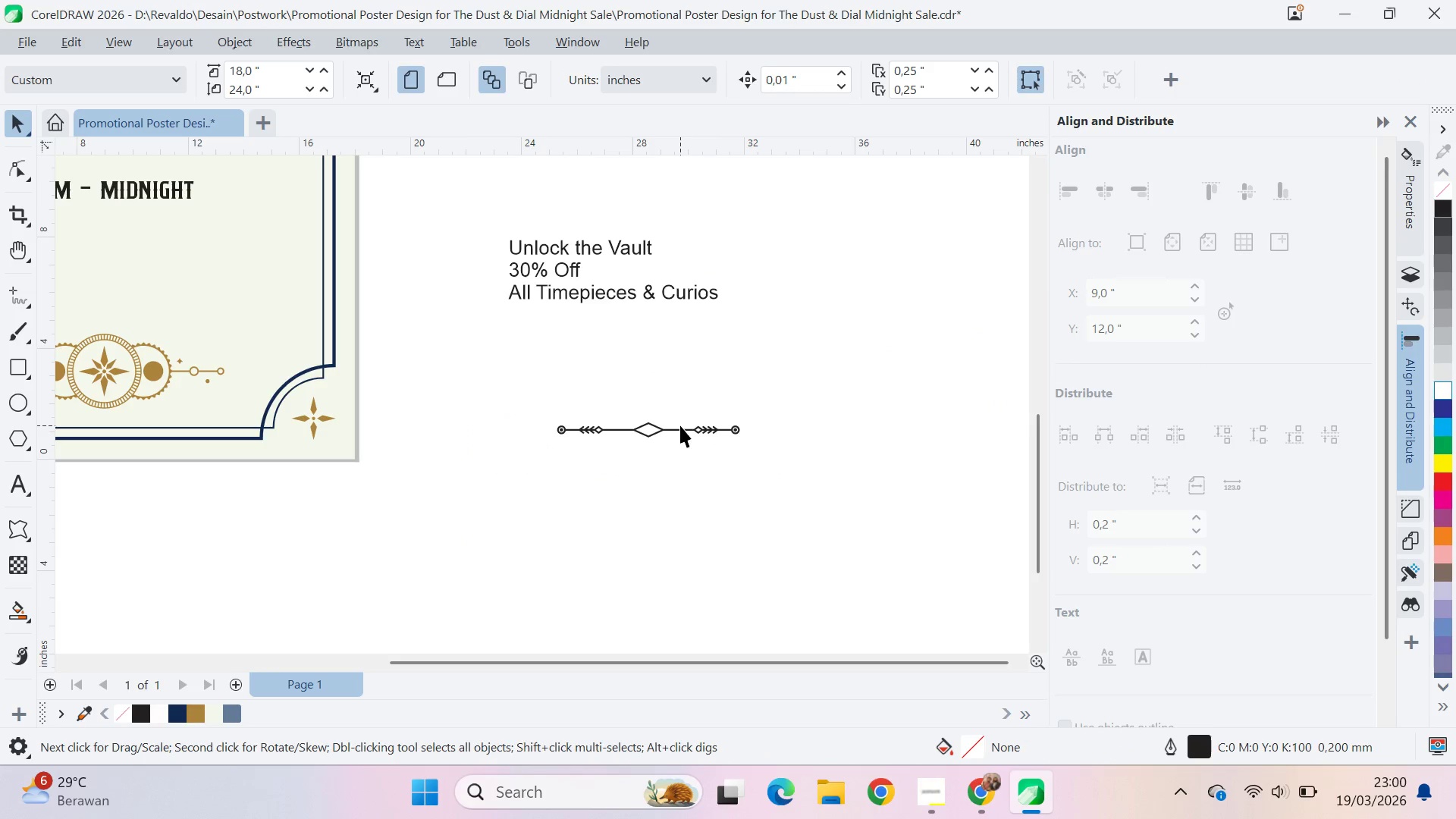 
left_click_drag(start_coordinate=[683, 430], to_coordinate=[190, 243])
 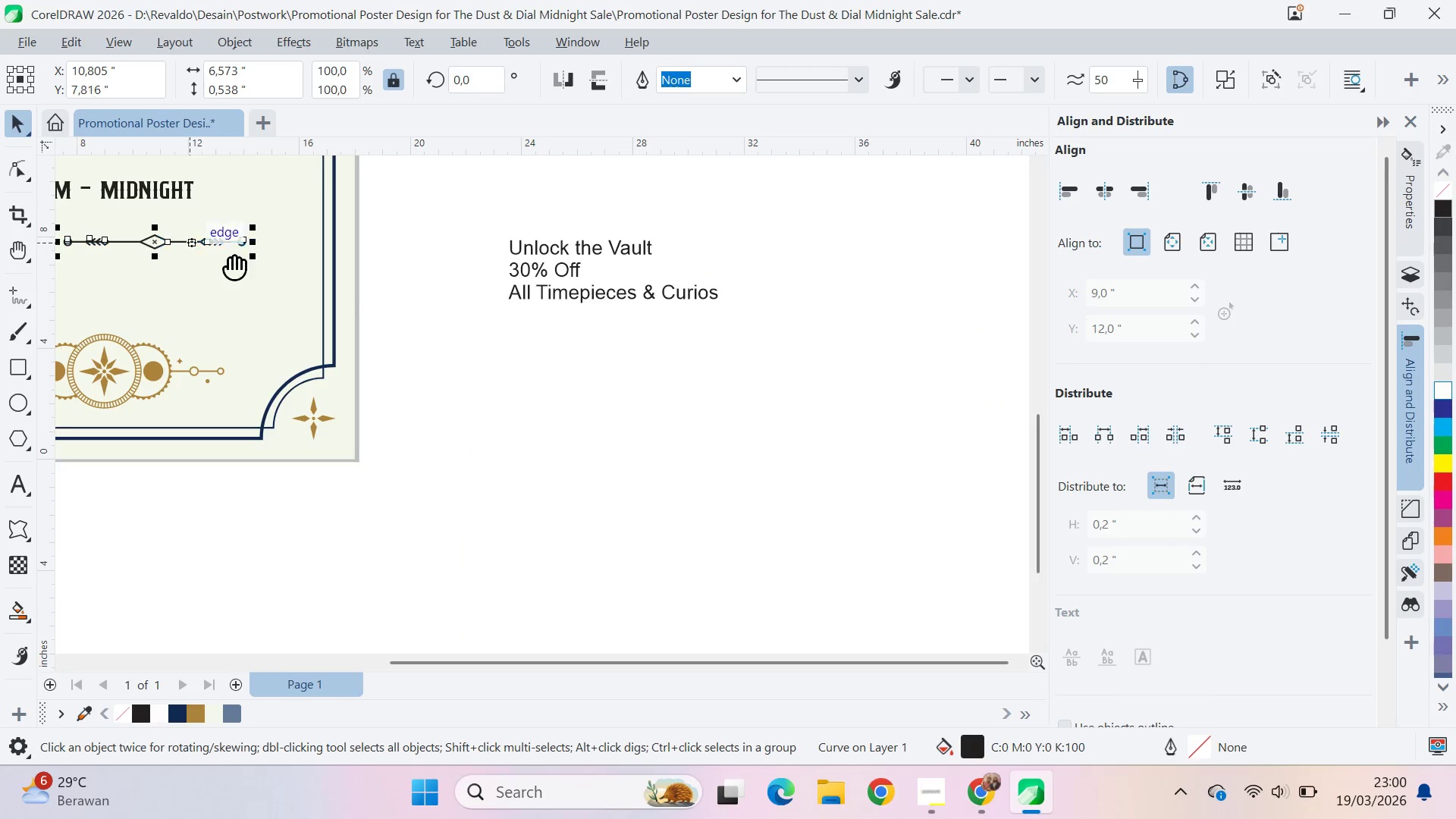 
type(qv)
 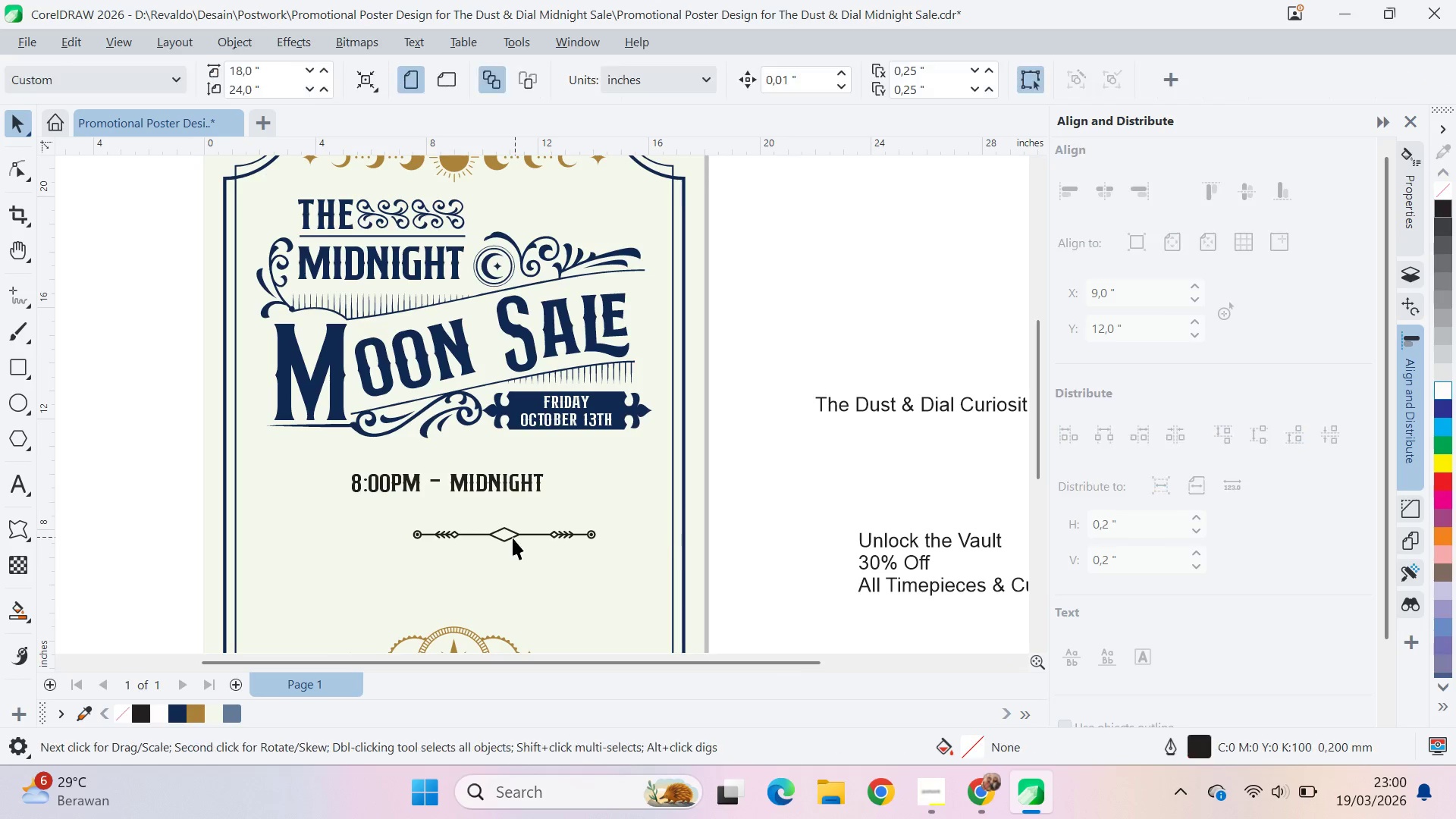 
left_click_drag(start_coordinate=[390, 284], to_coordinate=[739, 577])
 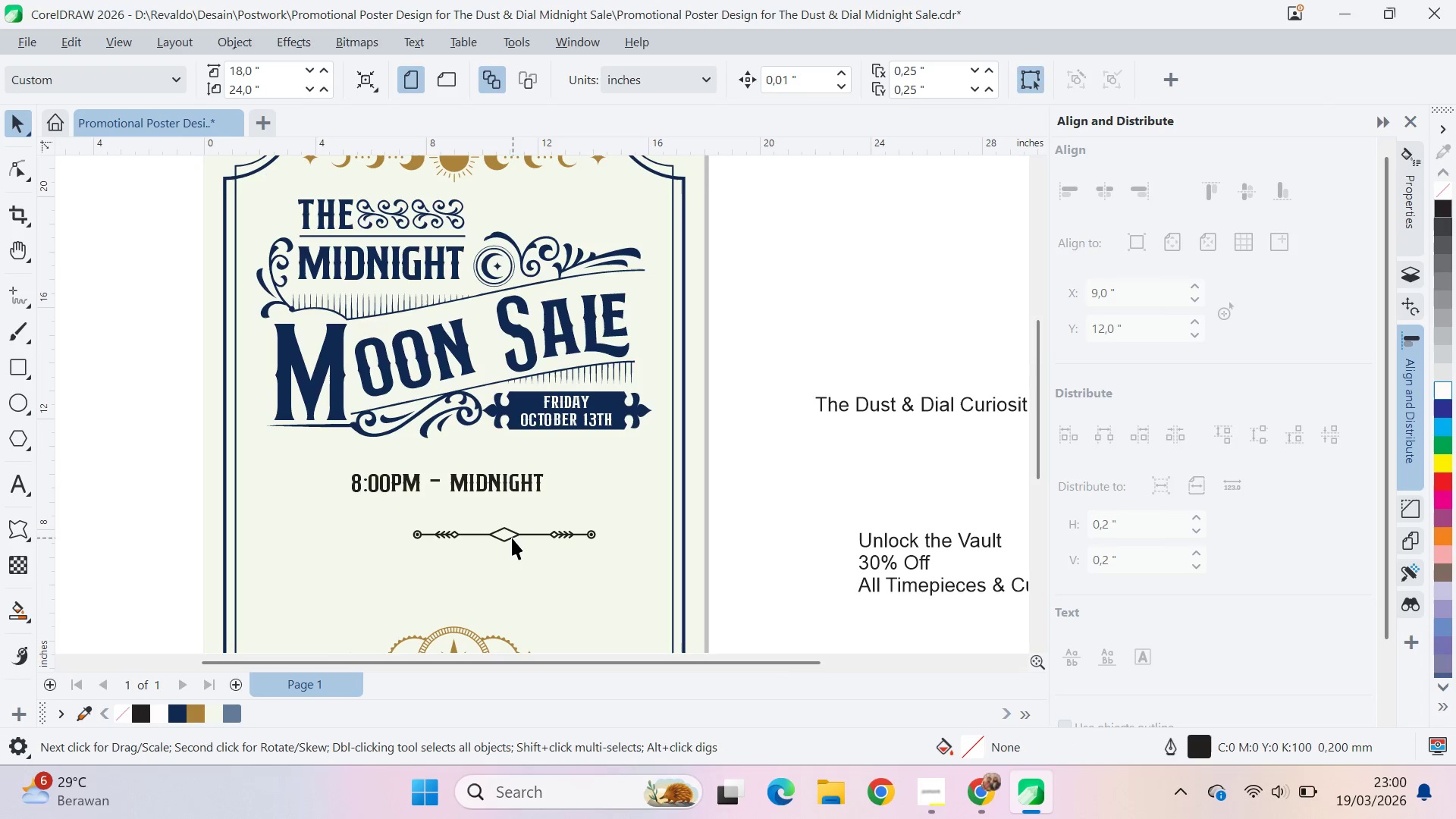 
left_click([511, 538])
 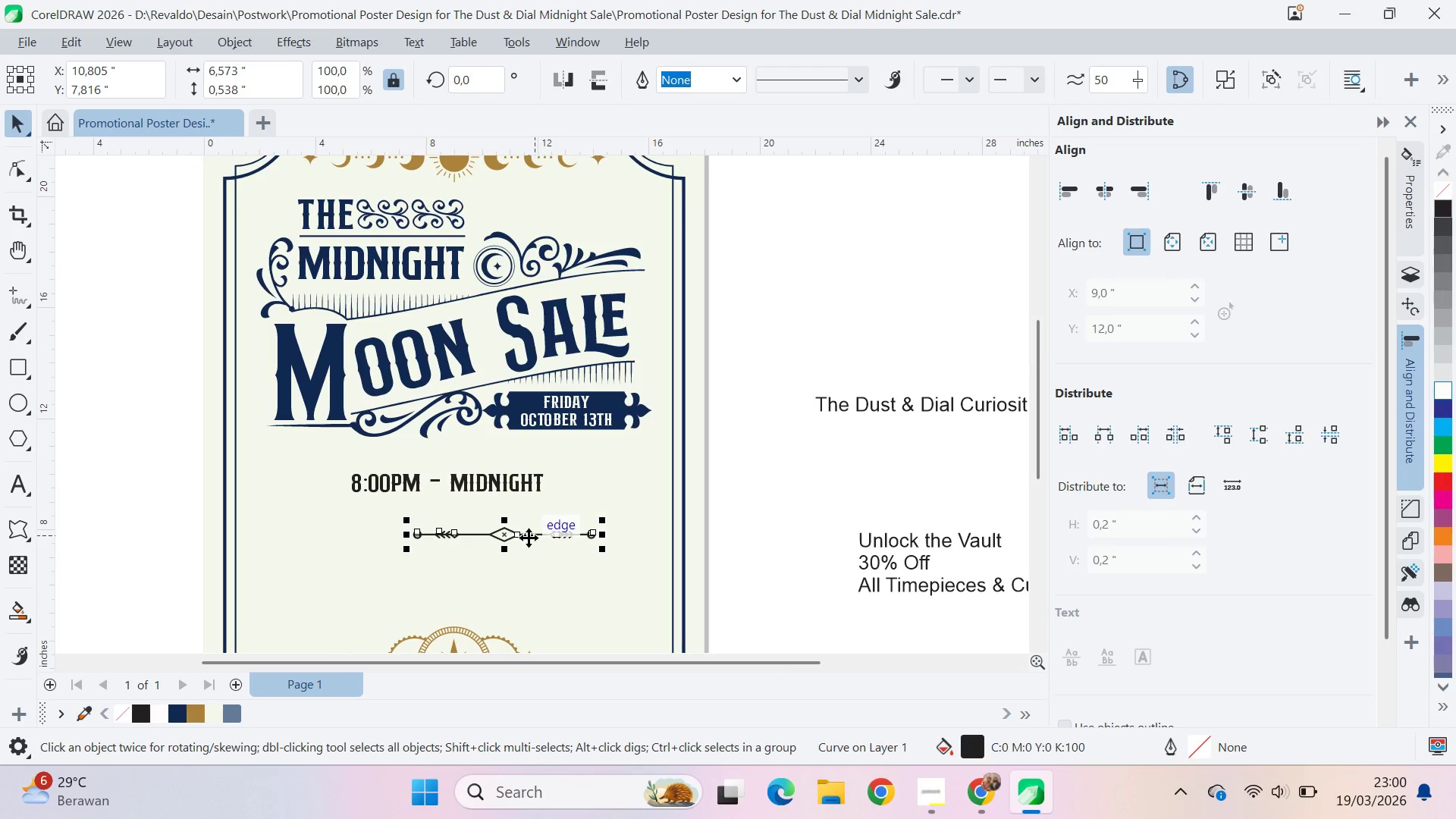 
left_click_drag(start_coordinate=[529, 538], to_coordinate=[475, 457])
 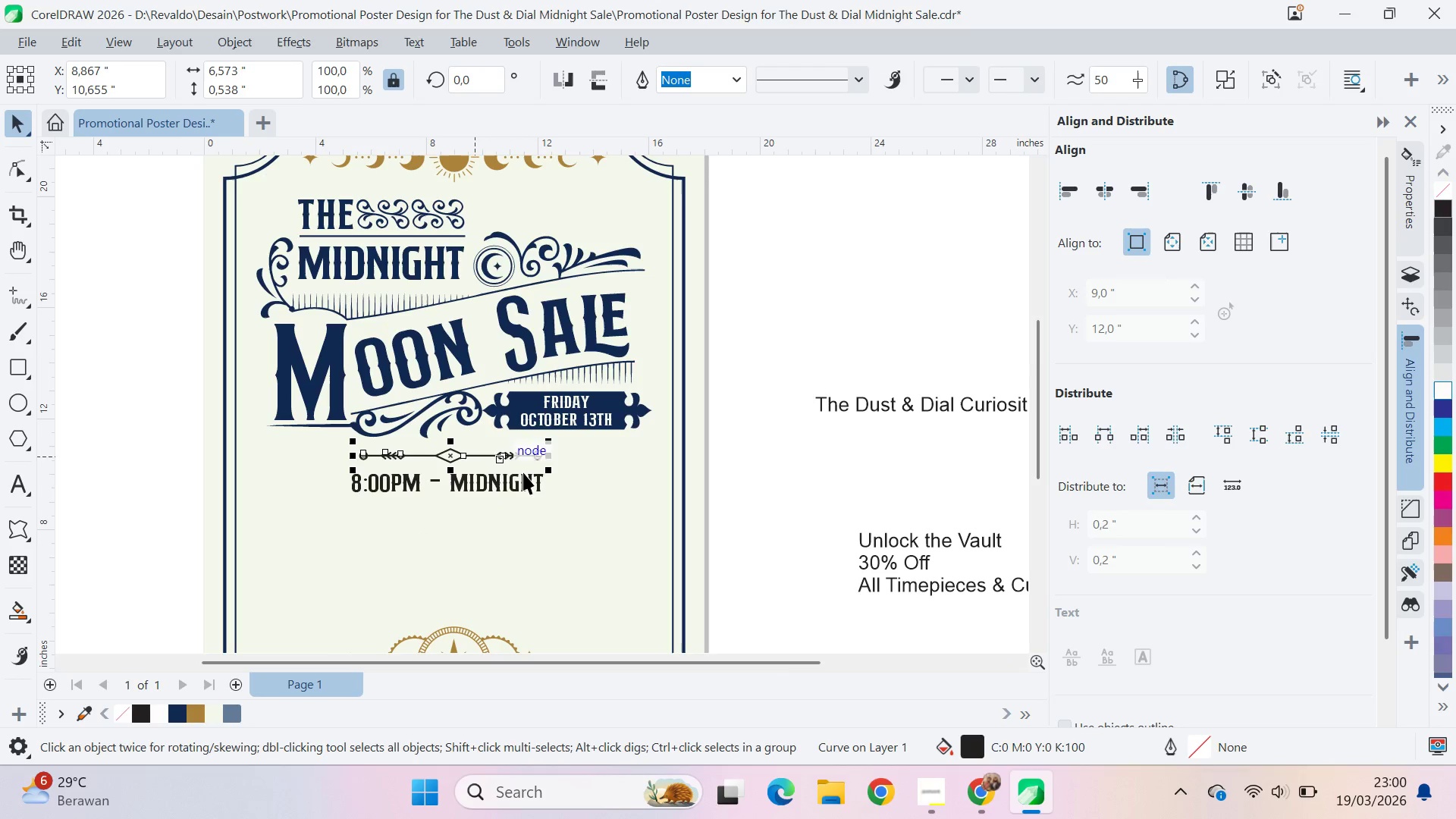 
hold_key(key=ShiftLeft, duration=0.36)
 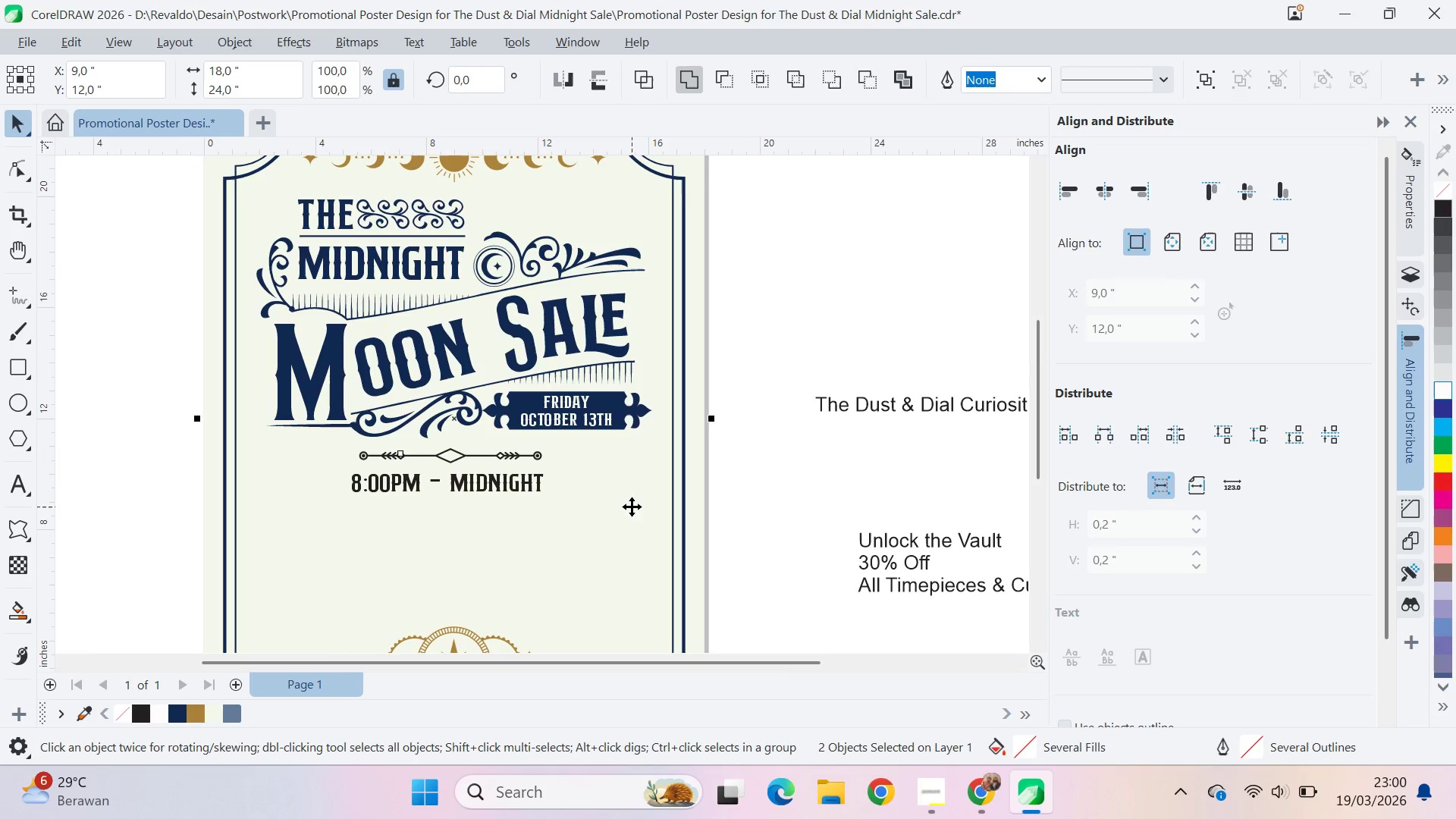 
key(C)
 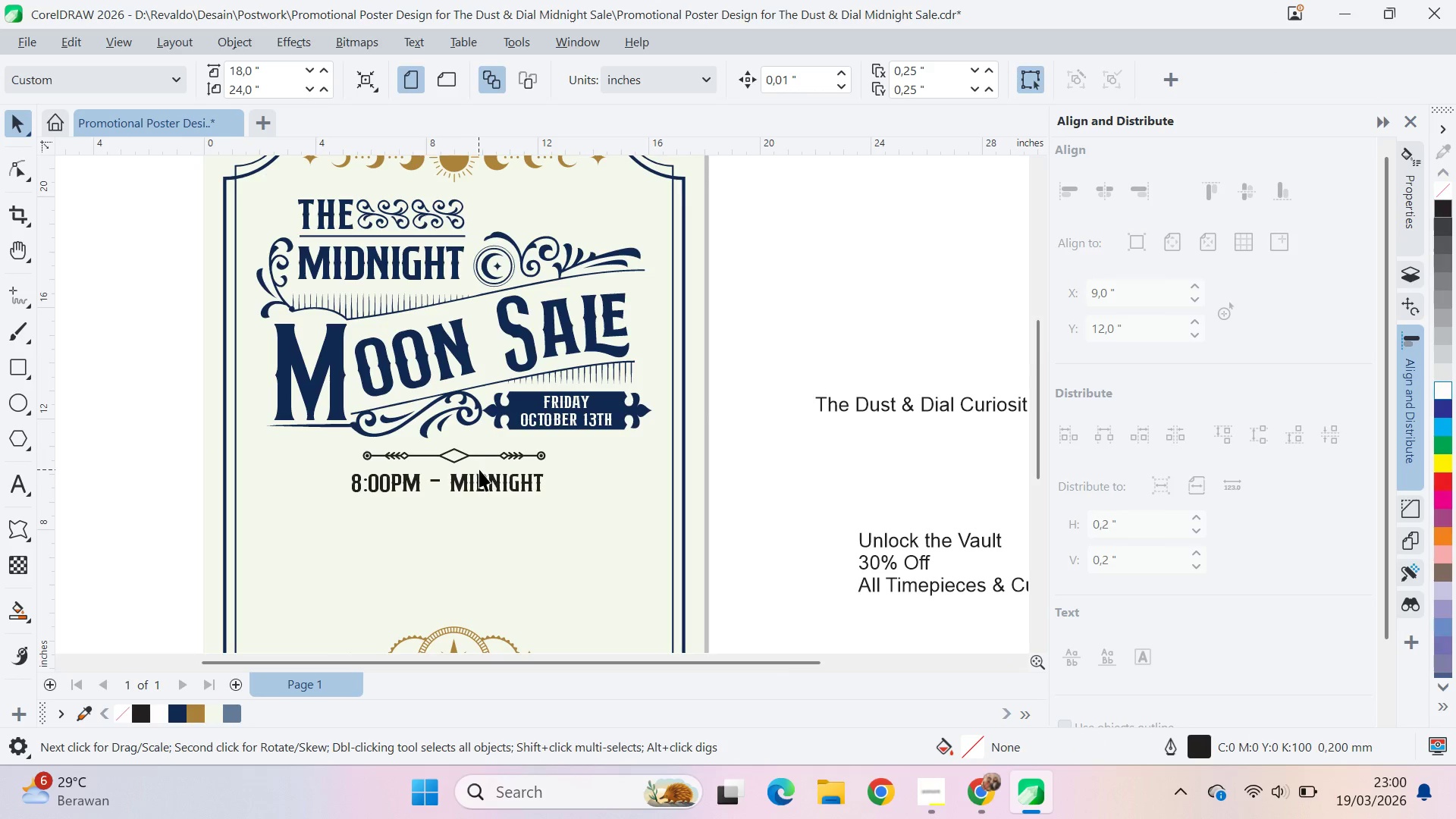 
left_click_drag(start_coordinate=[485, 458], to_coordinate=[483, 511])
 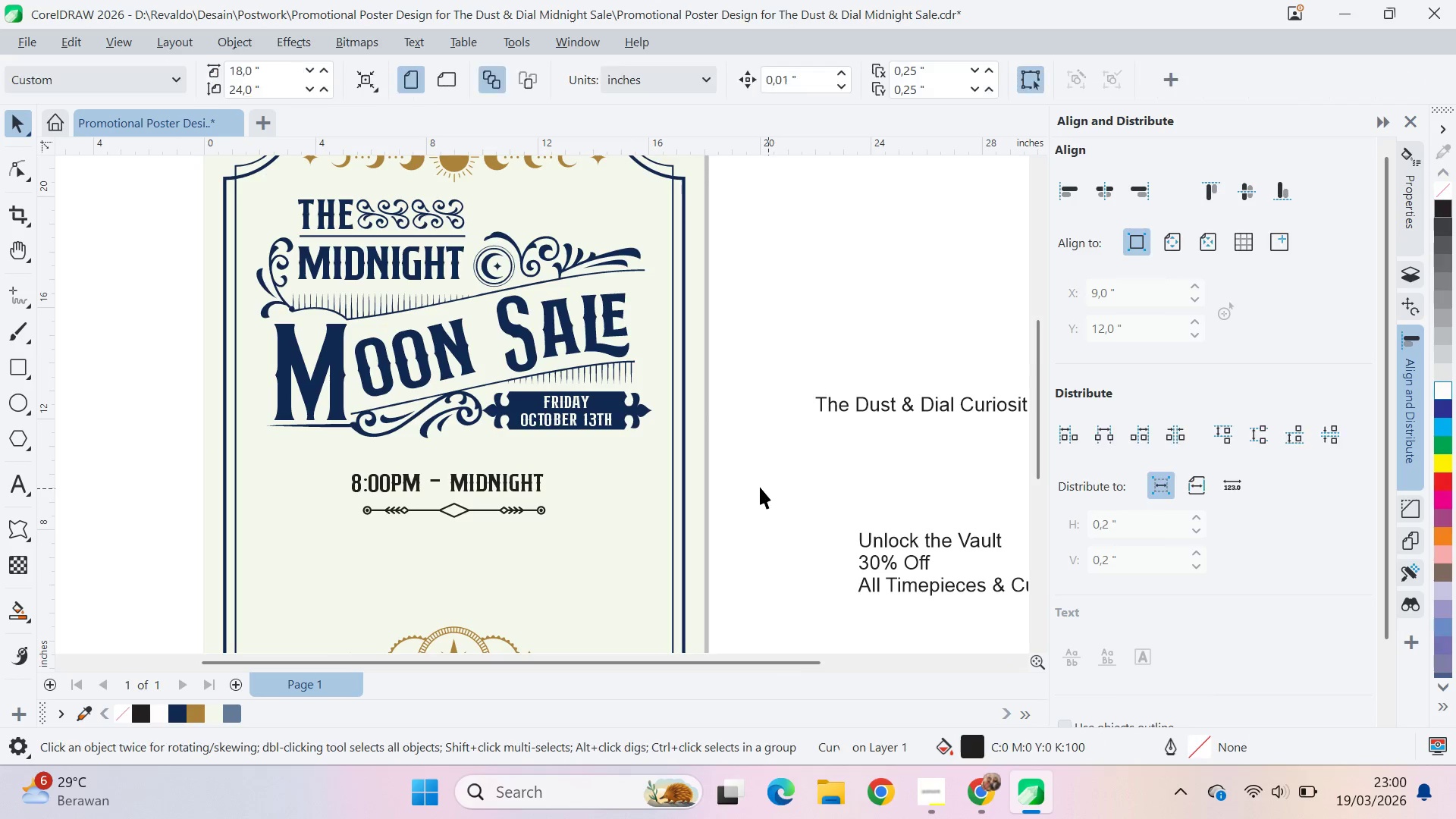 
hold_key(key=ShiftLeft, duration=1.08)
 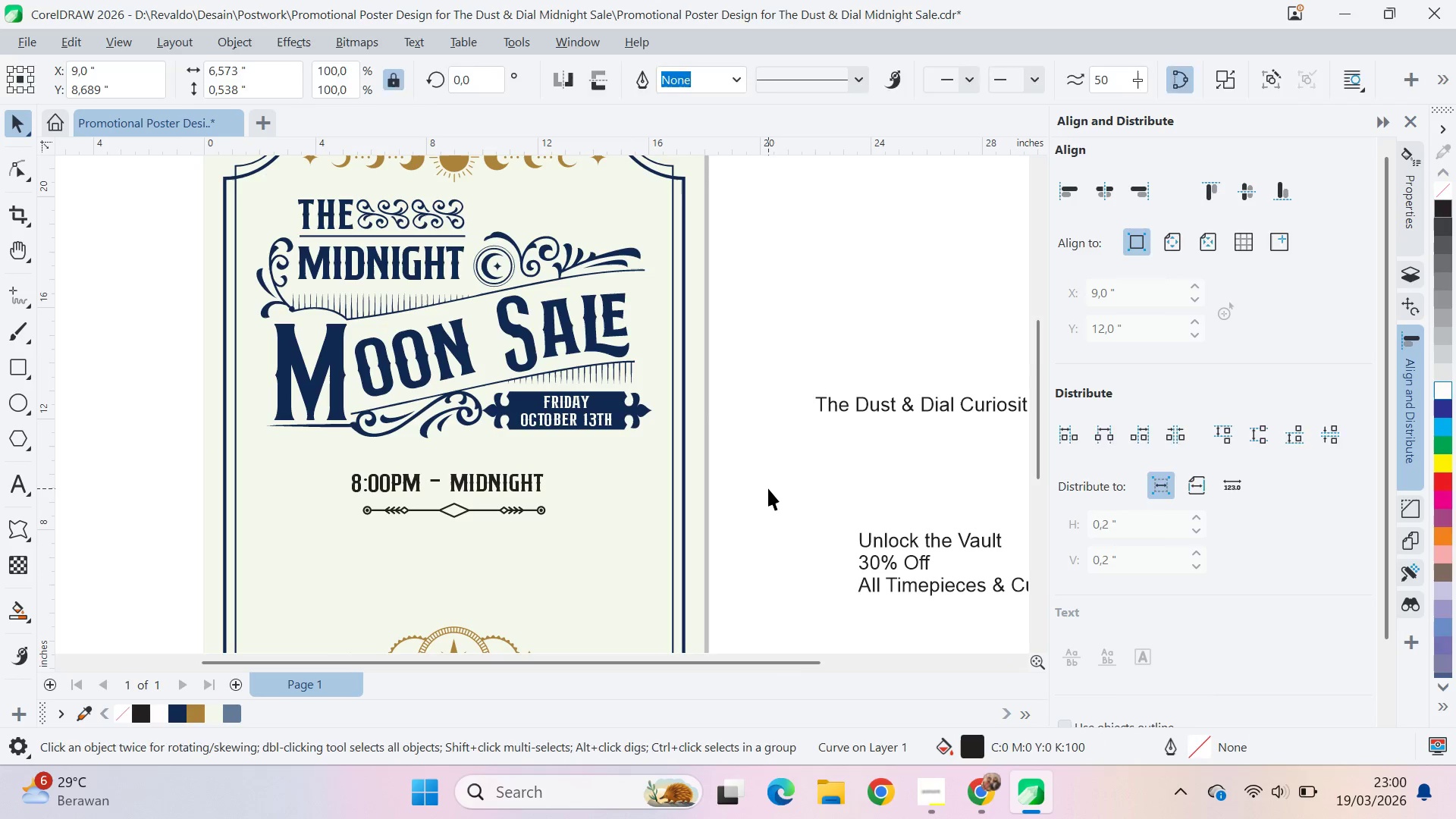 
key(Q)
 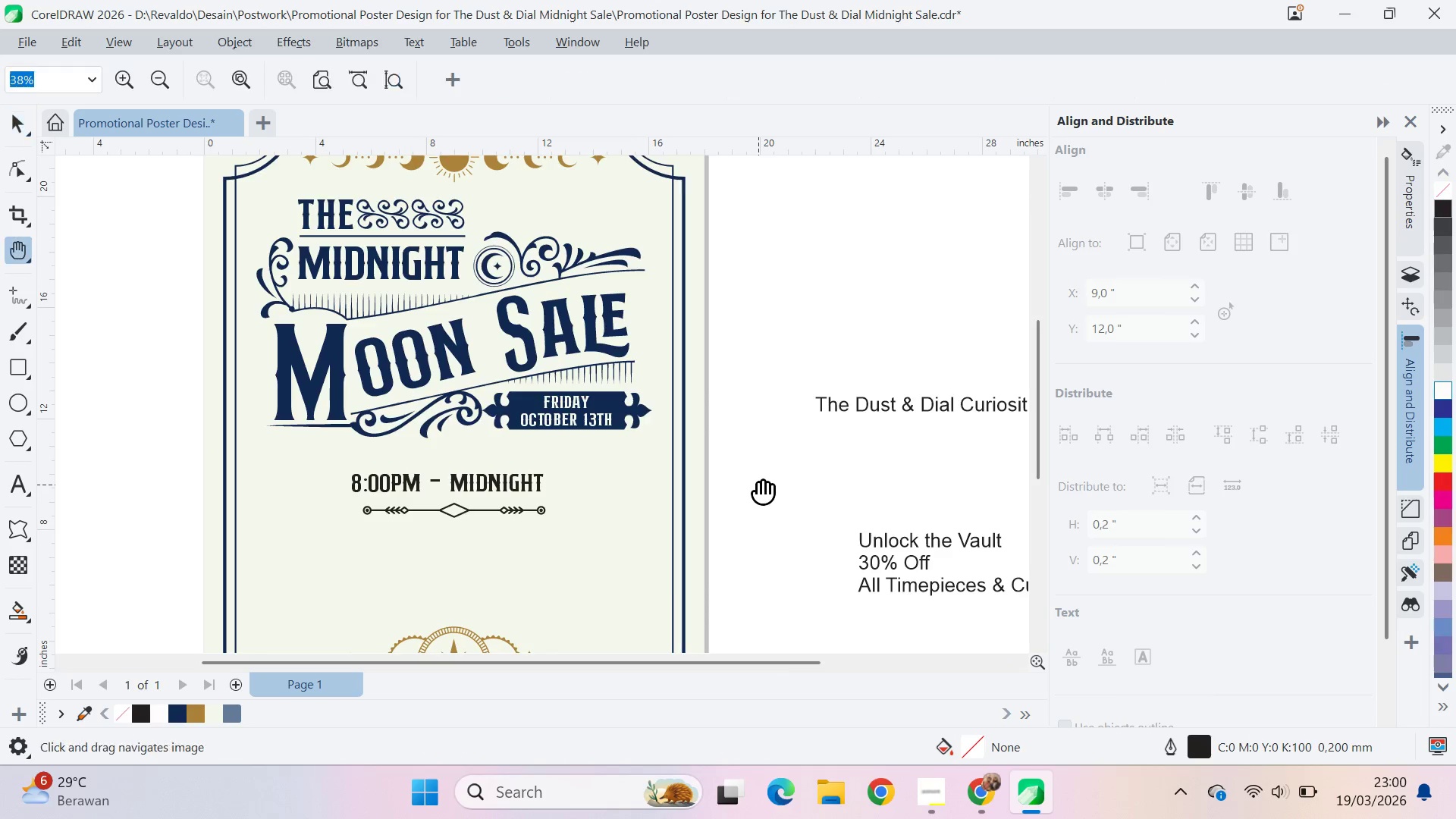 
left_click_drag(start_coordinate=[758, 476], to_coordinate=[765, 384])
 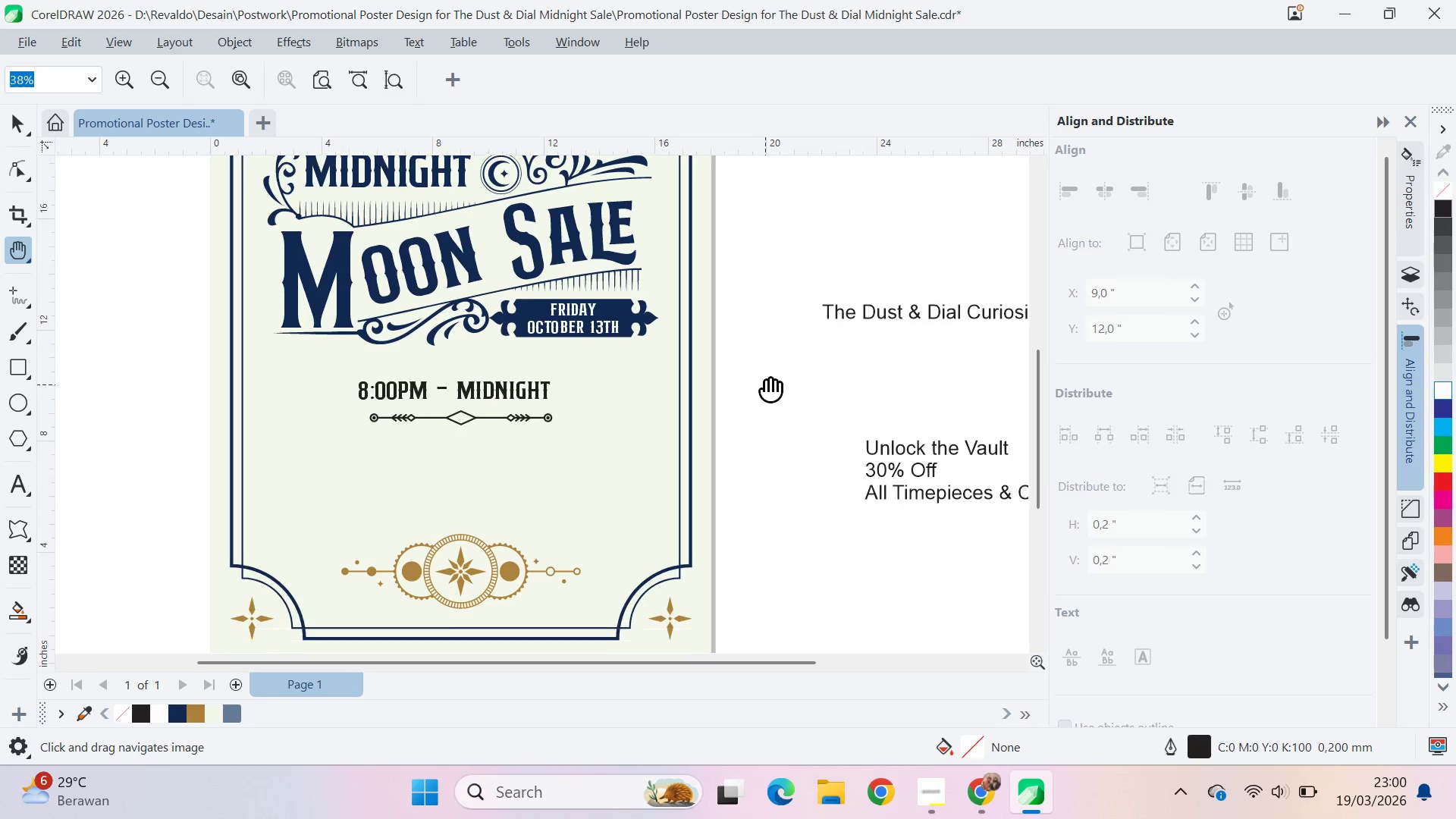 
key(Alt+AltLeft)
 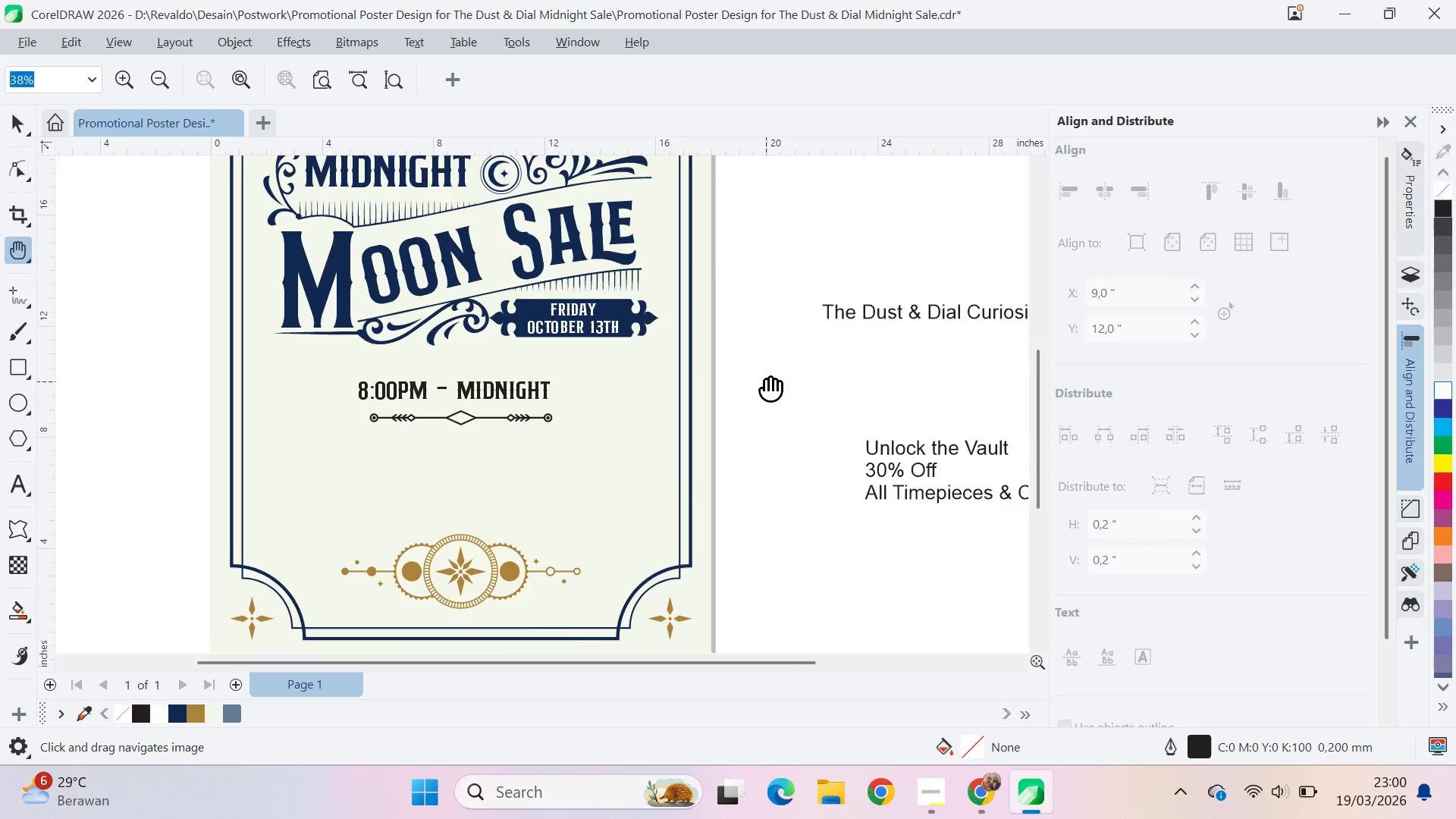 
key(Alt+Tab)
 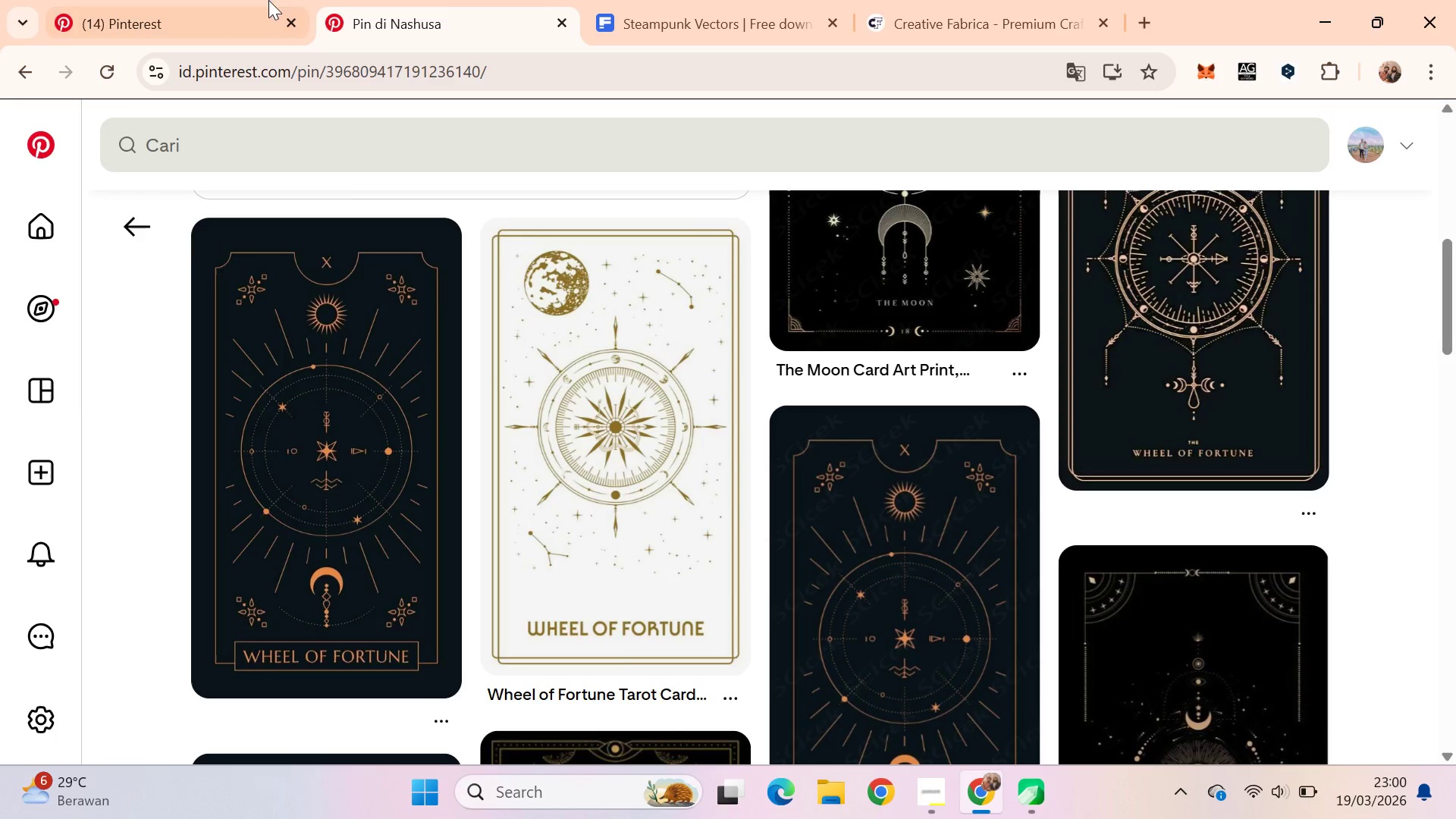 
left_click([229, 0])
 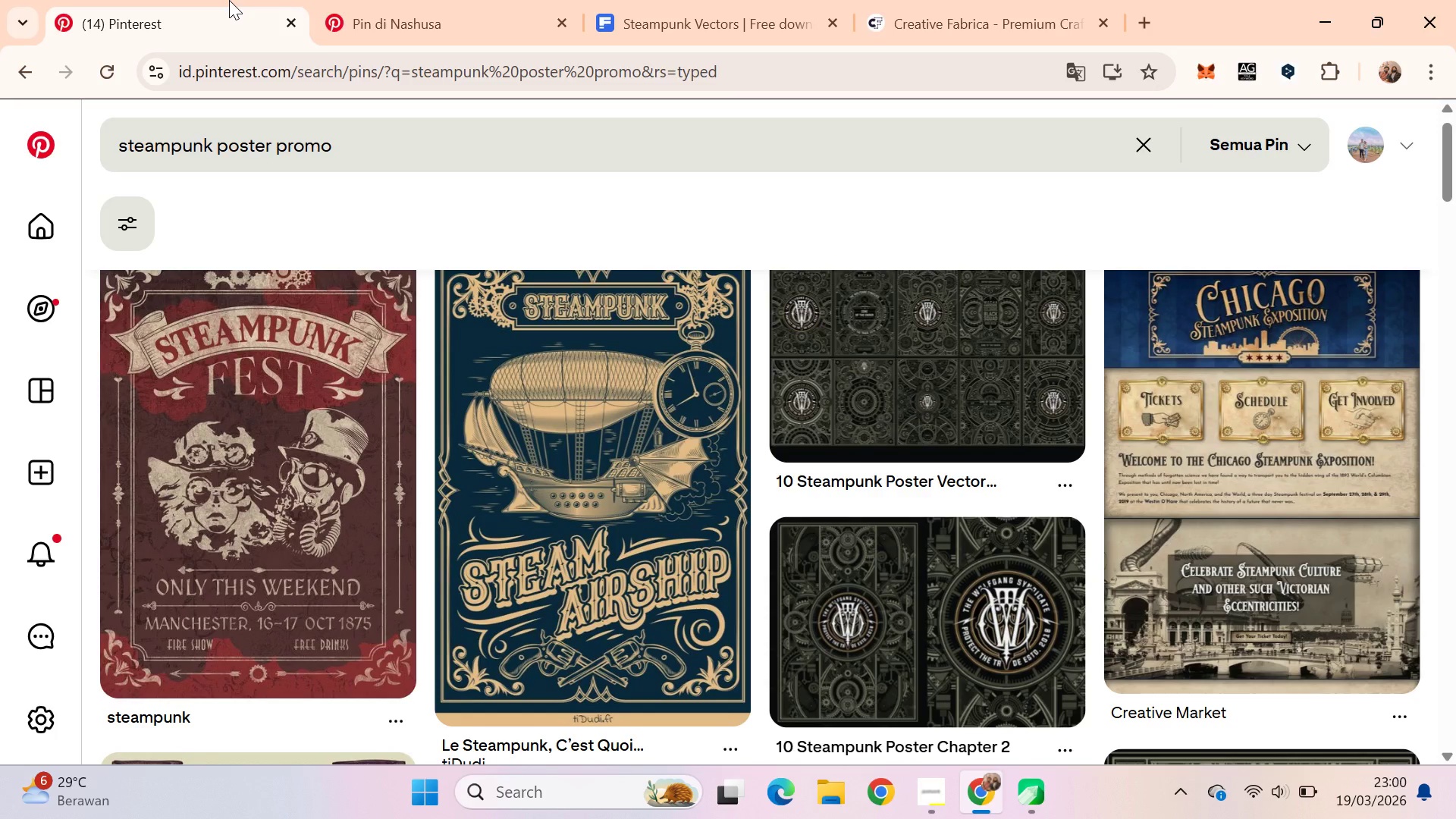 
key(Alt+AltLeft)
 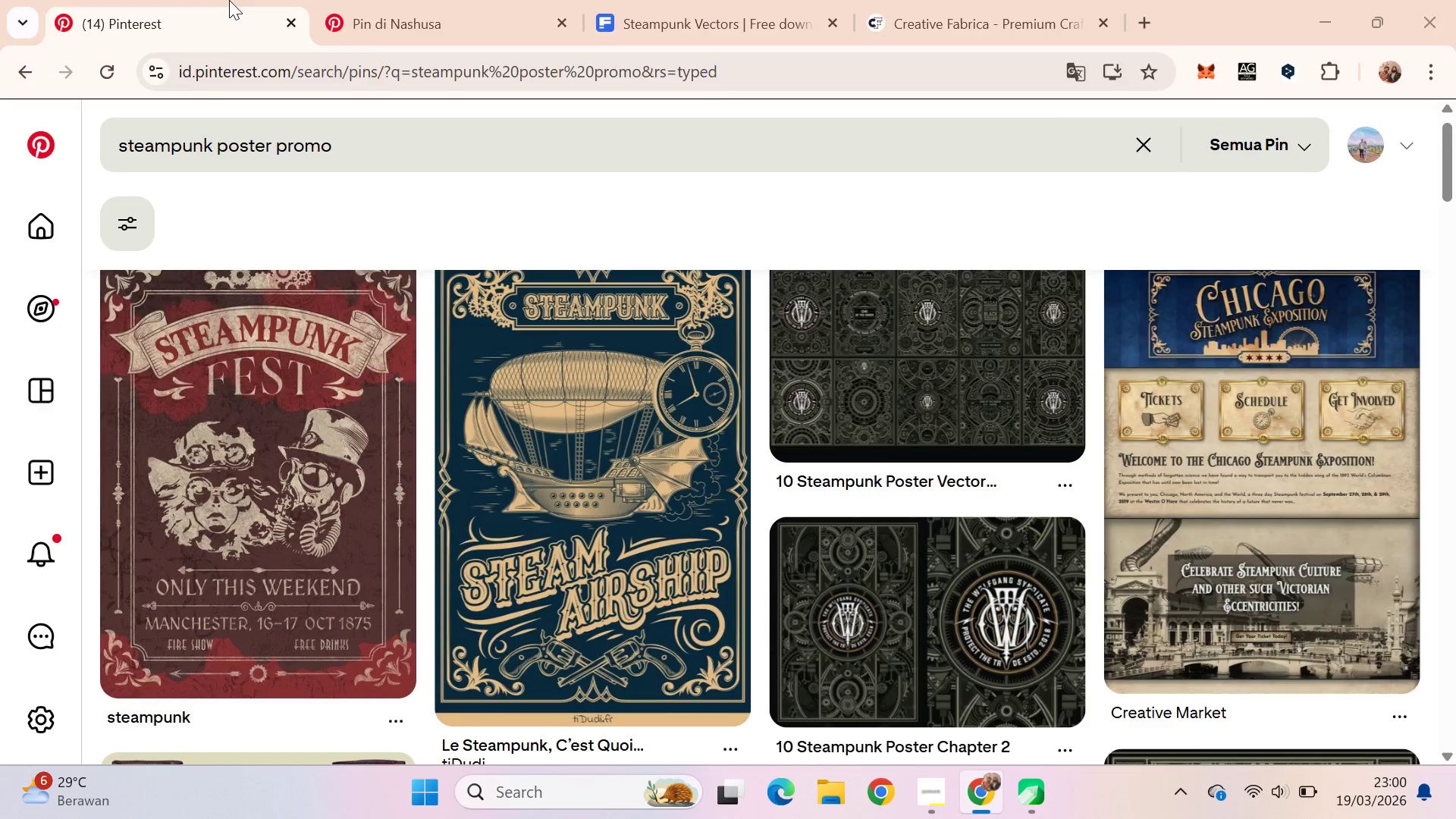 
key(Alt+Tab)
 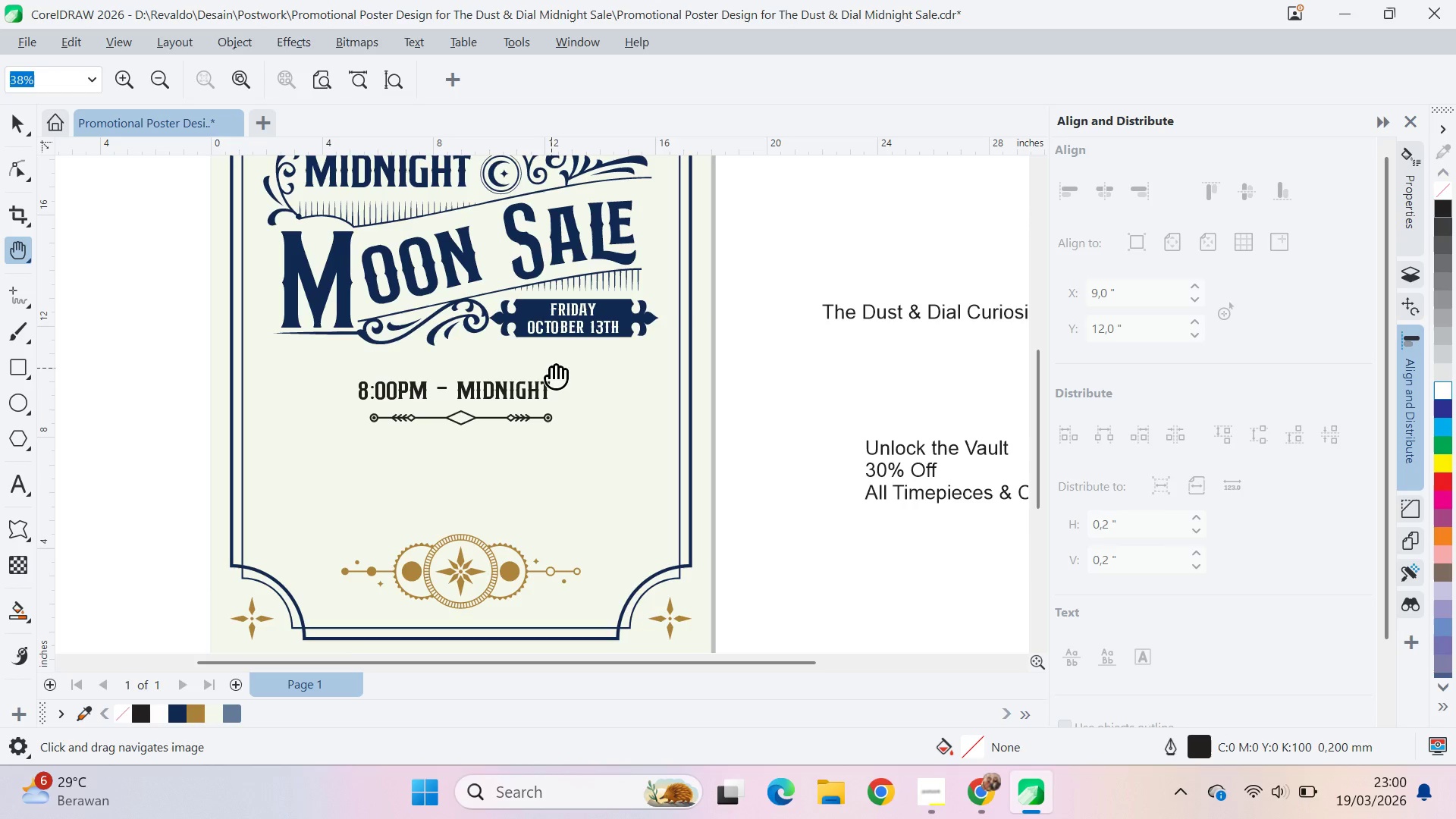 
type(qv)
 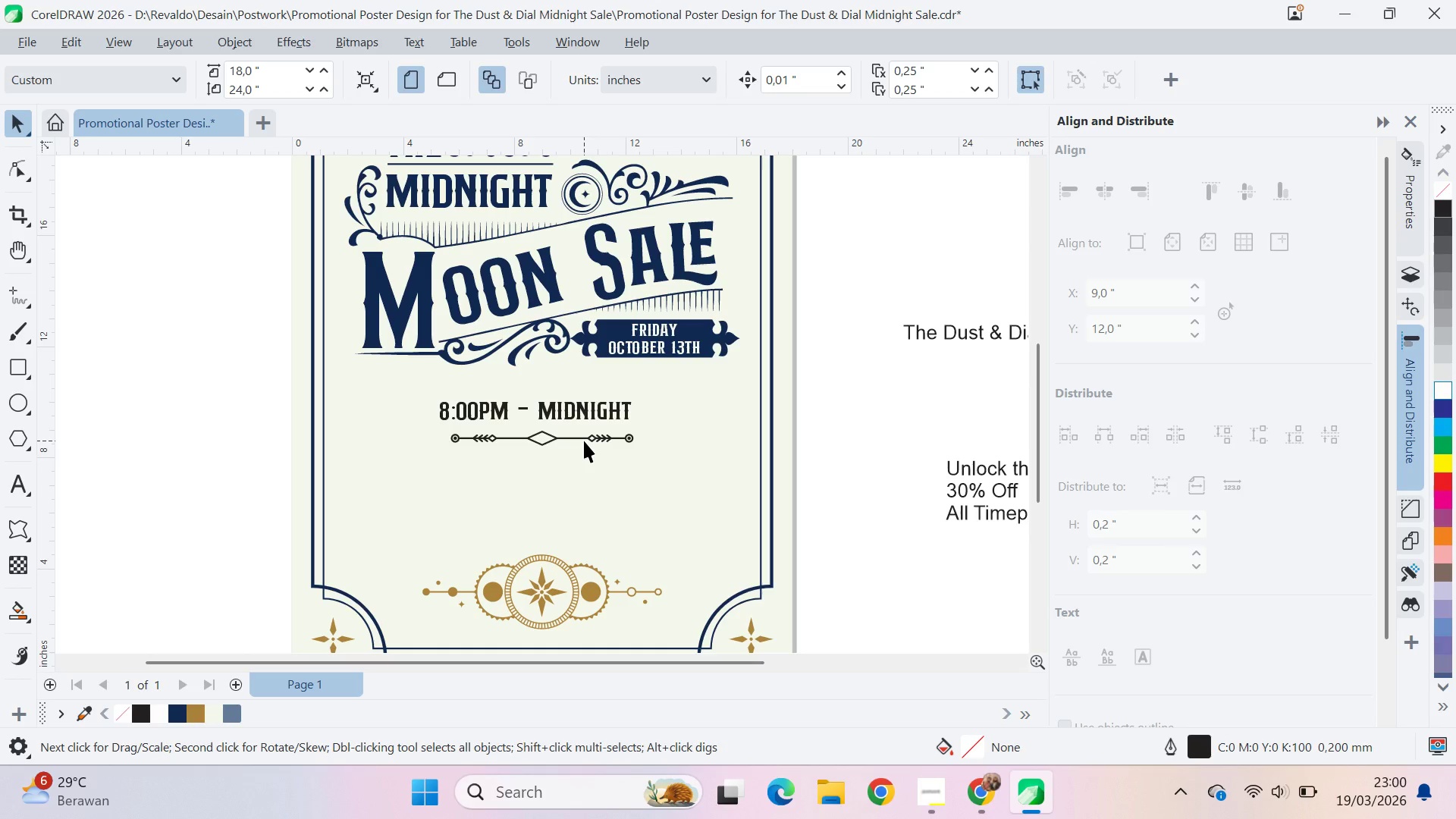 
left_click_drag(start_coordinate=[528, 412], to_coordinate=[609, 432])
 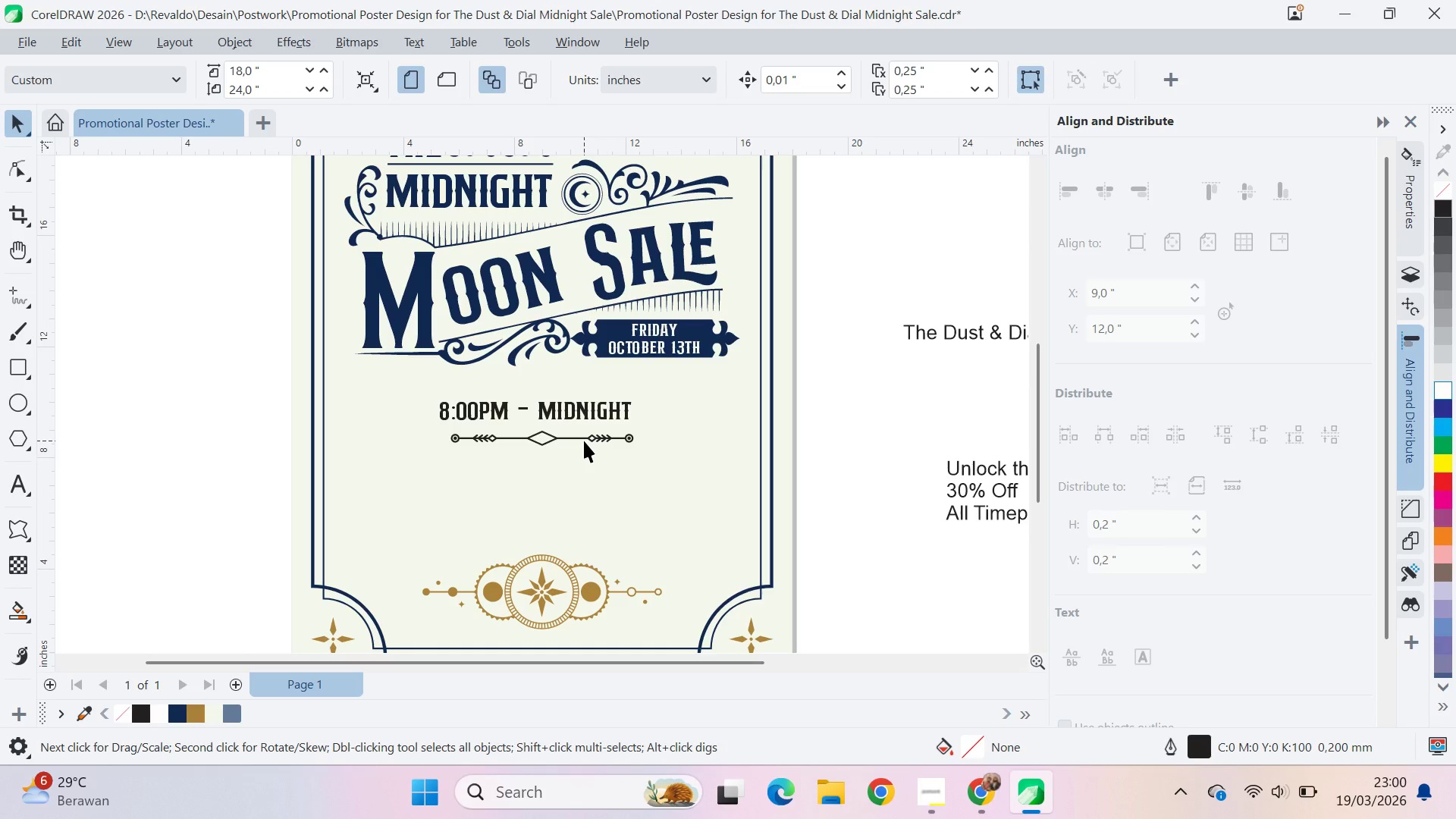 
left_click([584, 441])
 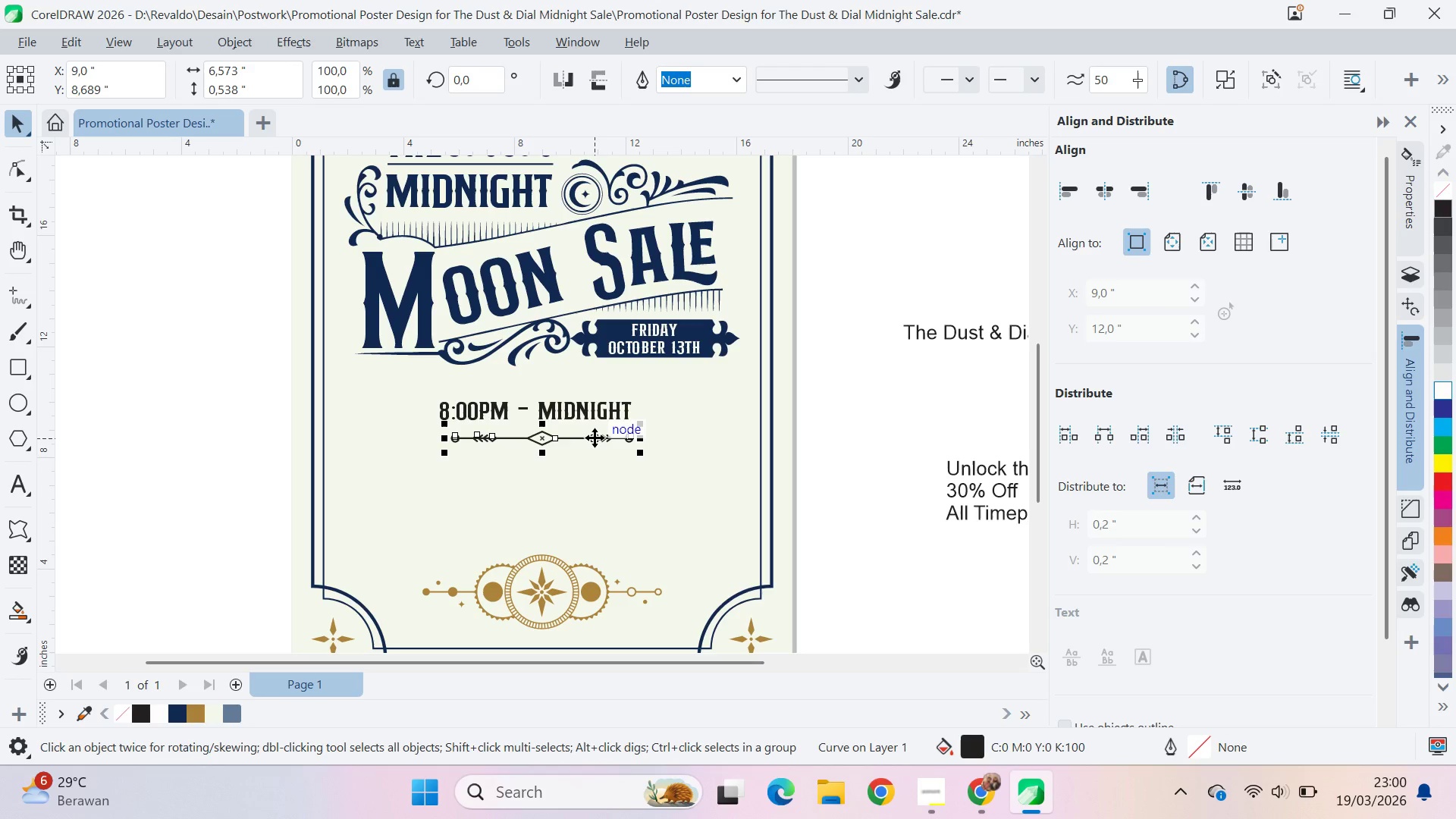 
left_click_drag(start_coordinate=[595, 438], to_coordinate=[585, 469])
 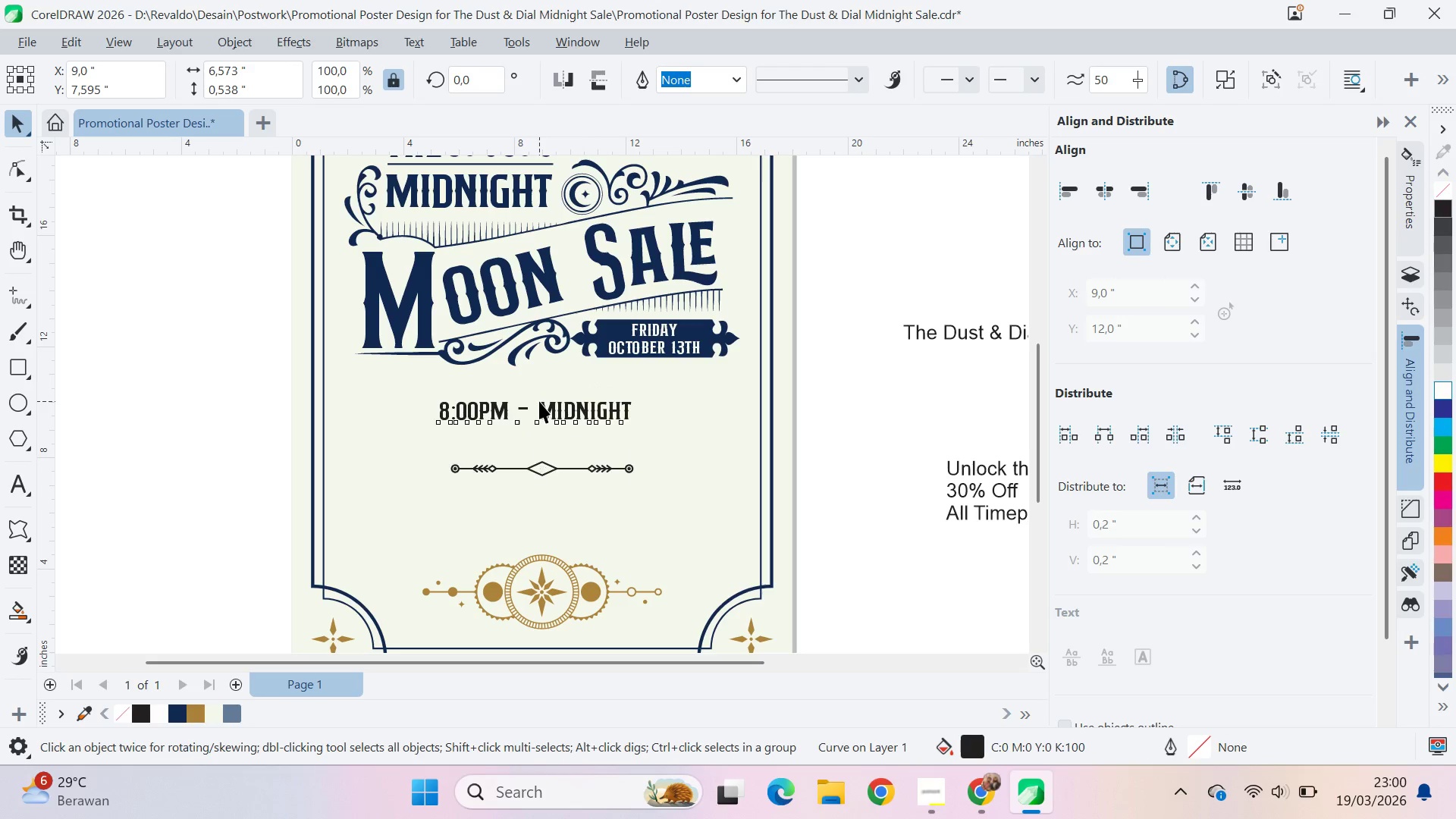 
hold_key(key=ShiftLeft, duration=1.51)
 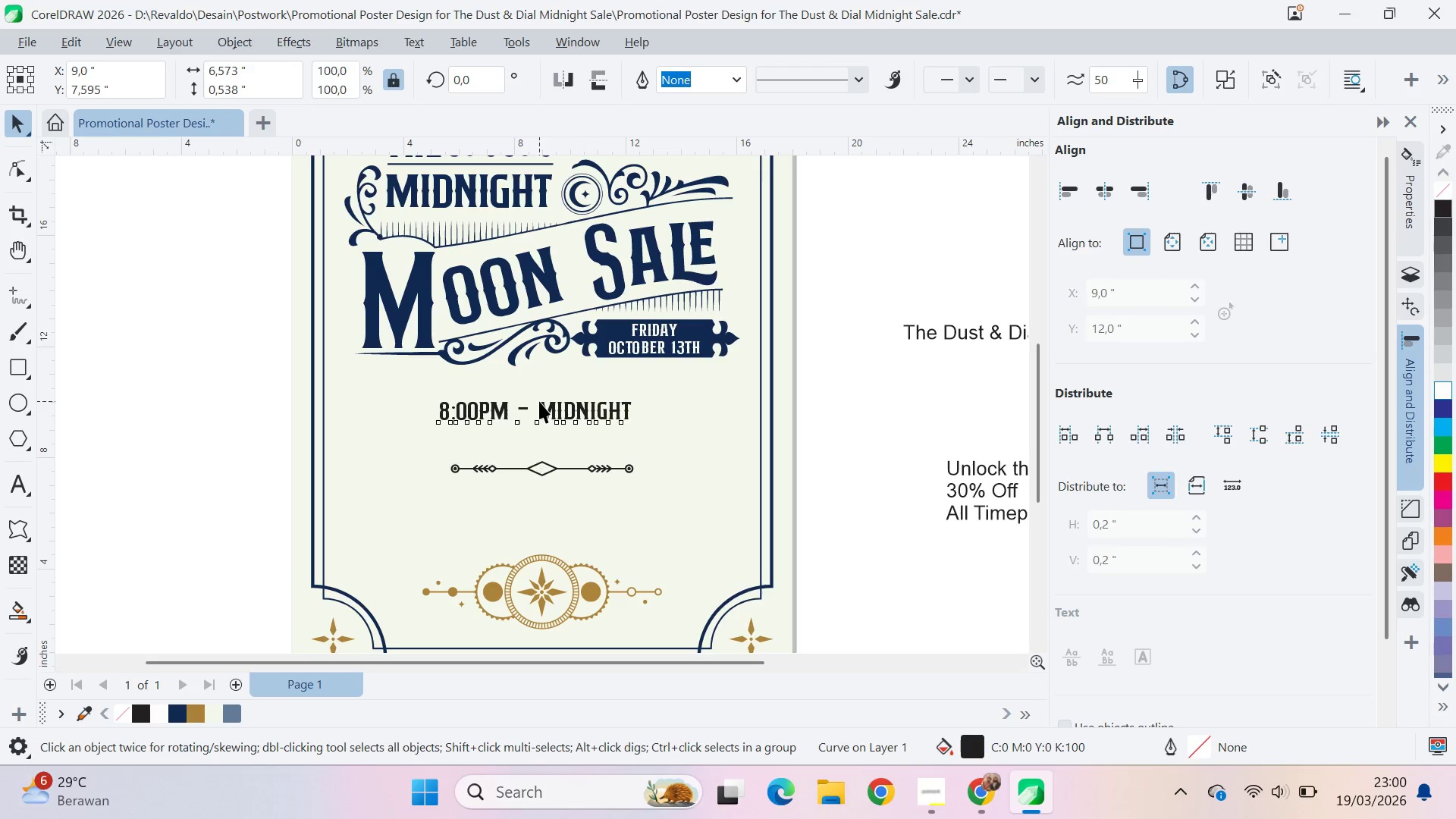 
key(Shift+ShiftLeft)
 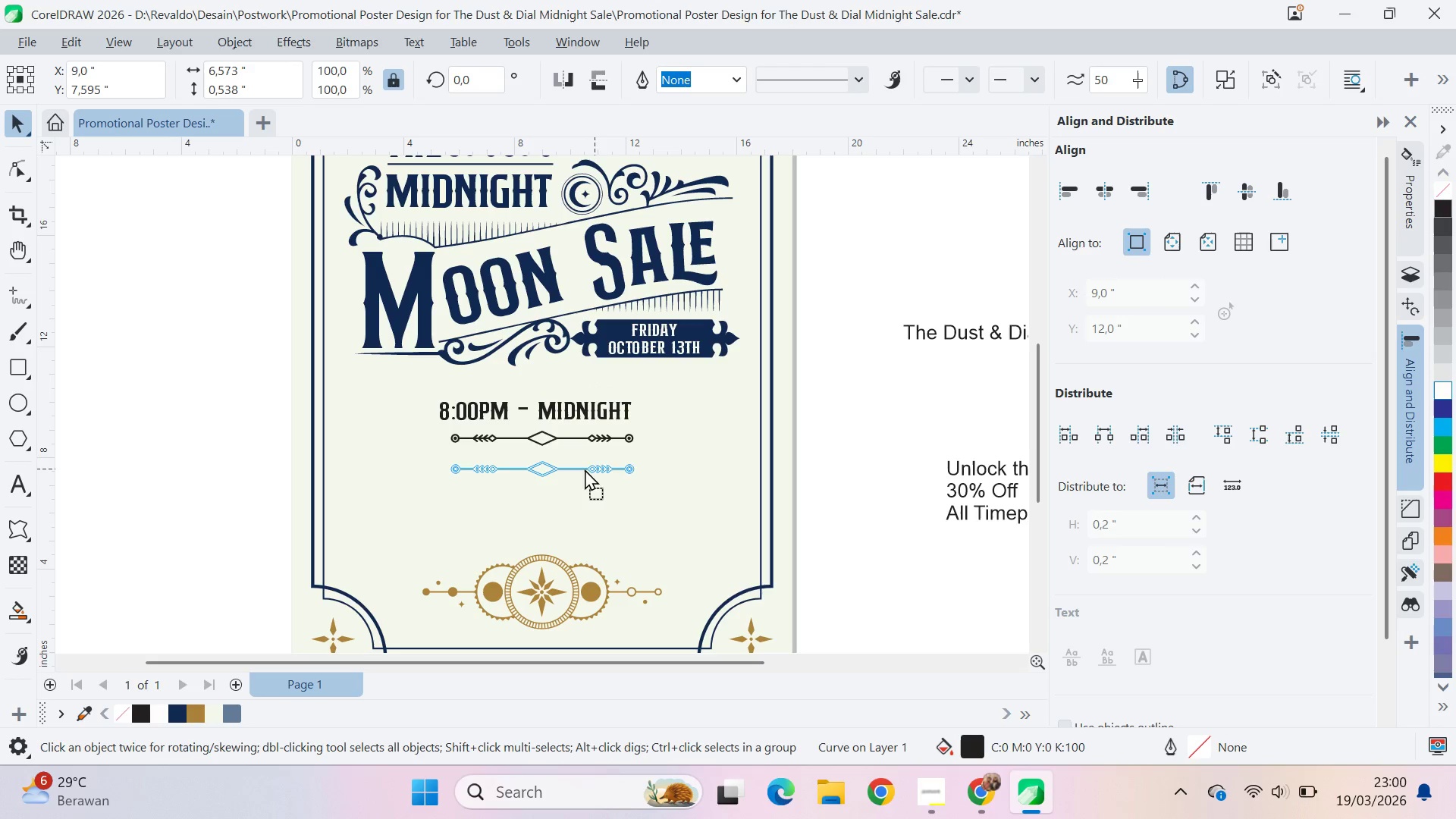 
key(Shift+ShiftLeft)
 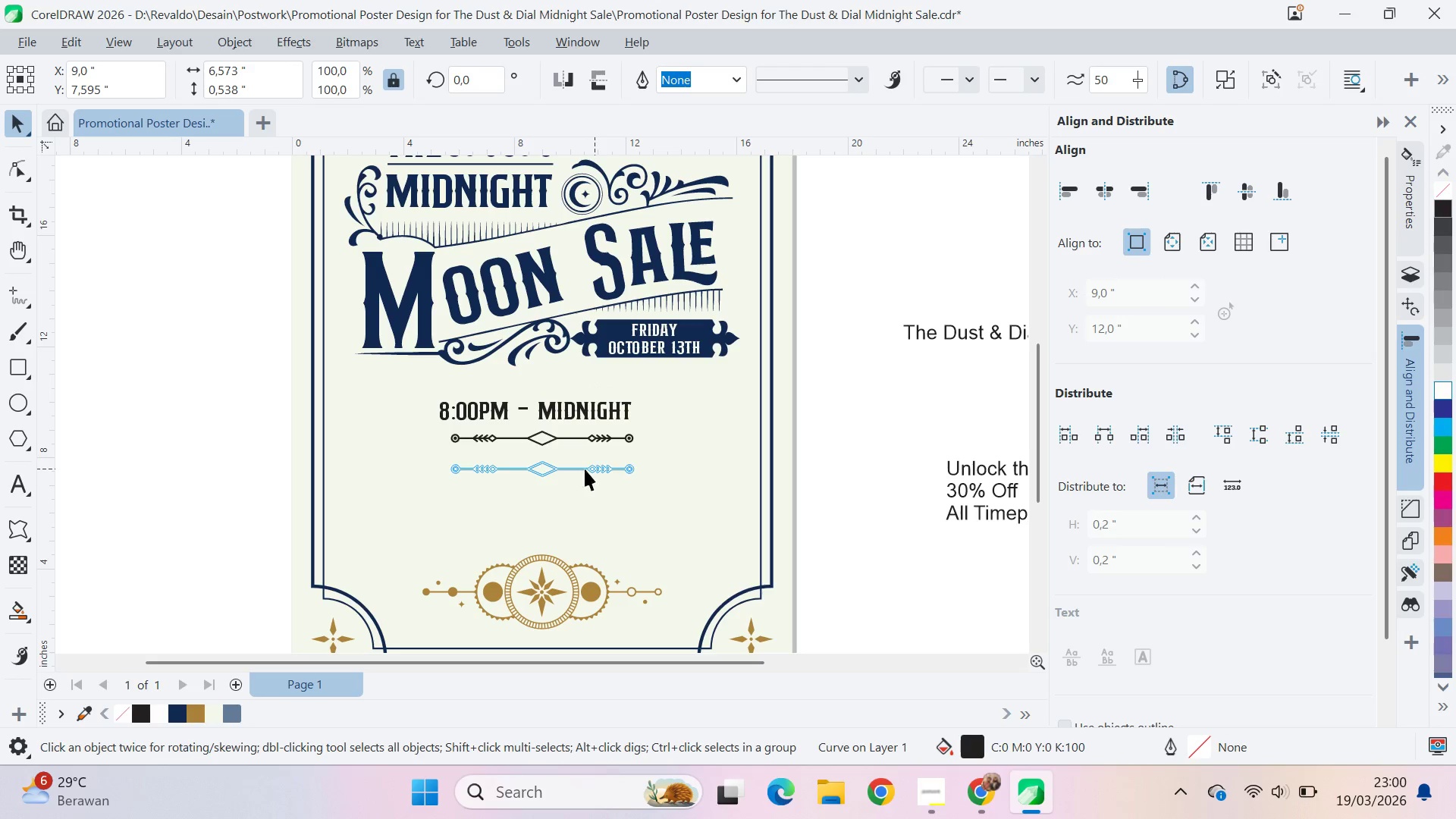 
key(Shift+ShiftLeft)
 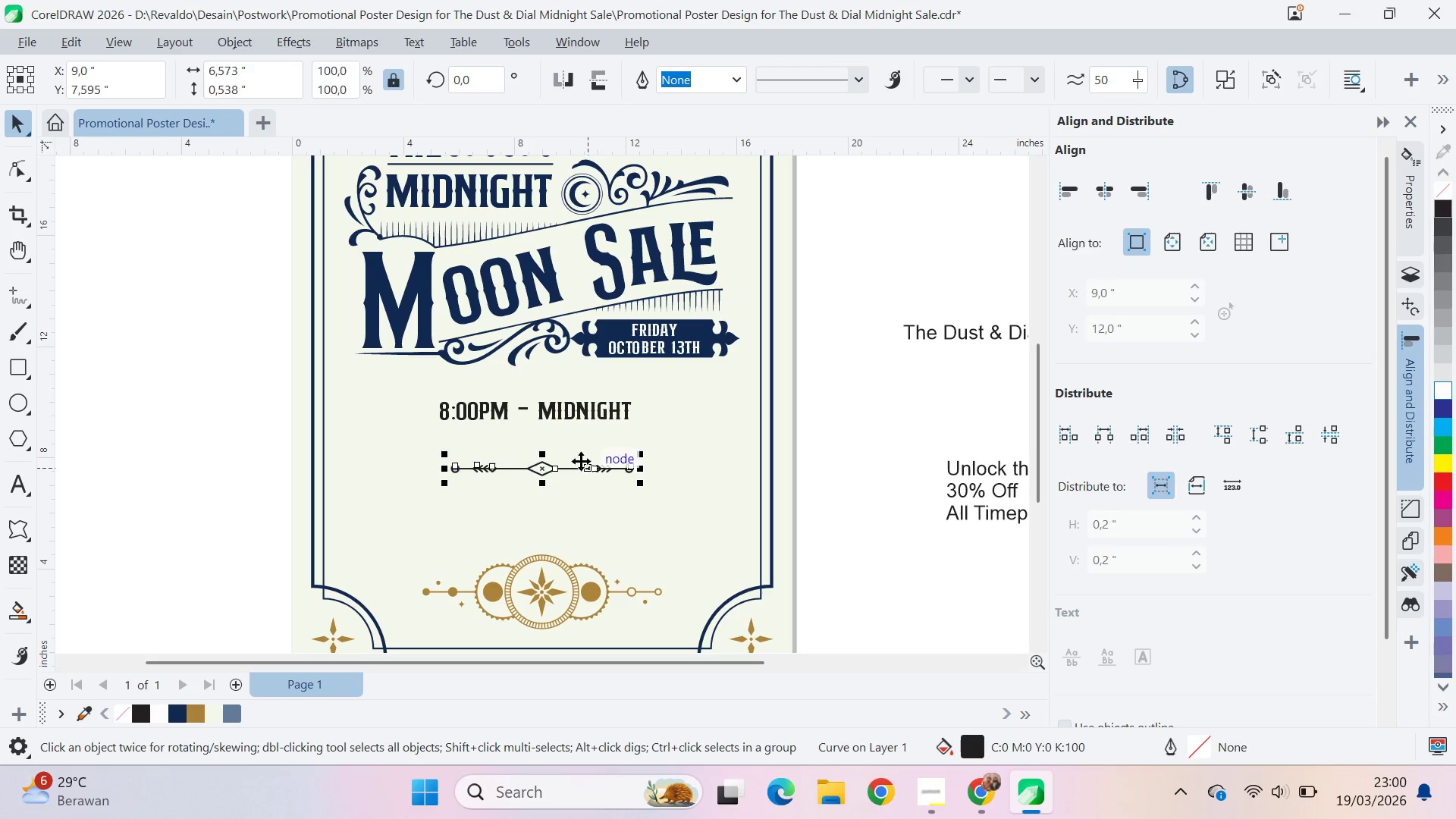 
hold_key(key=ShiftLeft, duration=6.7)
double_click([539, 401])
 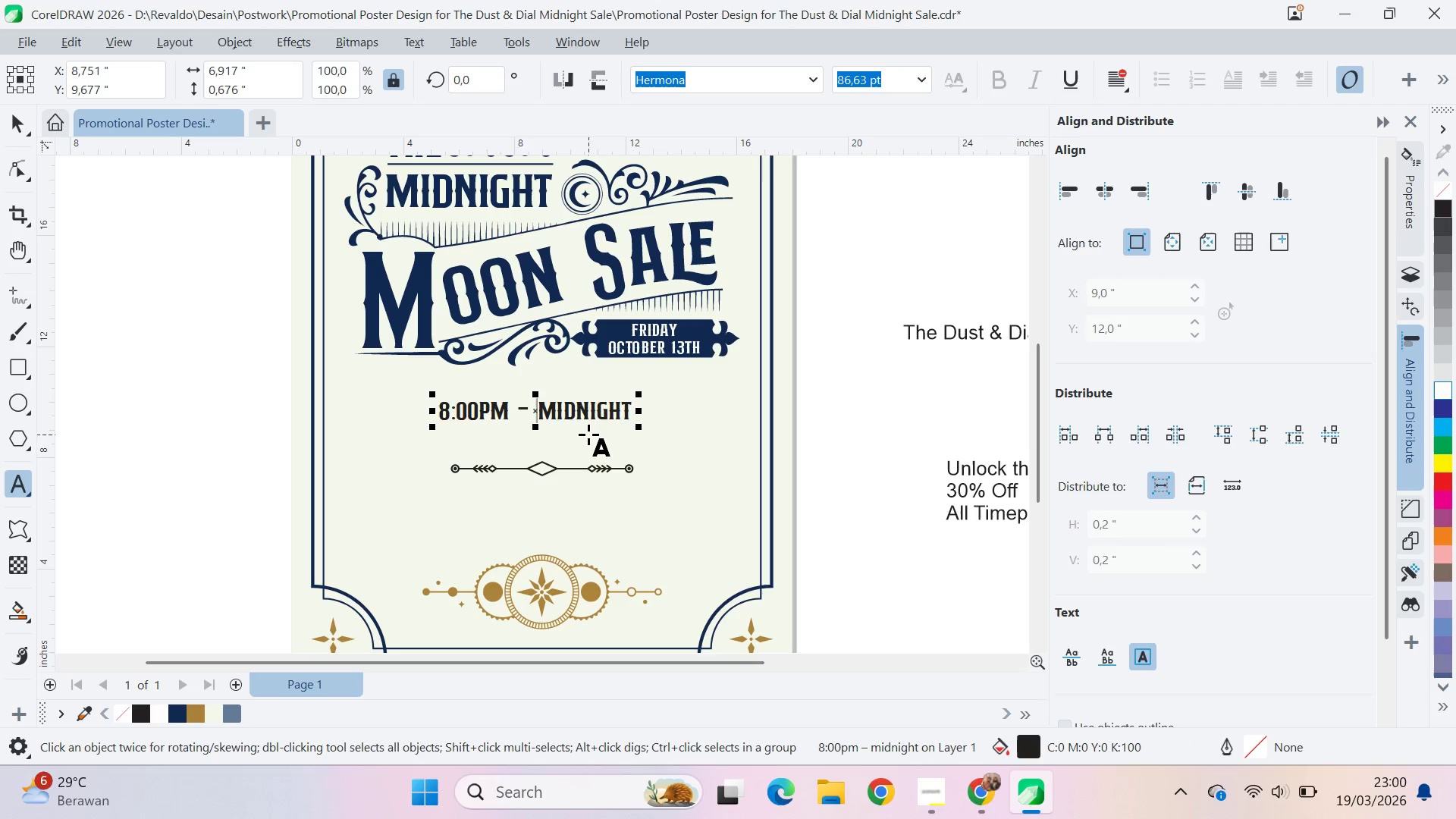 
key(Backspace)
key(Backspace)
type(o)
key(Backspace)
type(until )
 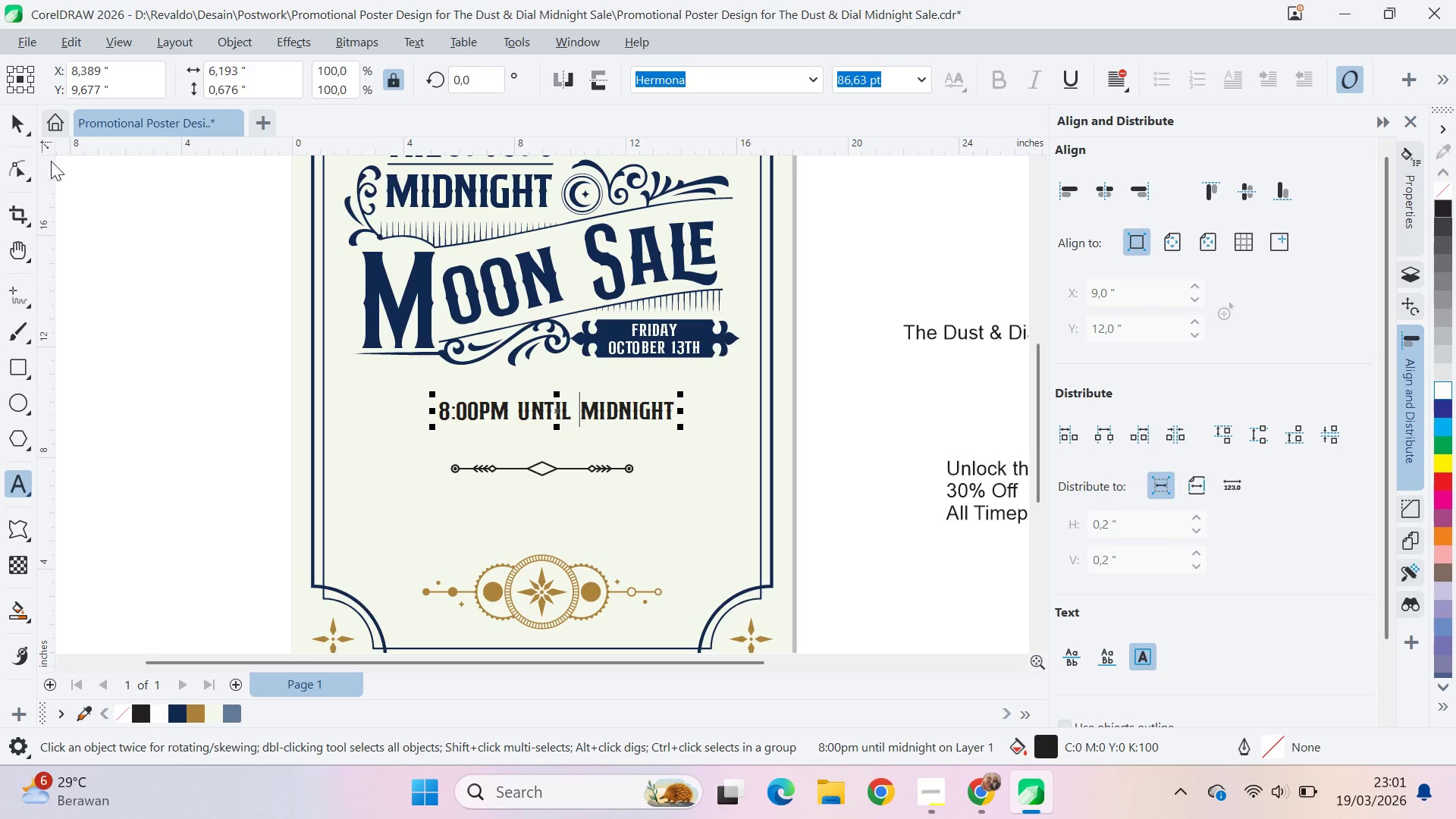 
left_click([15, 124])
 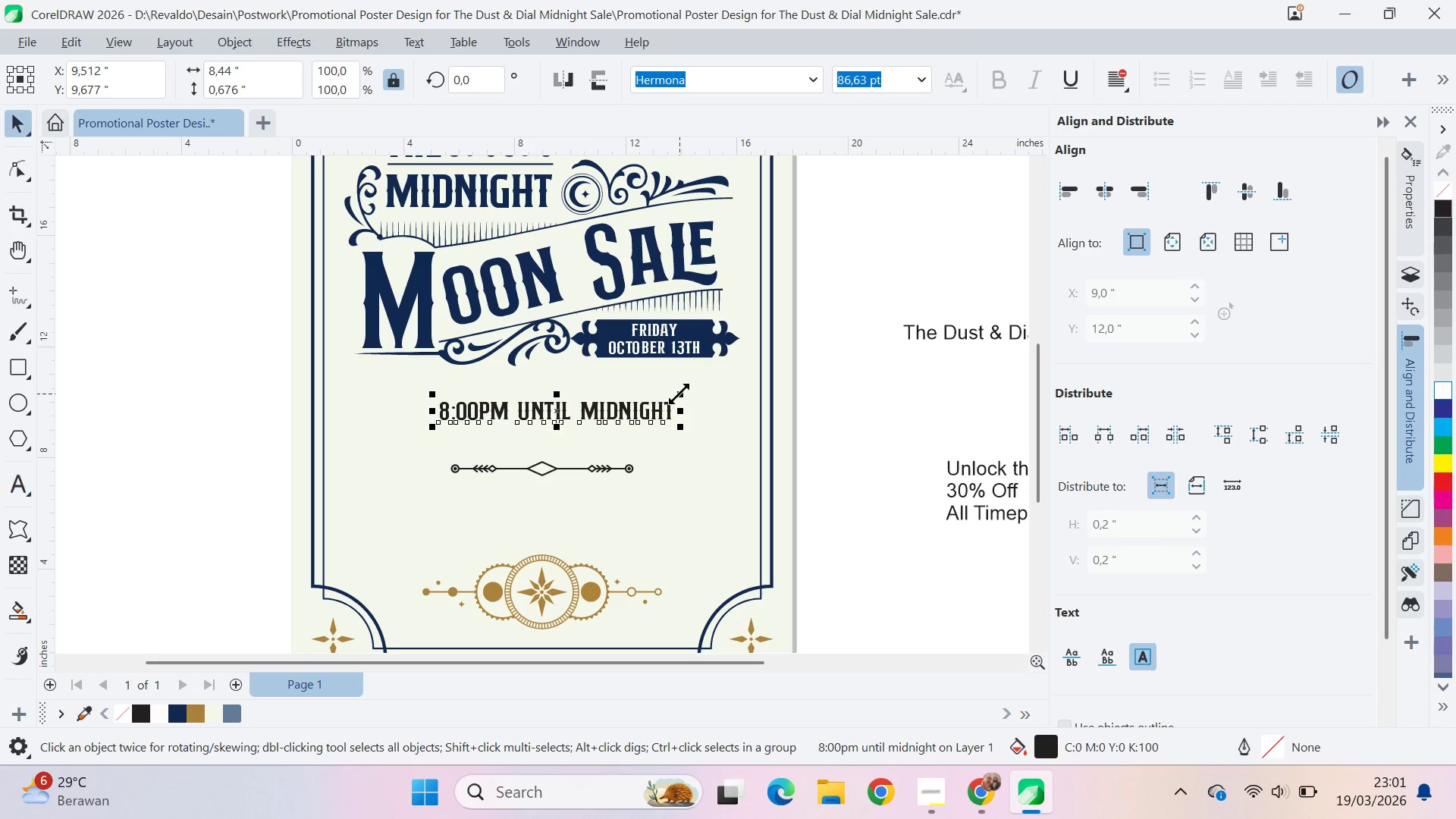 
hold_key(key=ShiftLeft, duration=1.5)
left_click_drag(start_coordinate=[682, 426], to_coordinate=[726, 452])
 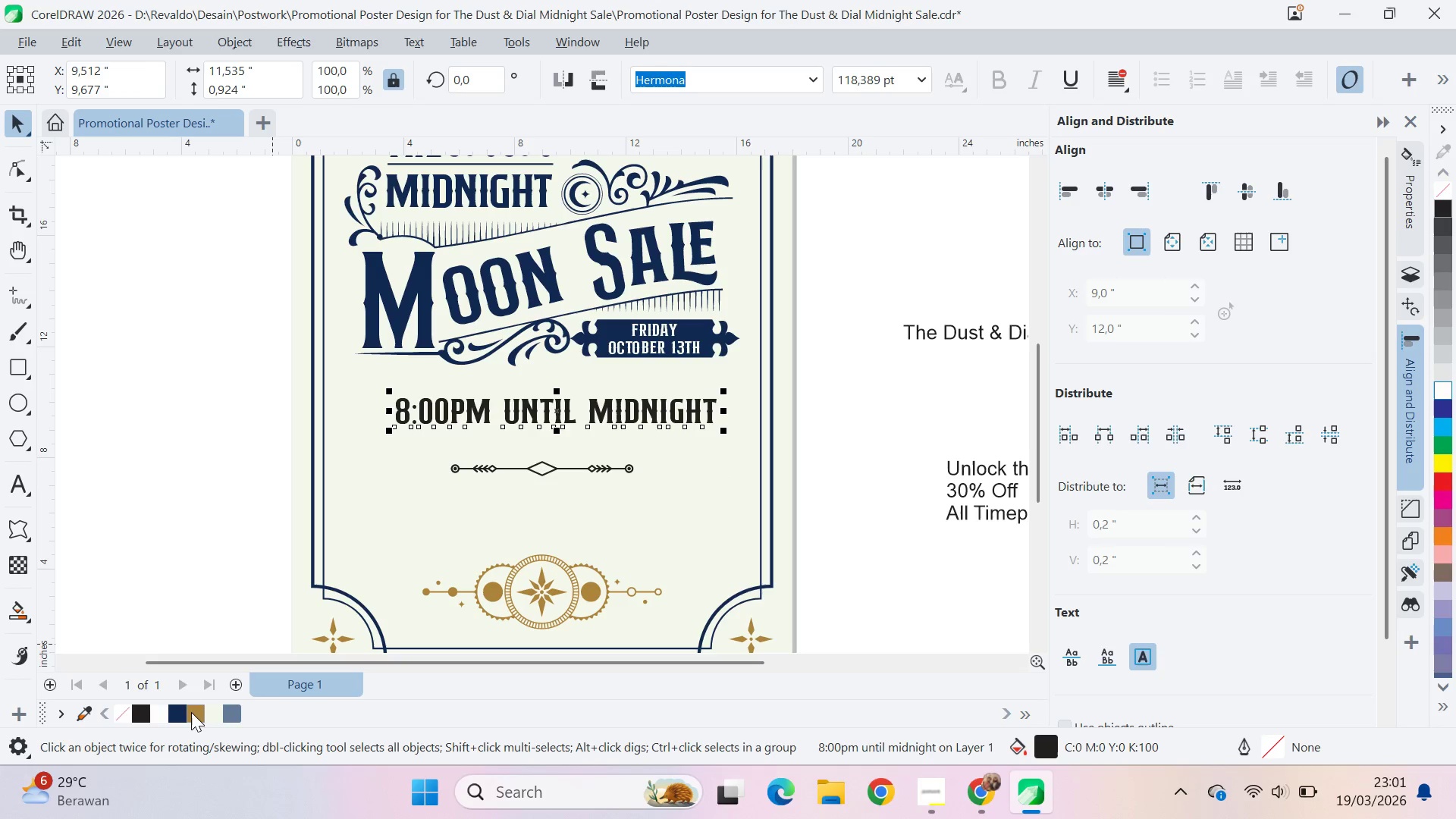 
hold_key(key=ShiftLeft, duration=1.52)
 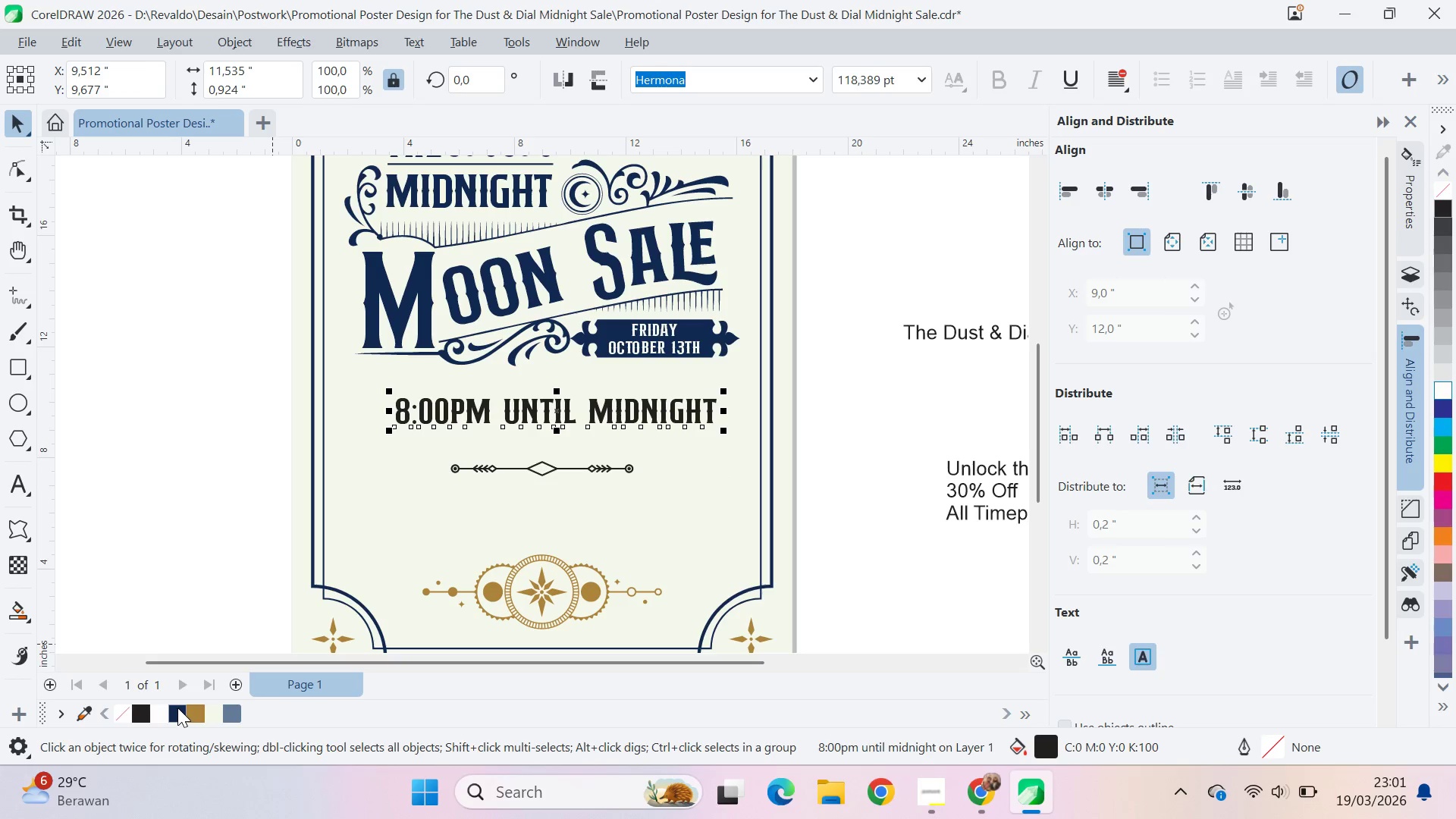 
hold_key(key=ShiftLeft, duration=0.38)
left_click([701, 552])
 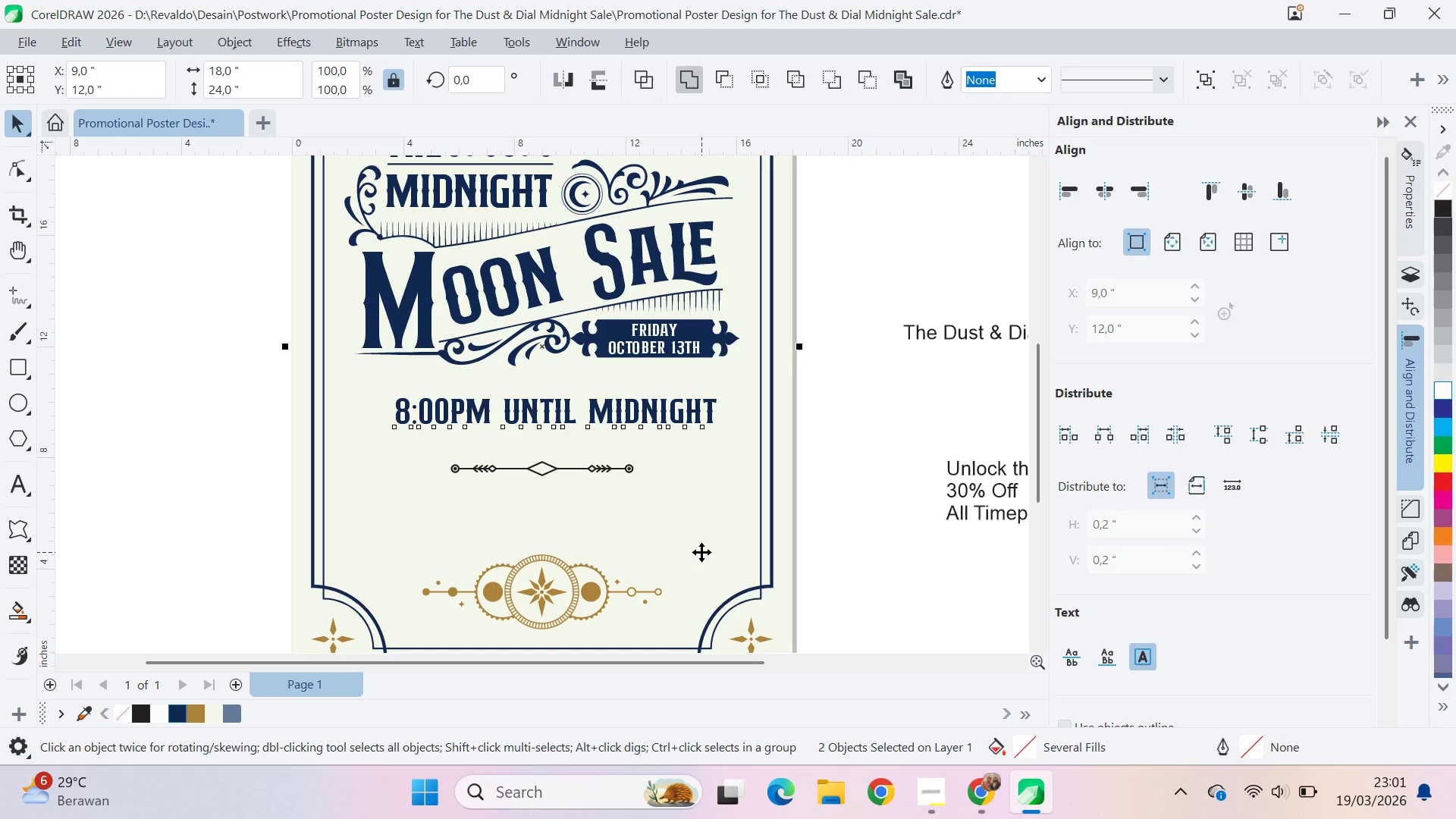 
key(C)
 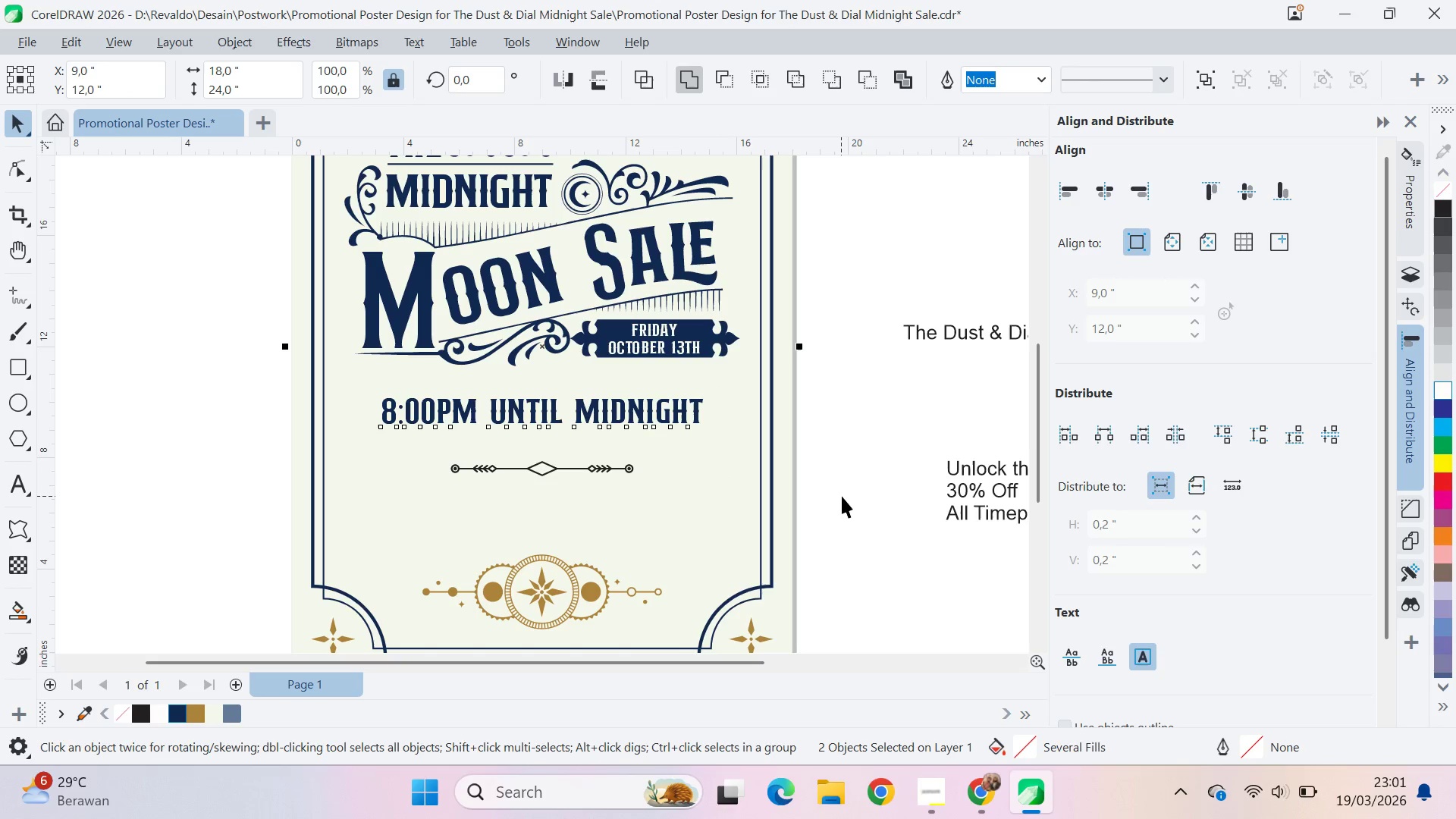 
double_click([842, 496])
 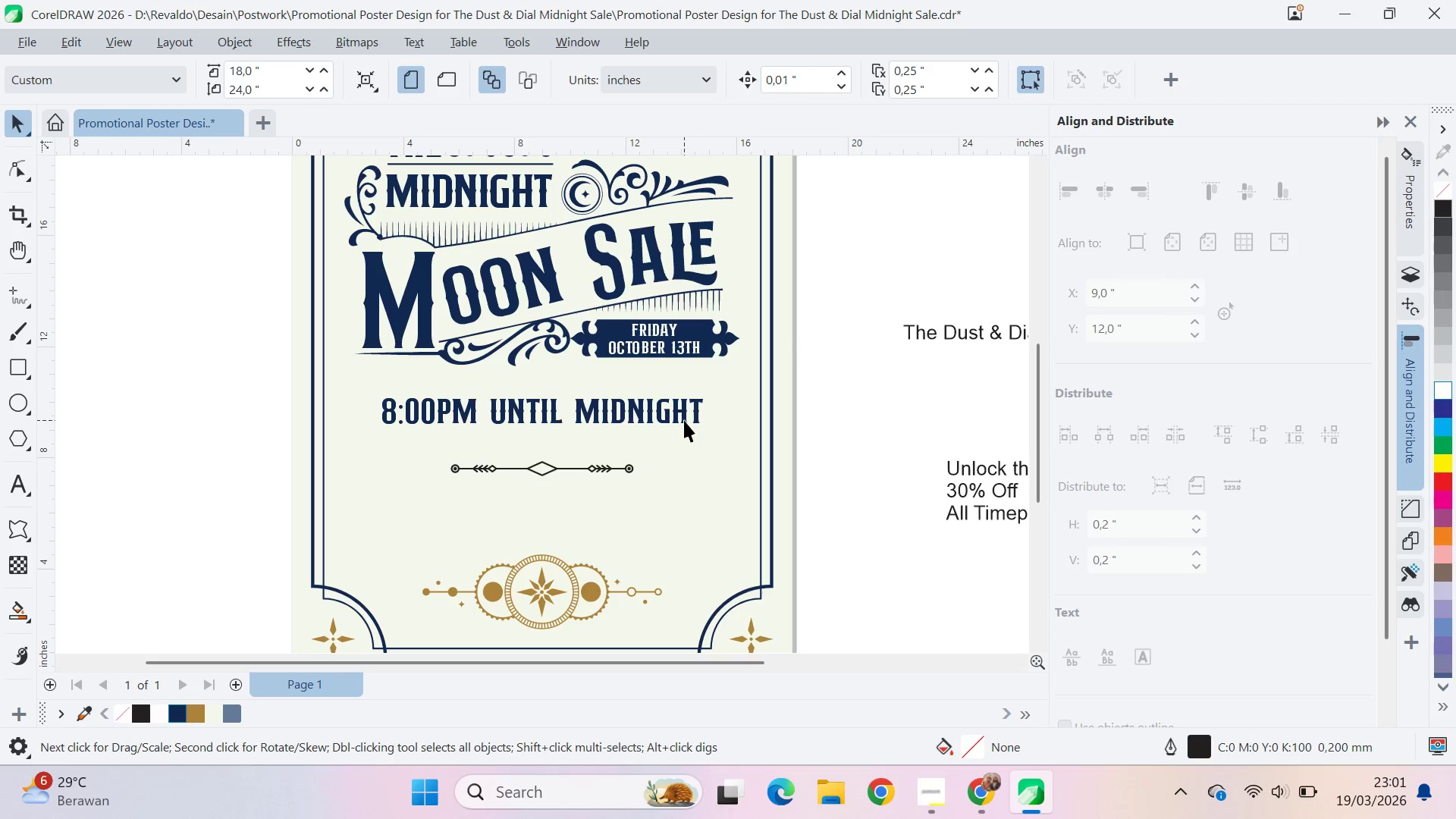 
left_click_drag(start_coordinate=[683, 419], to_coordinate=[684, 397])
 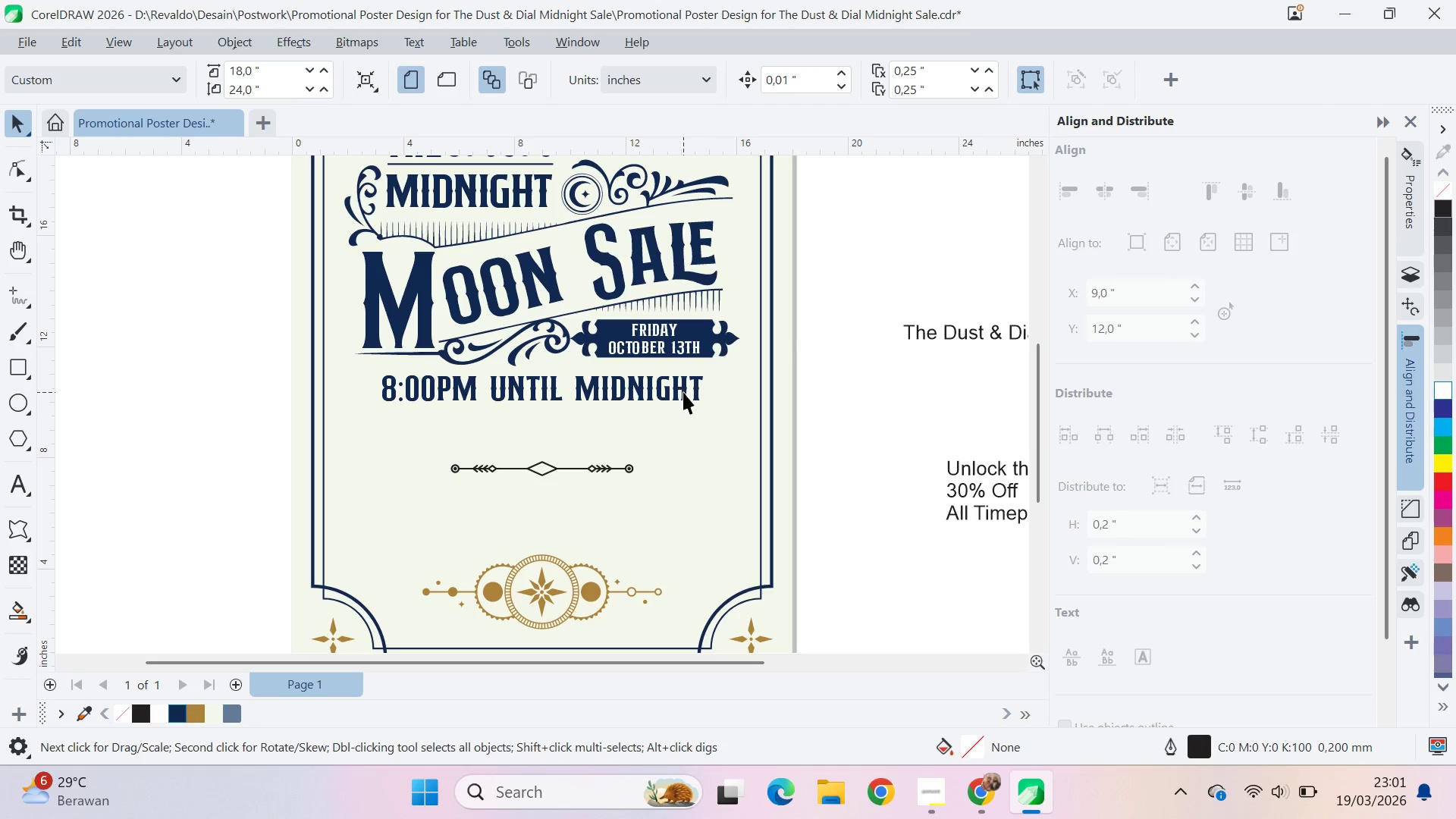 
hold_key(key=ShiftLeft, duration=1.3)
left_click_drag(start_coordinate=[684, 391], to_coordinate=[682, 400])
 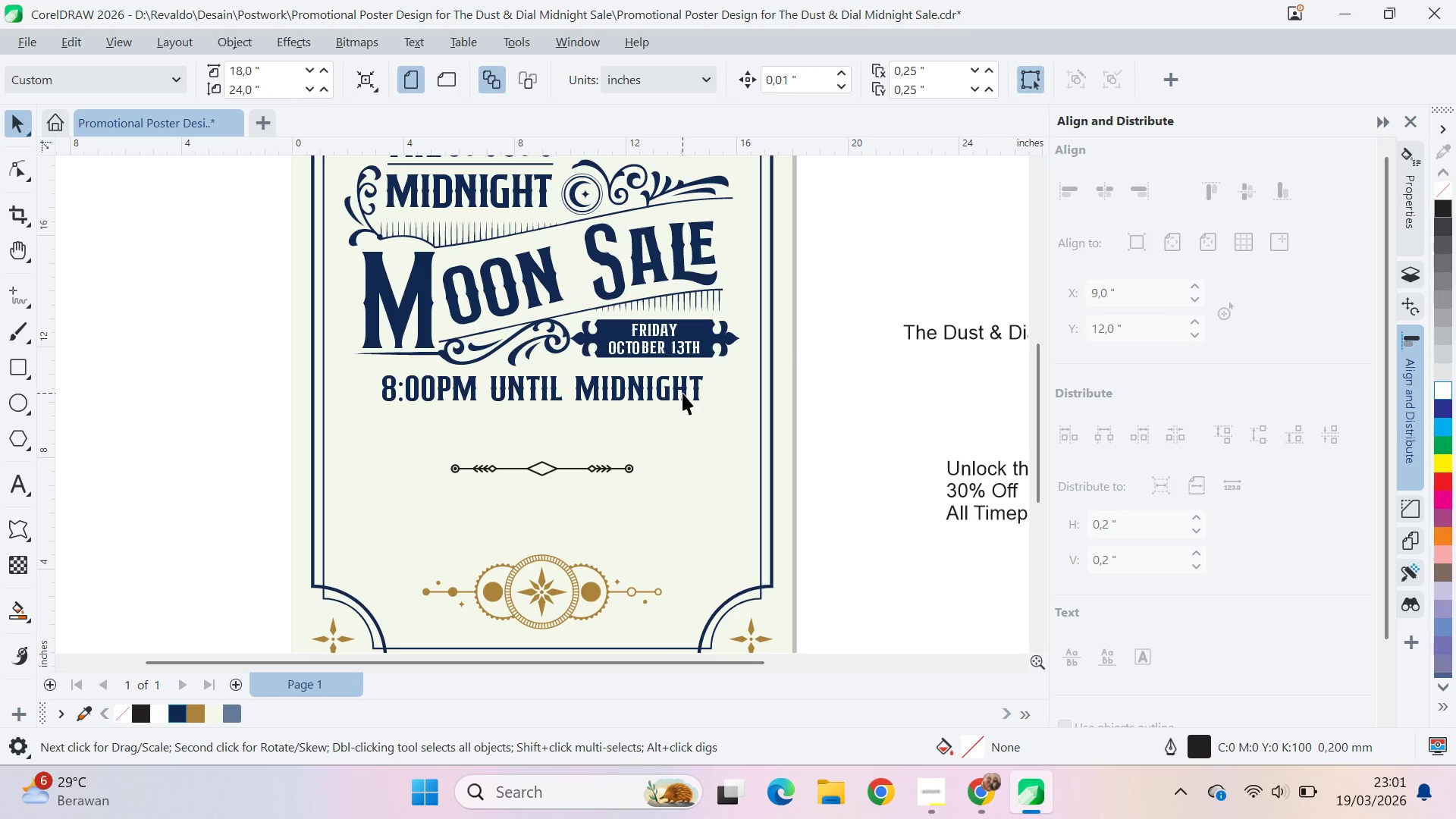 
left_click_drag(start_coordinate=[682, 393], to_coordinate=[682, 402])
 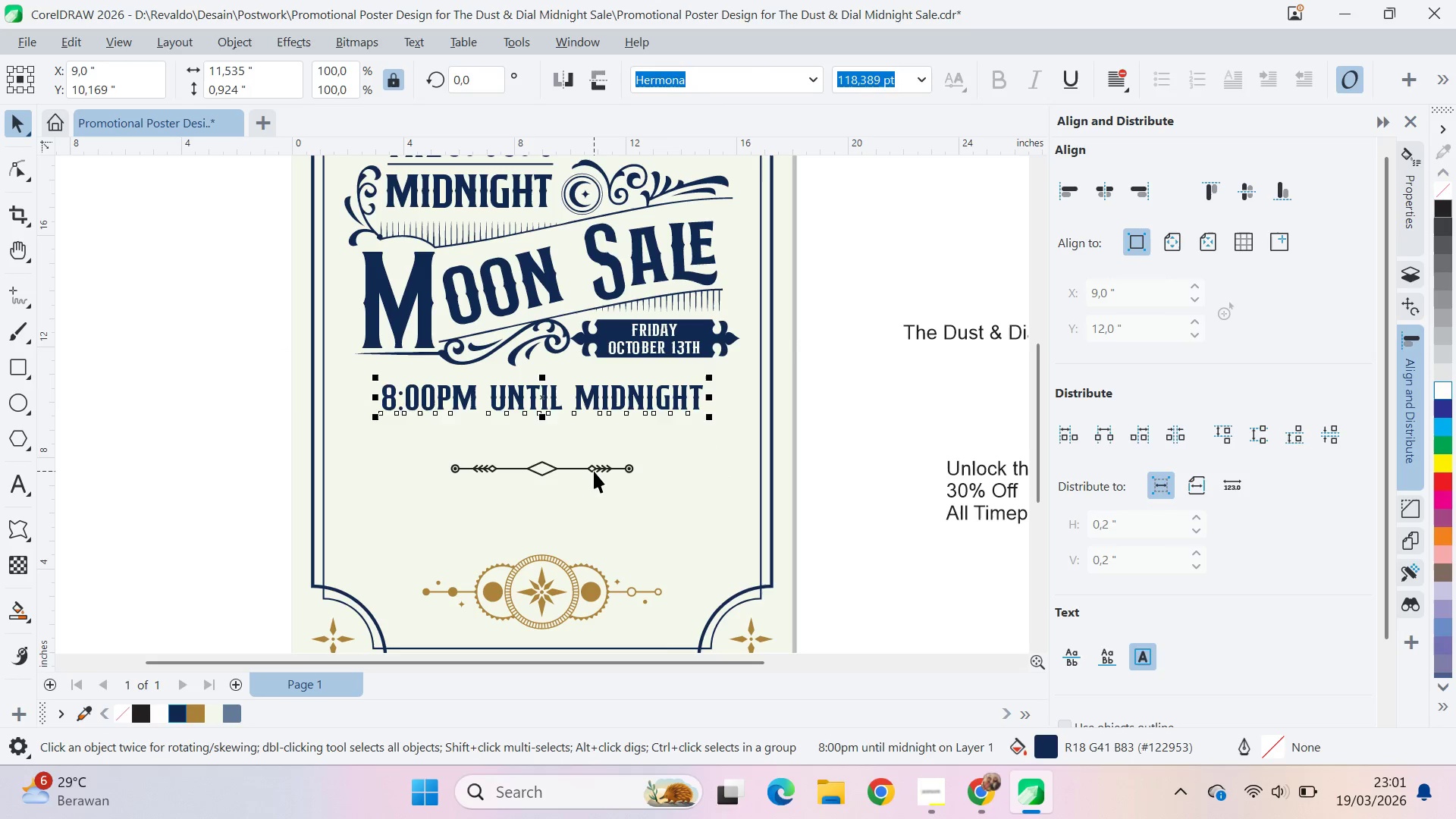 
hold_key(key=ShiftLeft, duration=0.91)
 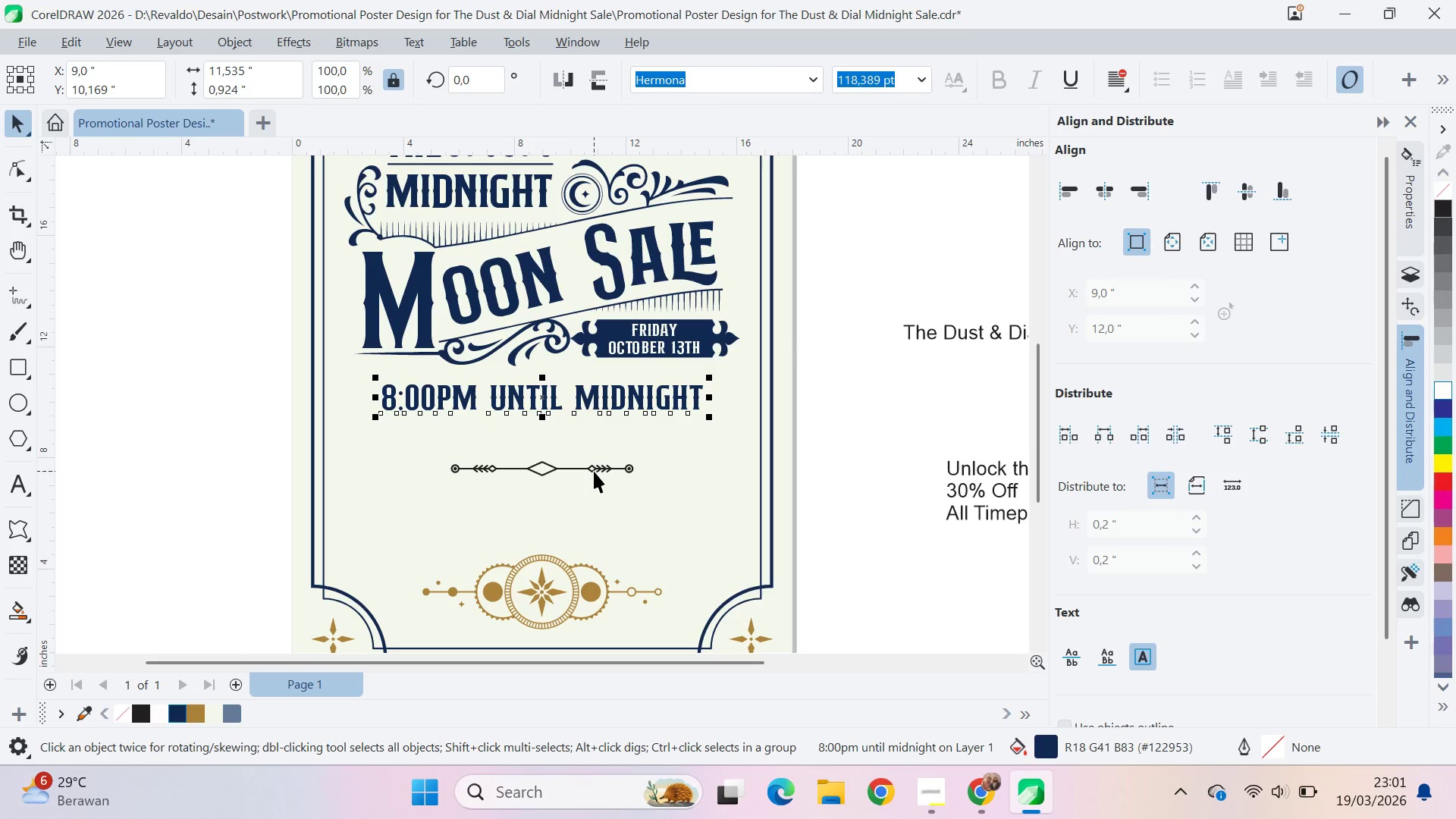 
left_click([594, 471])
 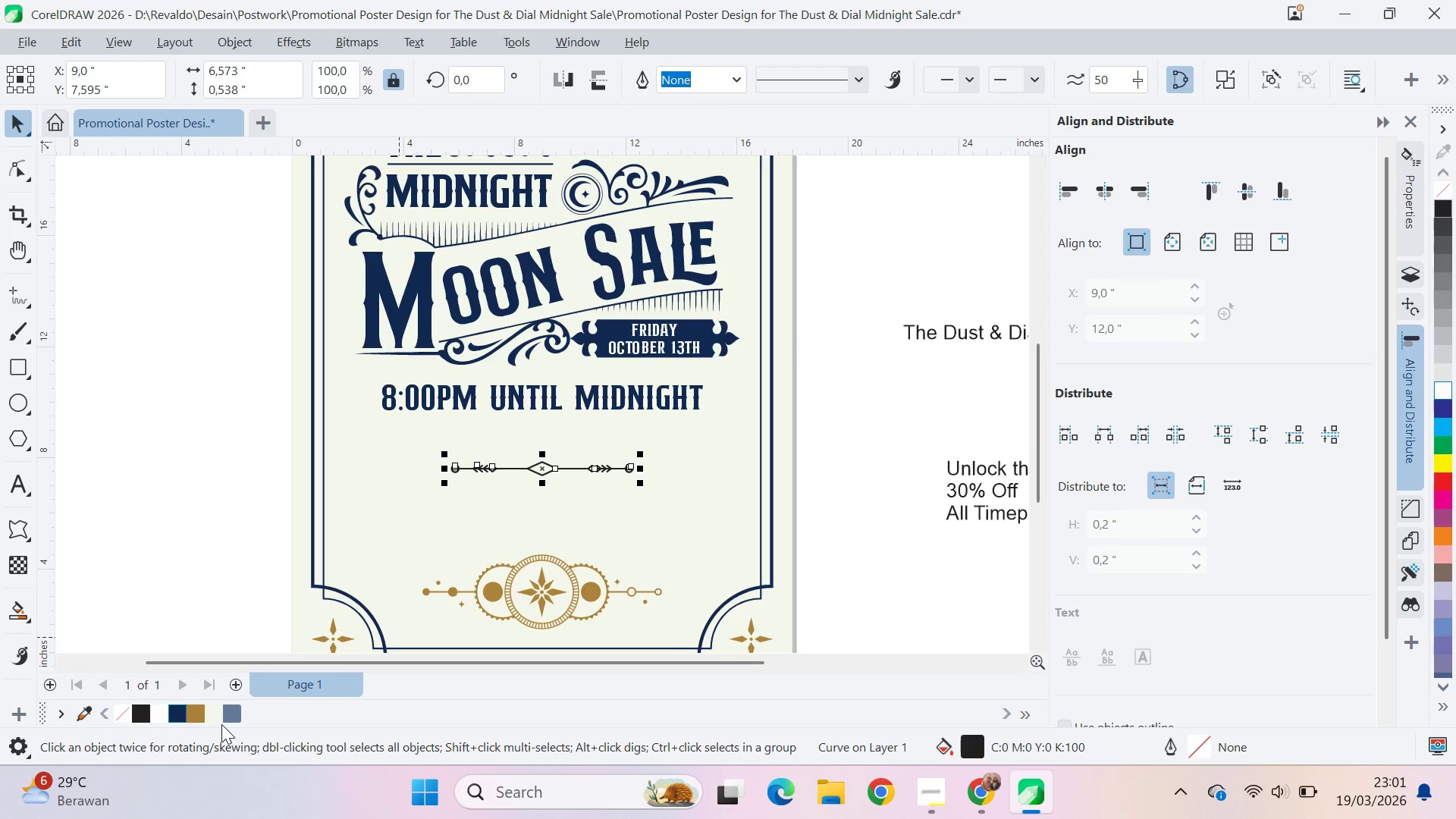 
left_click([196, 707])
 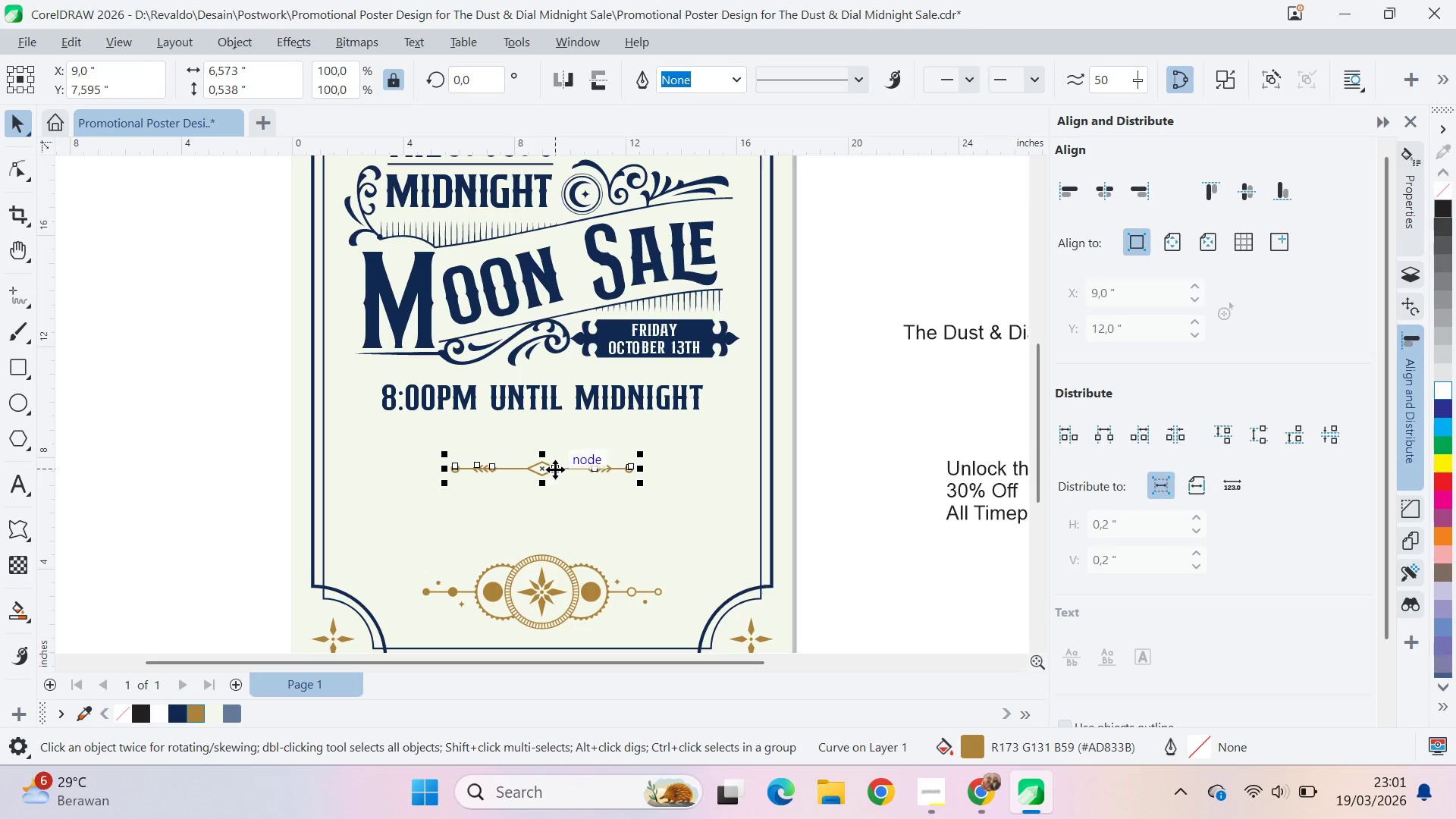 
left_click_drag(start_coordinate=[555, 469], to_coordinate=[556, 414])
 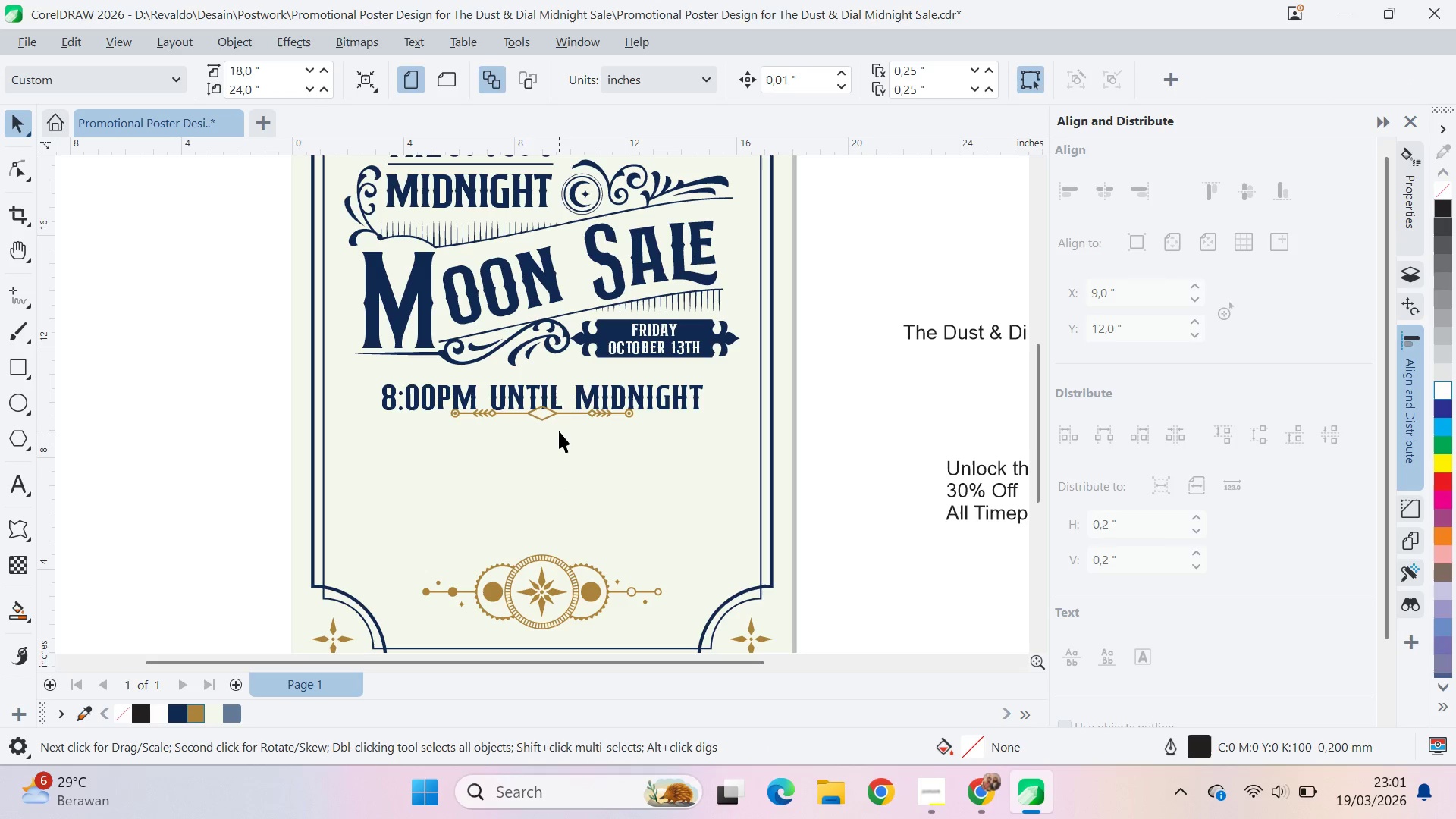 
hold_key(key=ShiftLeft, duration=0.83)
left_click_drag(start_coordinate=[557, 408], to_coordinate=[559, 431])
 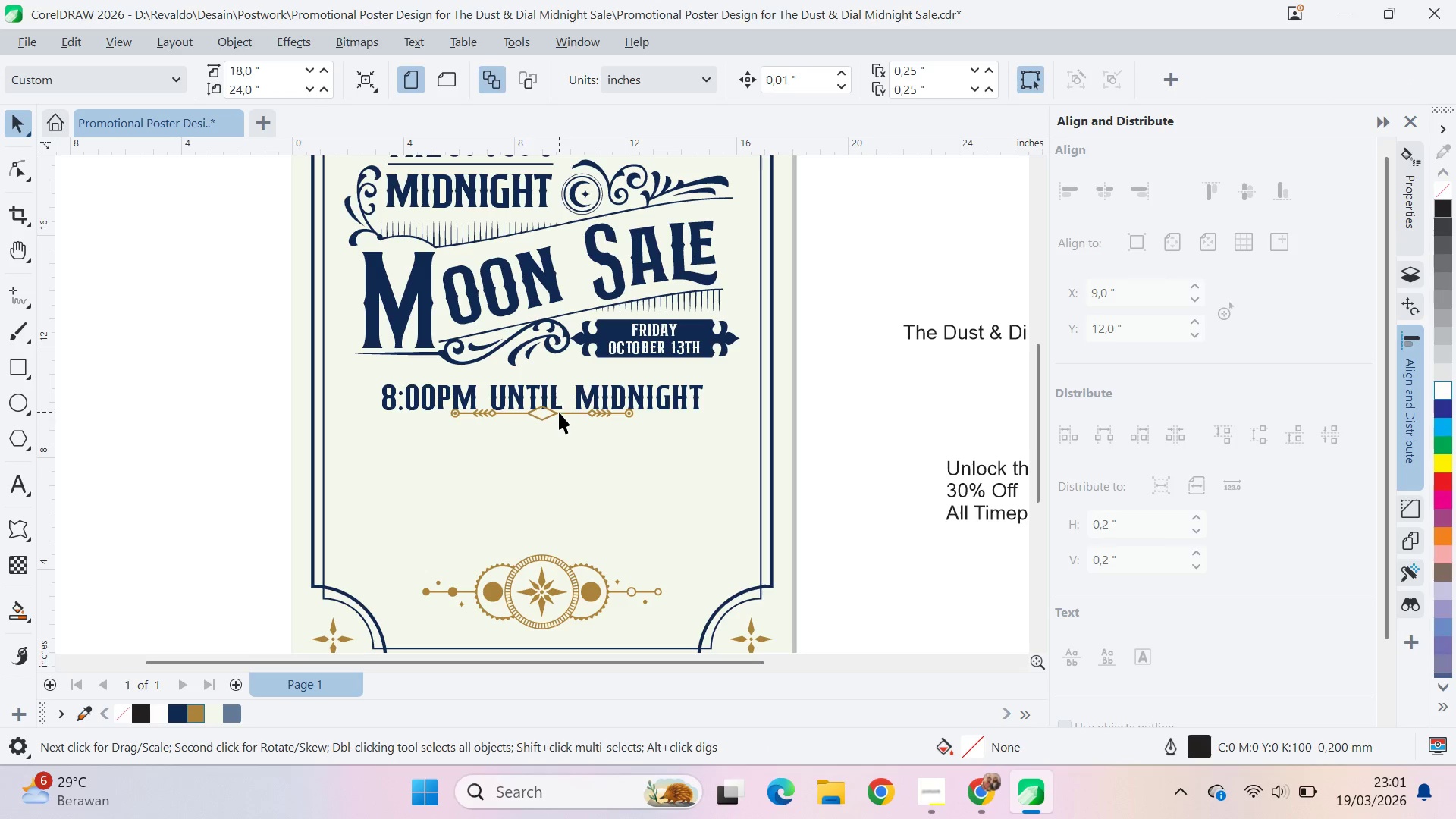 
left_click_drag(start_coordinate=[559, 412], to_coordinate=[558, 428])
 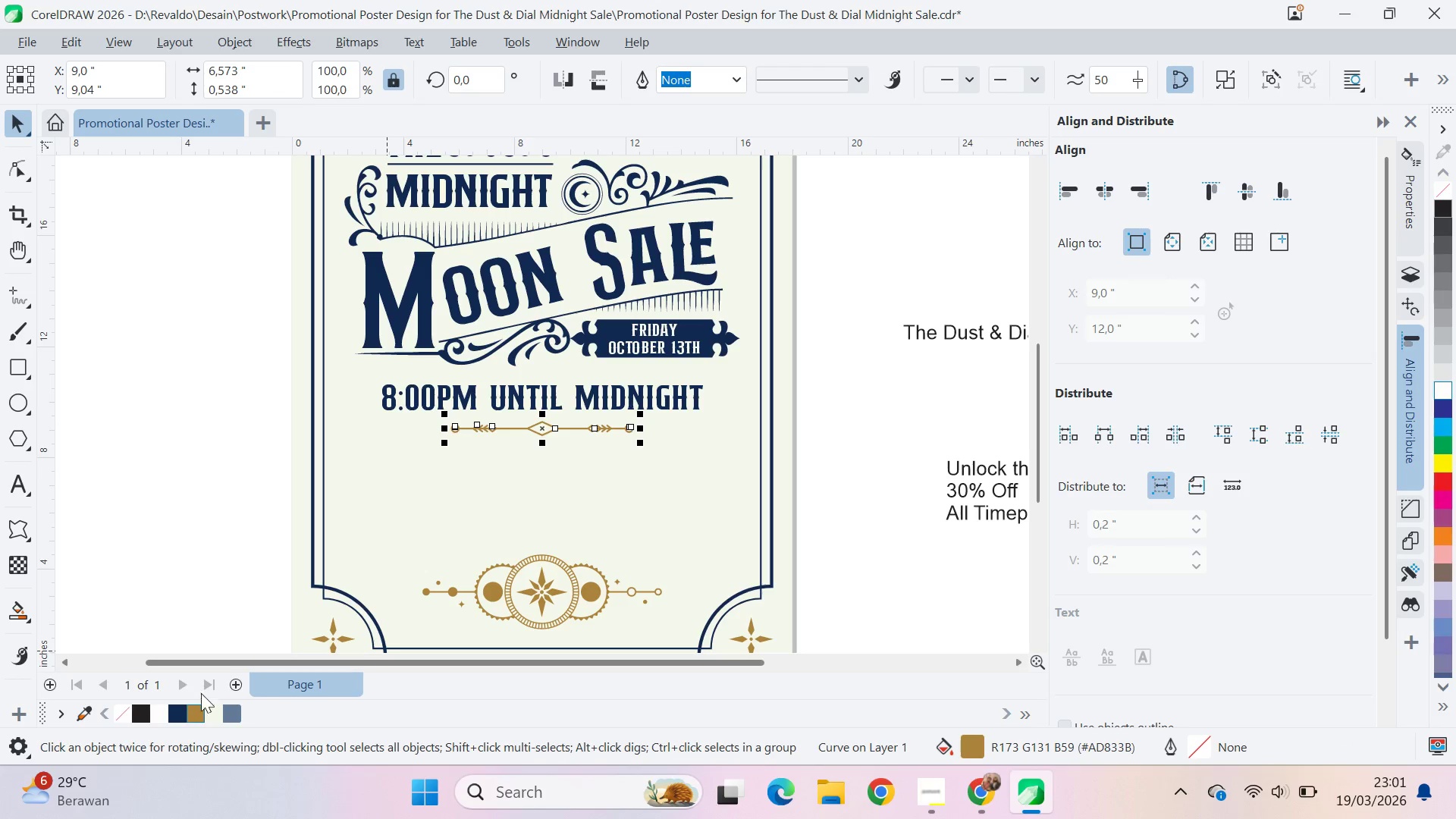 
hold_key(key=ShiftLeft, duration=1.06)
 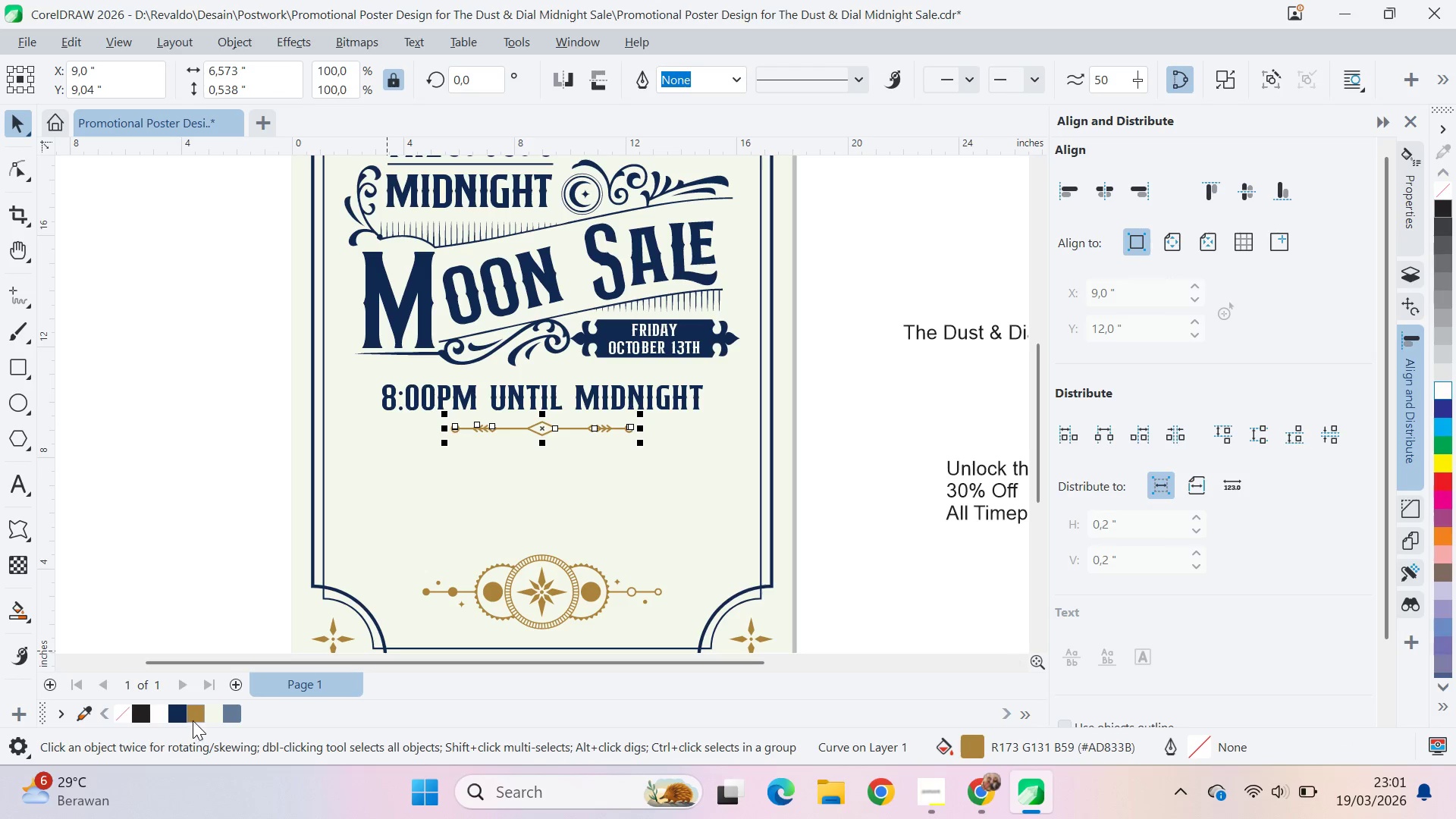 
double_click([175, 708])
 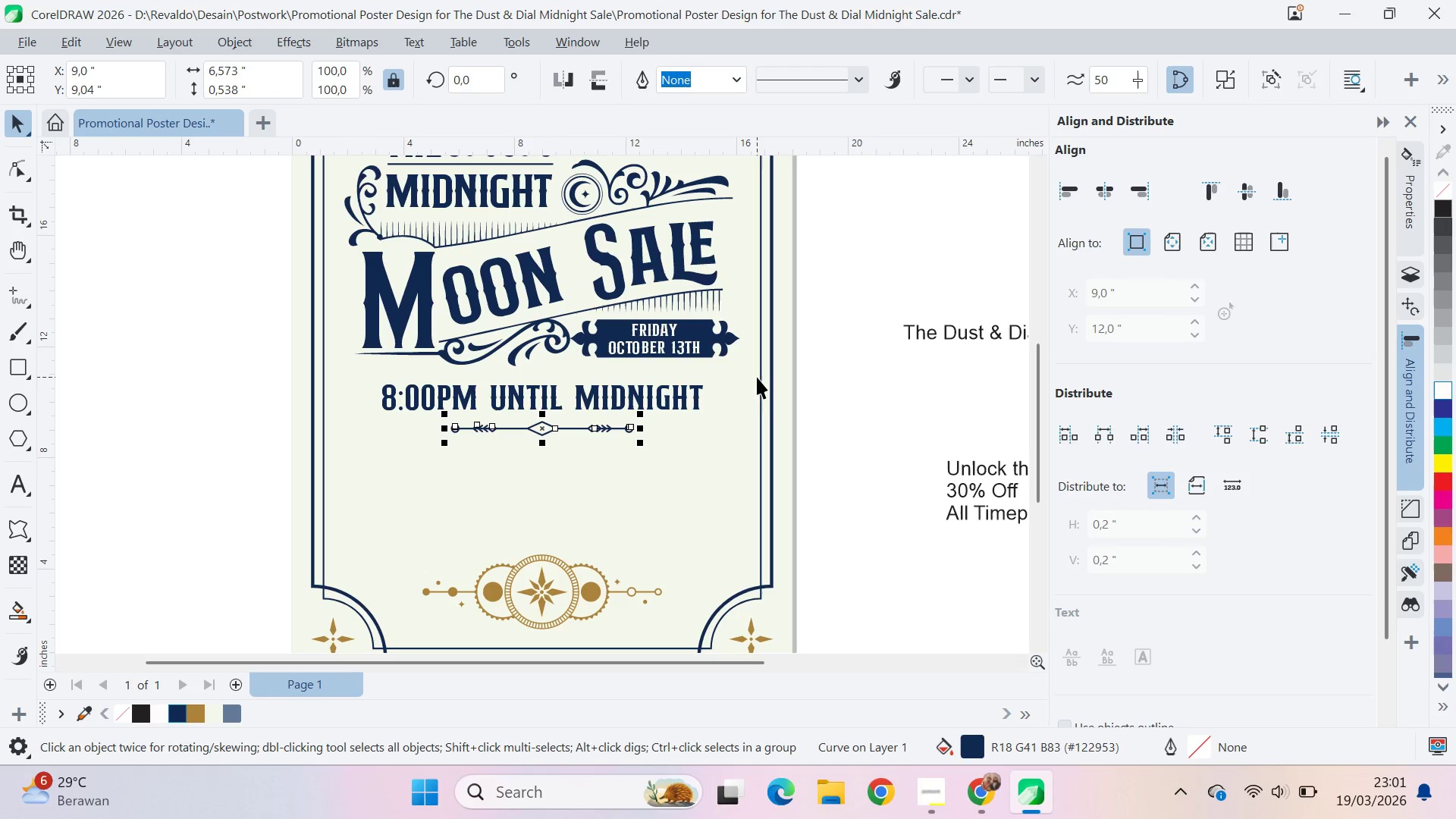 
left_click([687, 395])
 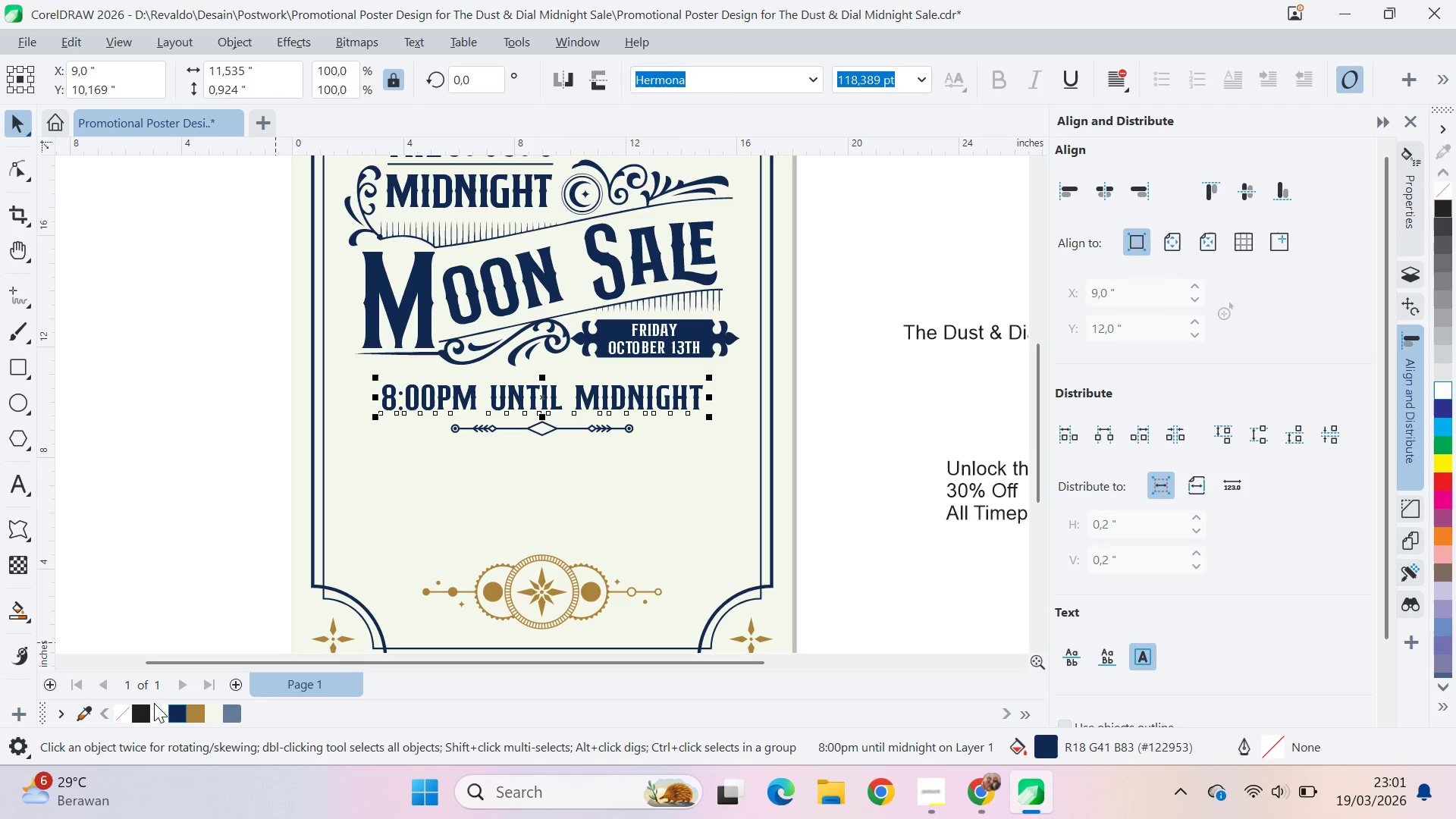 
left_click([202, 714])
 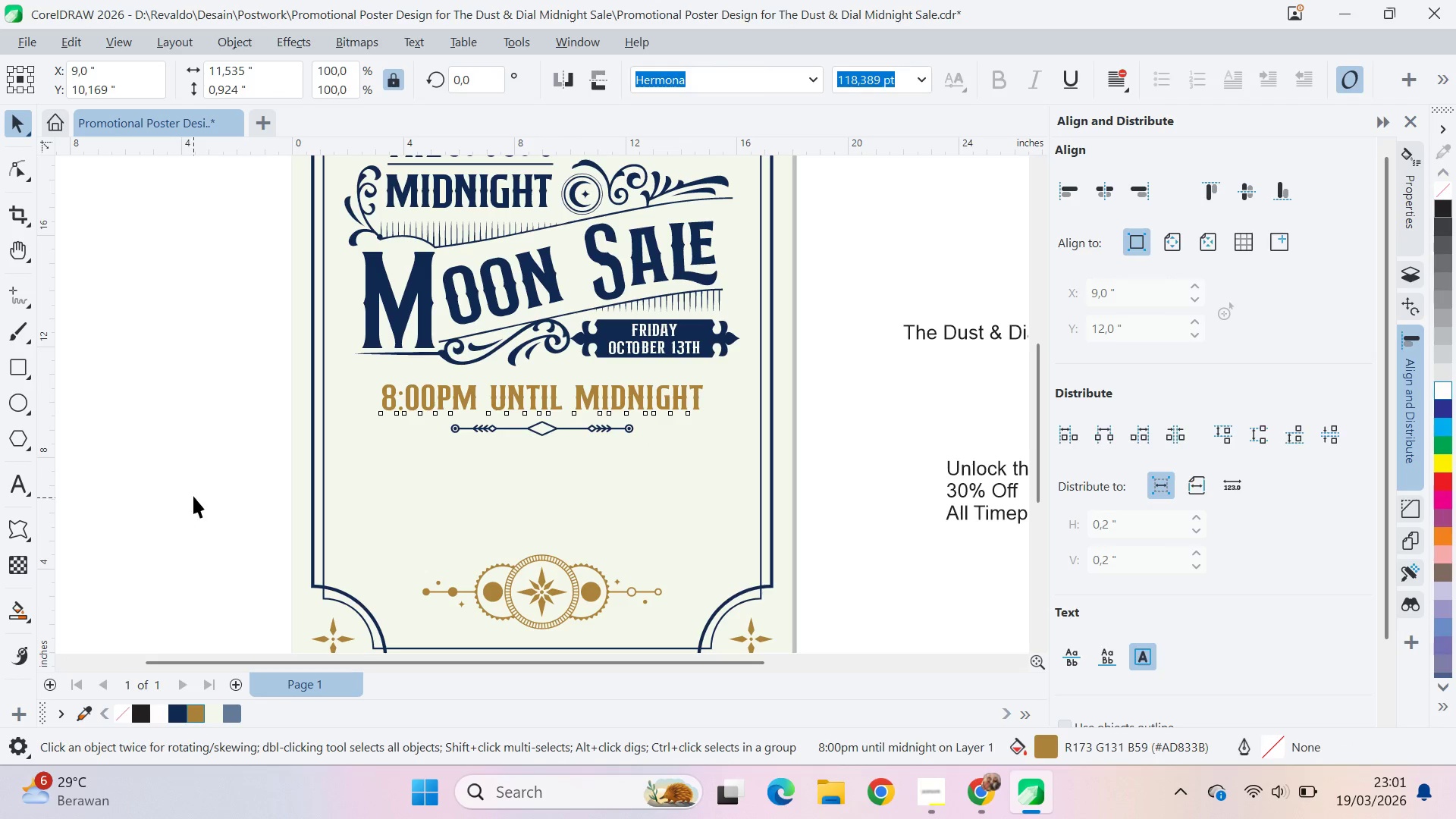 
scroll: coordinate [394, 484], scroll_direction: down, amount: 1.0
 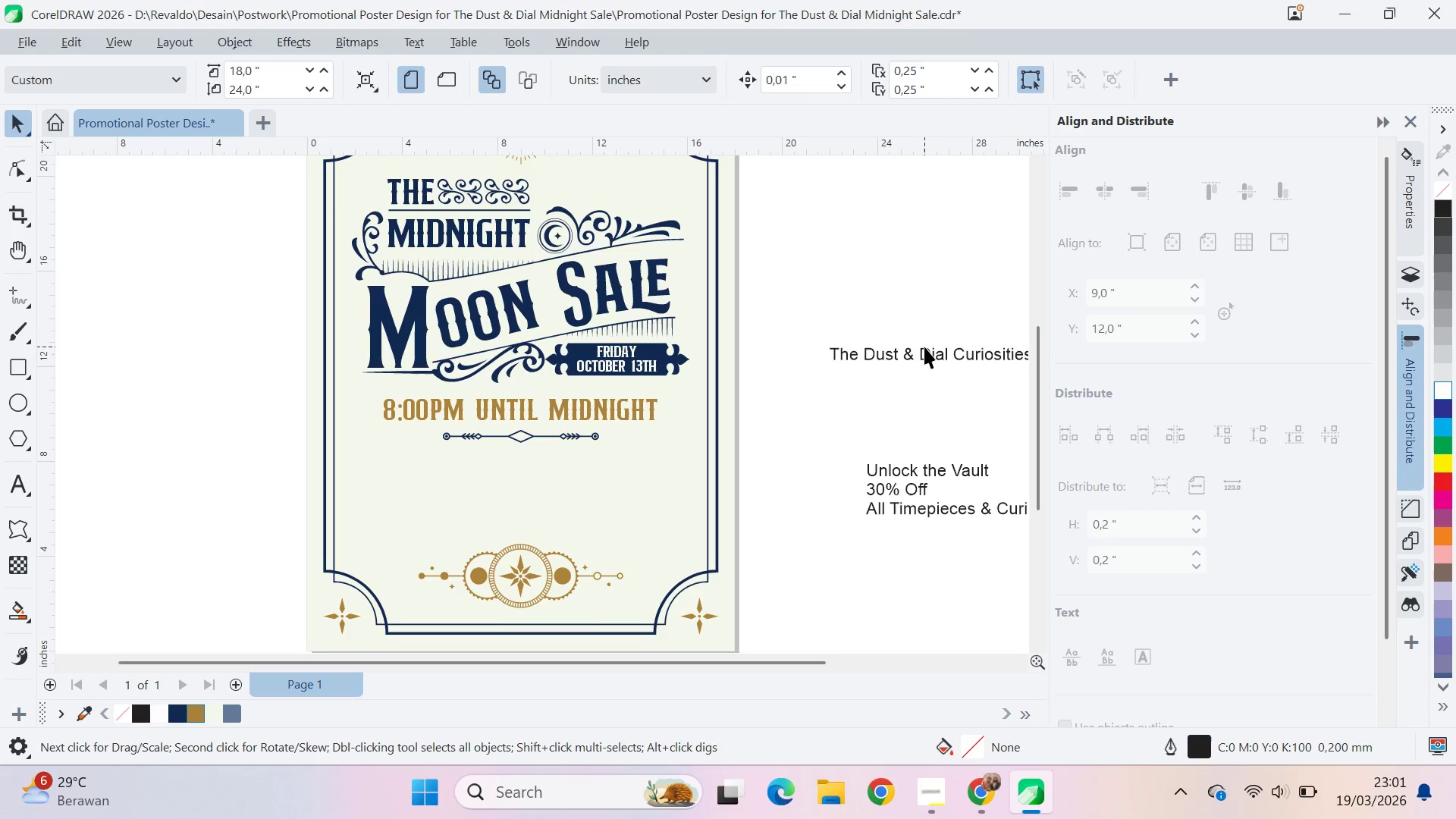 
left_click_drag(start_coordinate=[921, 359], to_coordinate=[423, 480])
 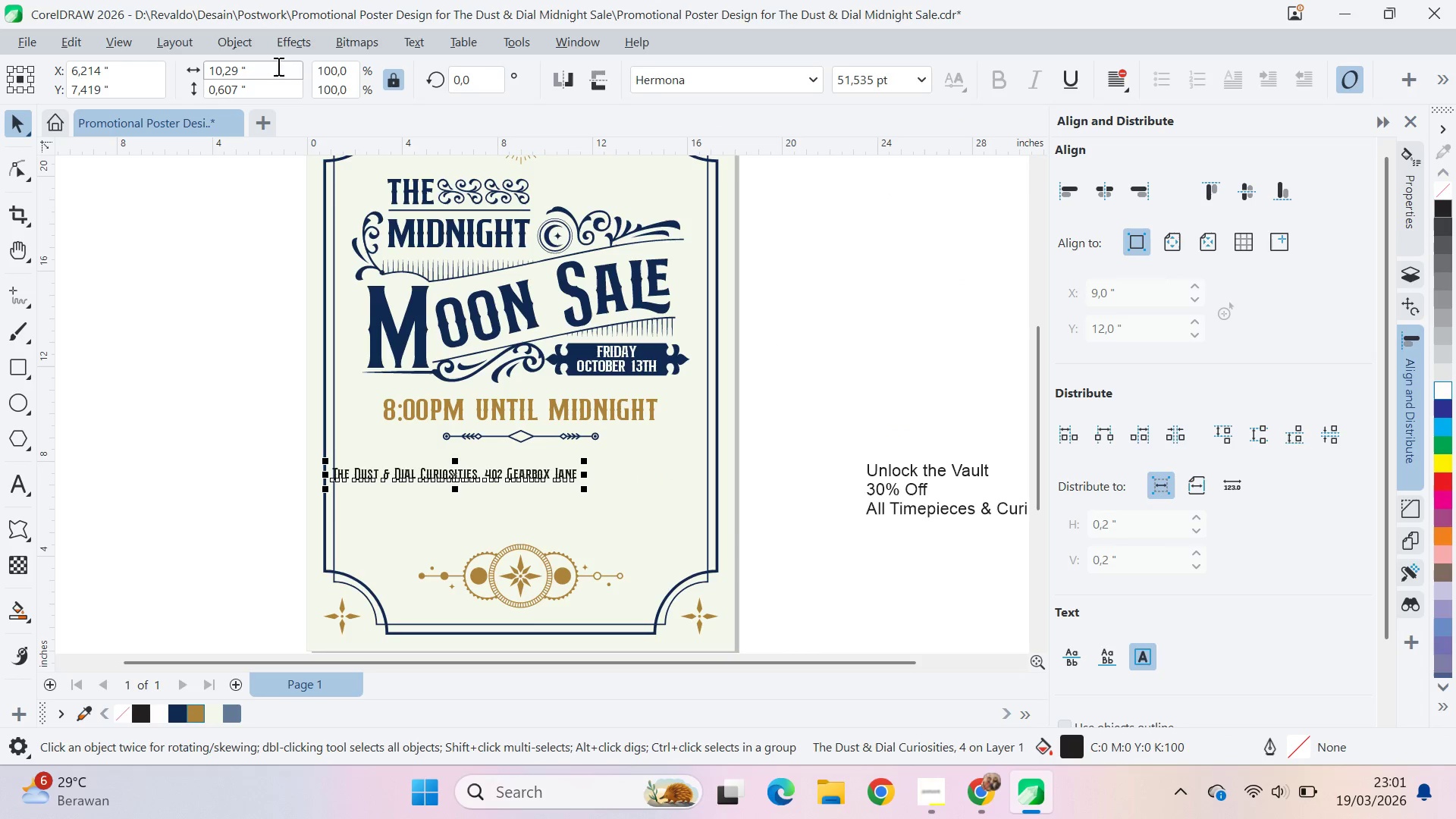 
left_click([419, 44])
 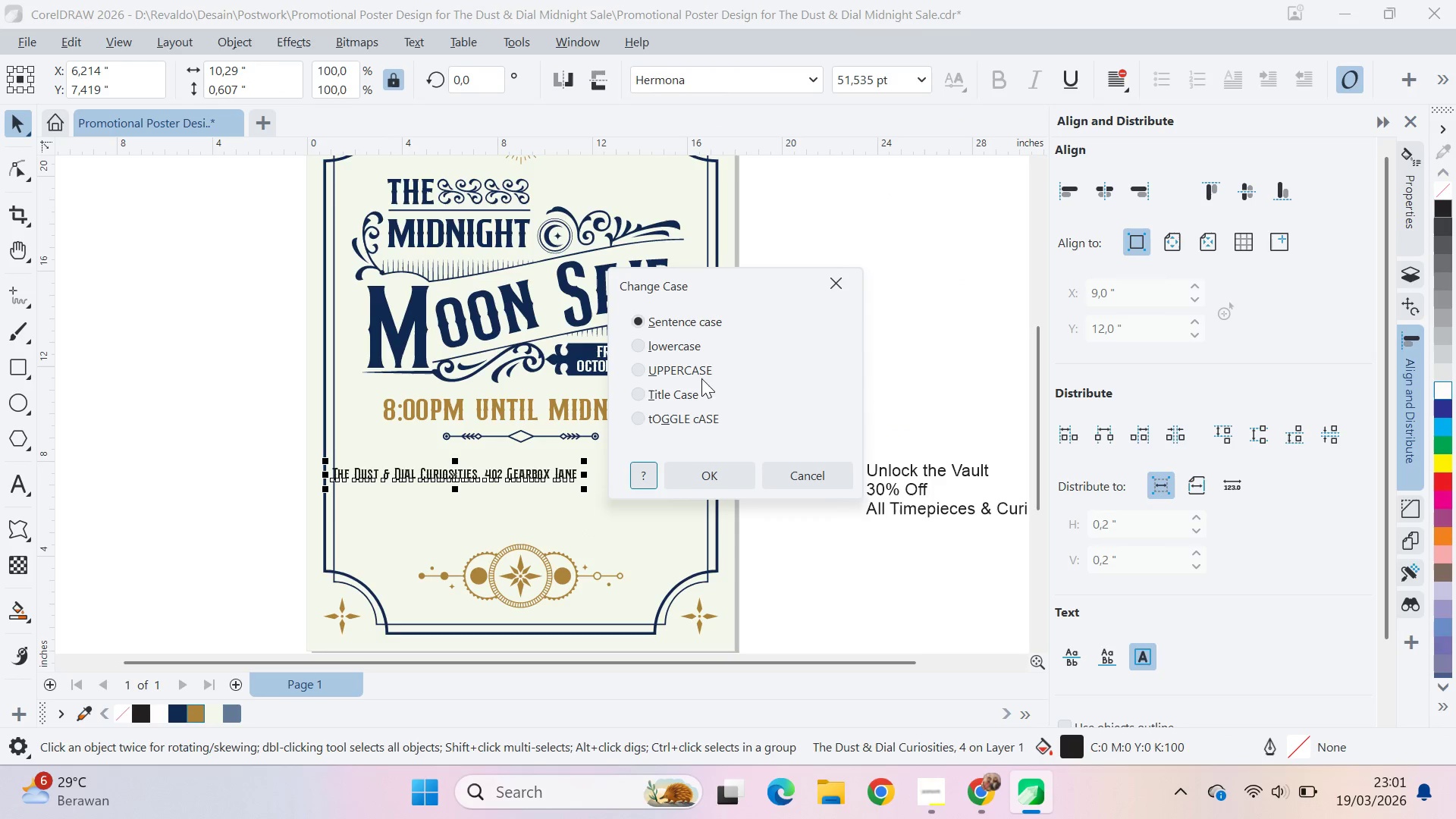 
left_click([678, 350])
 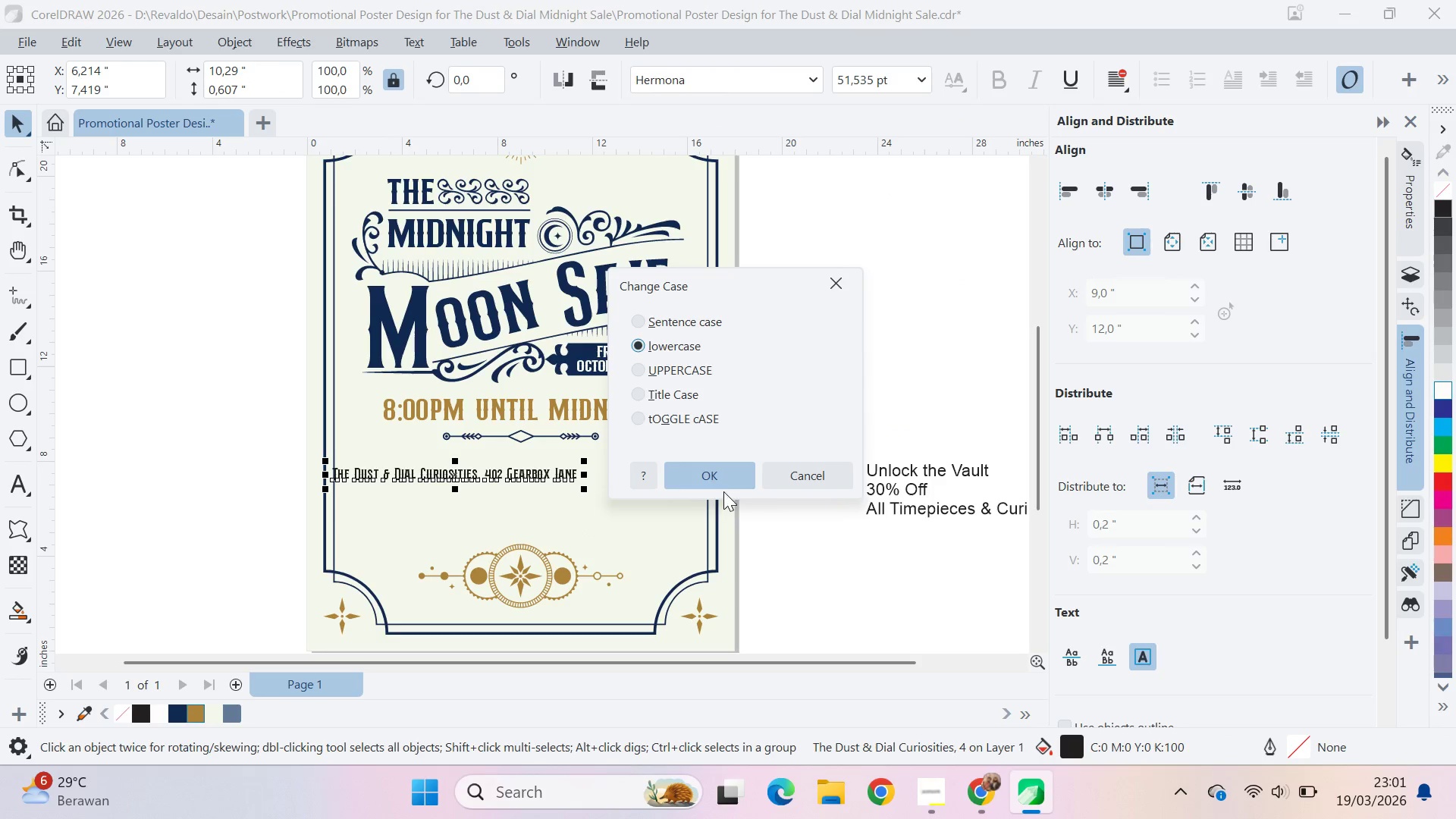 
left_click([723, 477])
 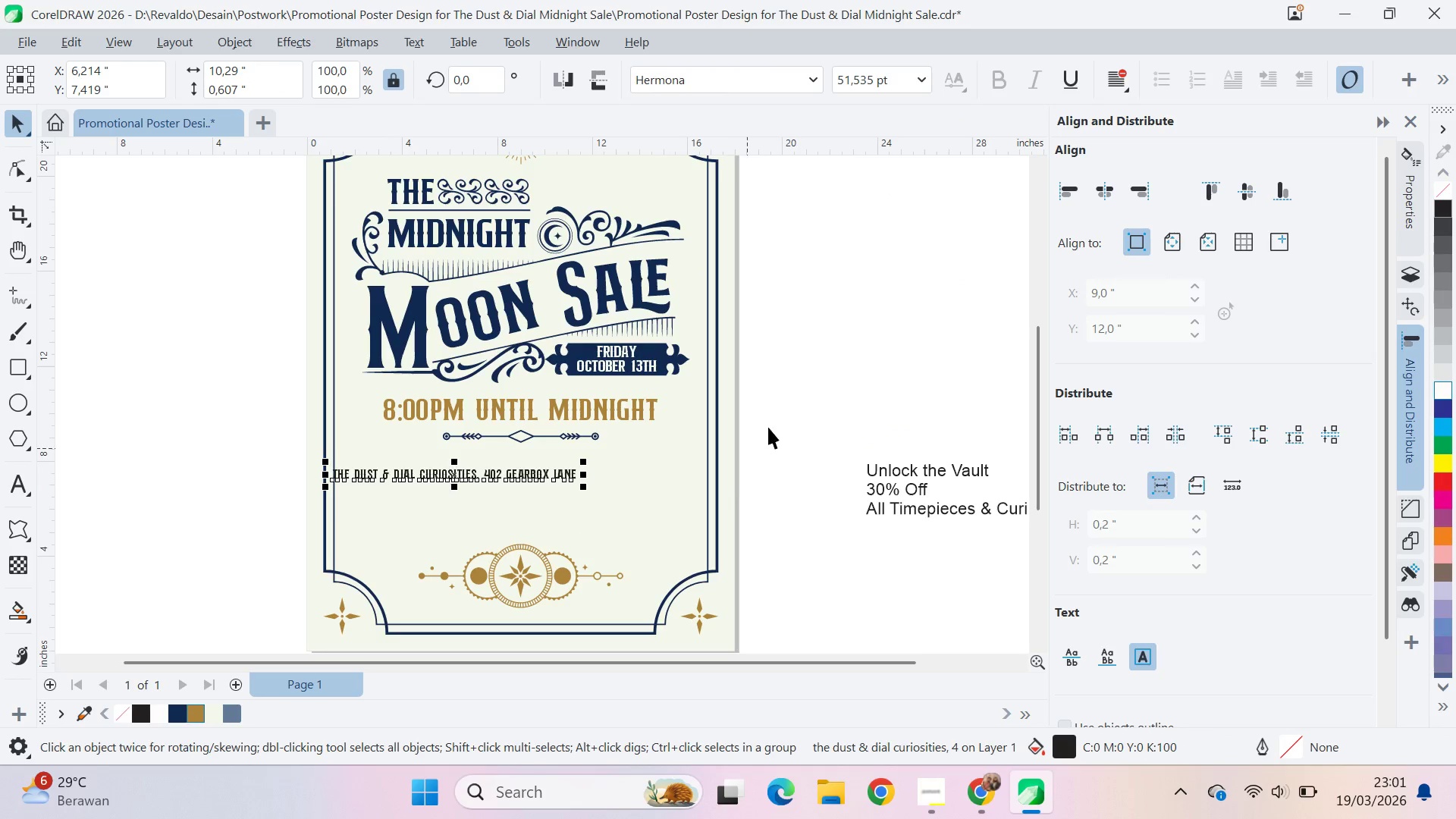 
left_click([822, 376])
 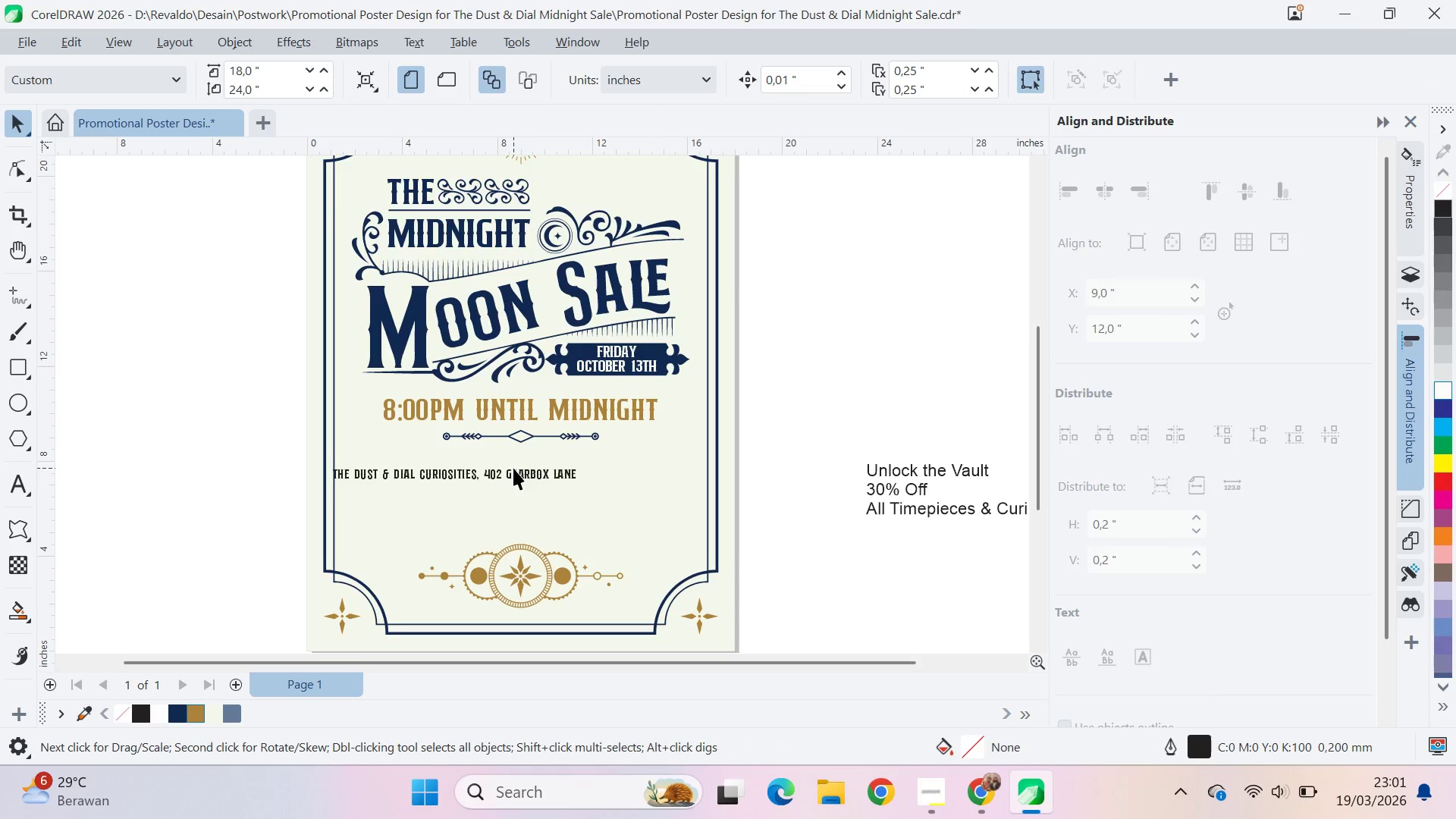 
left_click_drag(start_coordinate=[518, 472], to_coordinate=[582, 472])
 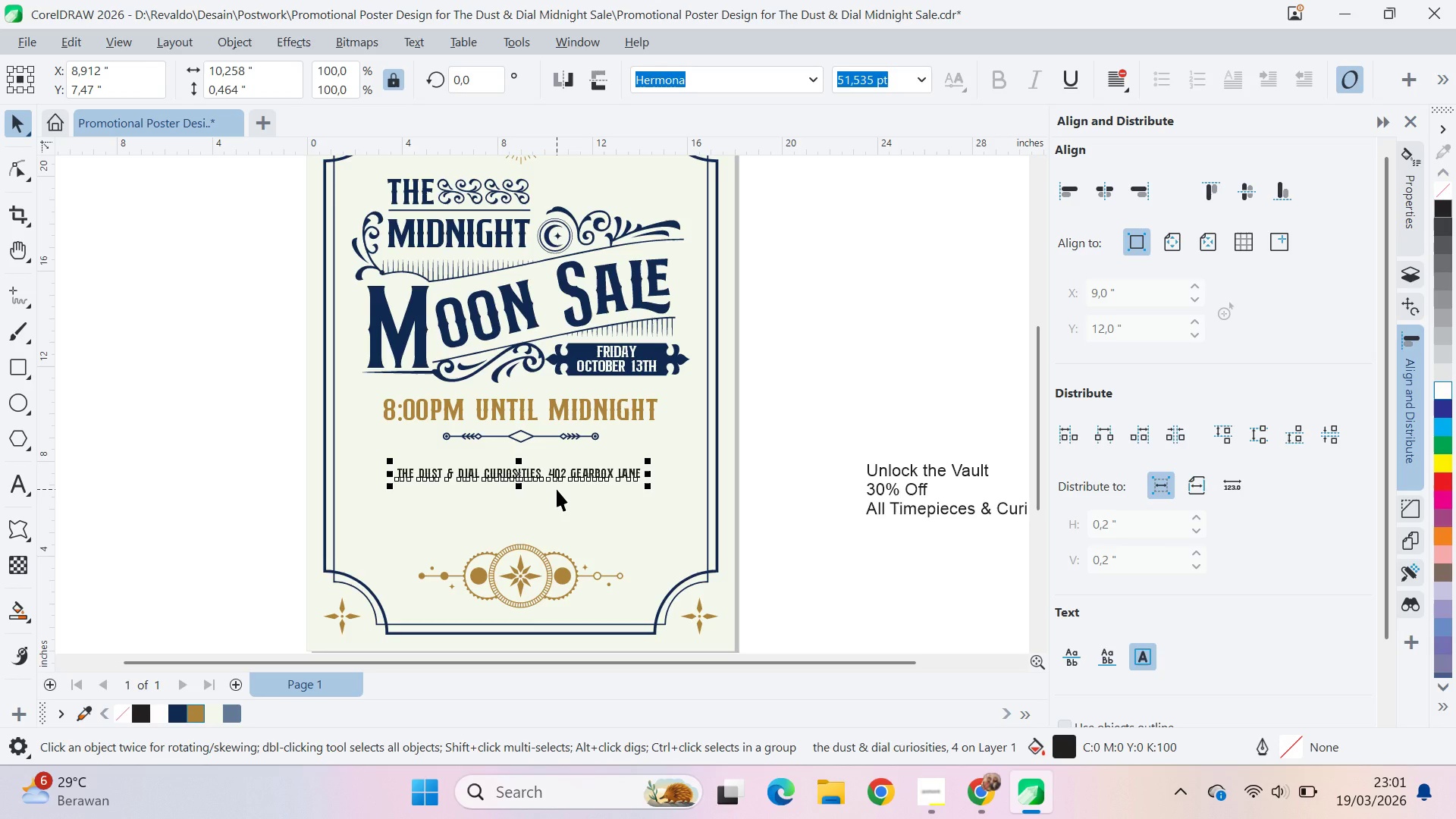 
wait(5.59)
 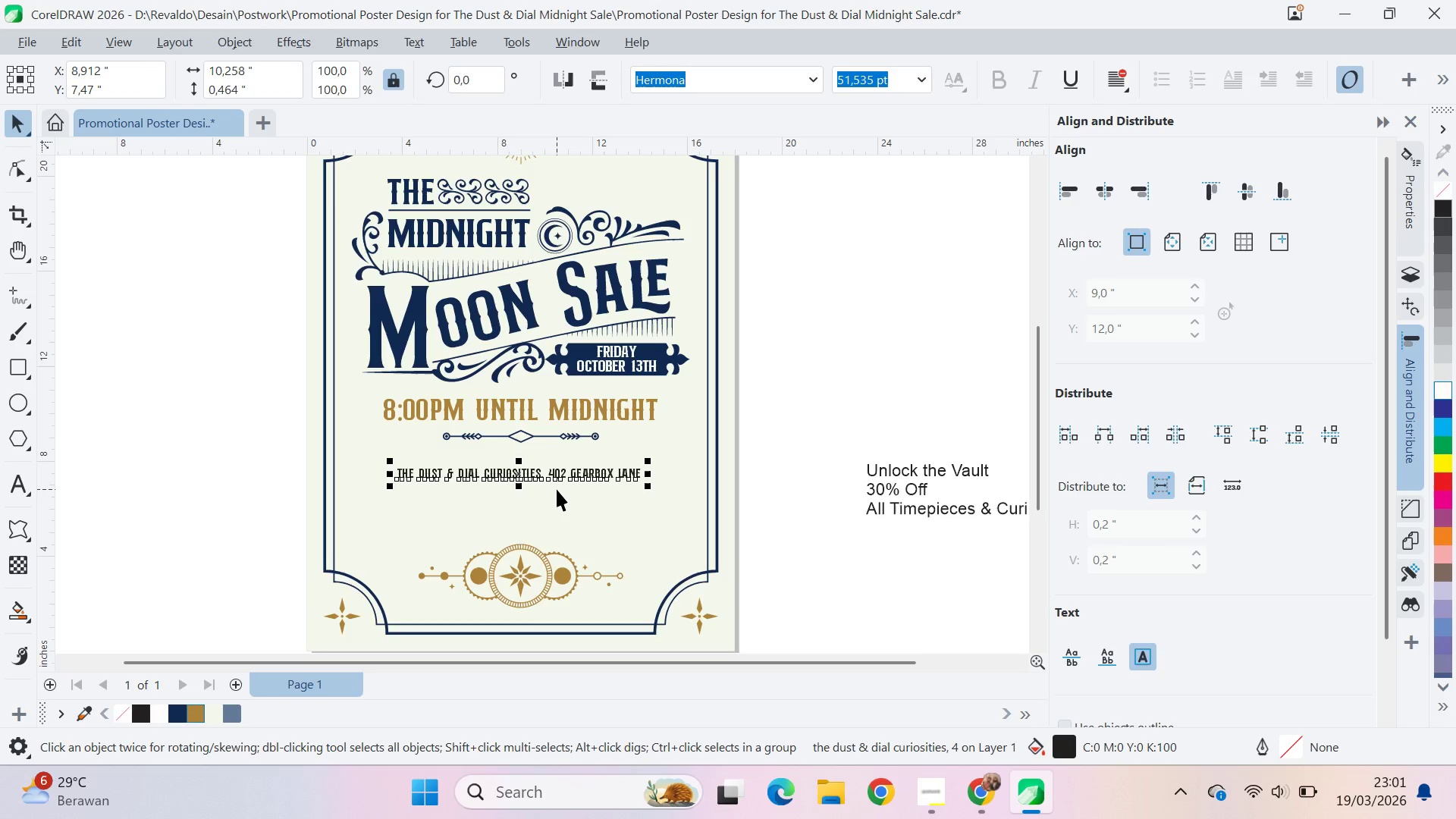 
scroll: coordinate [524, 404], scroll_direction: up, amount: 4.0
 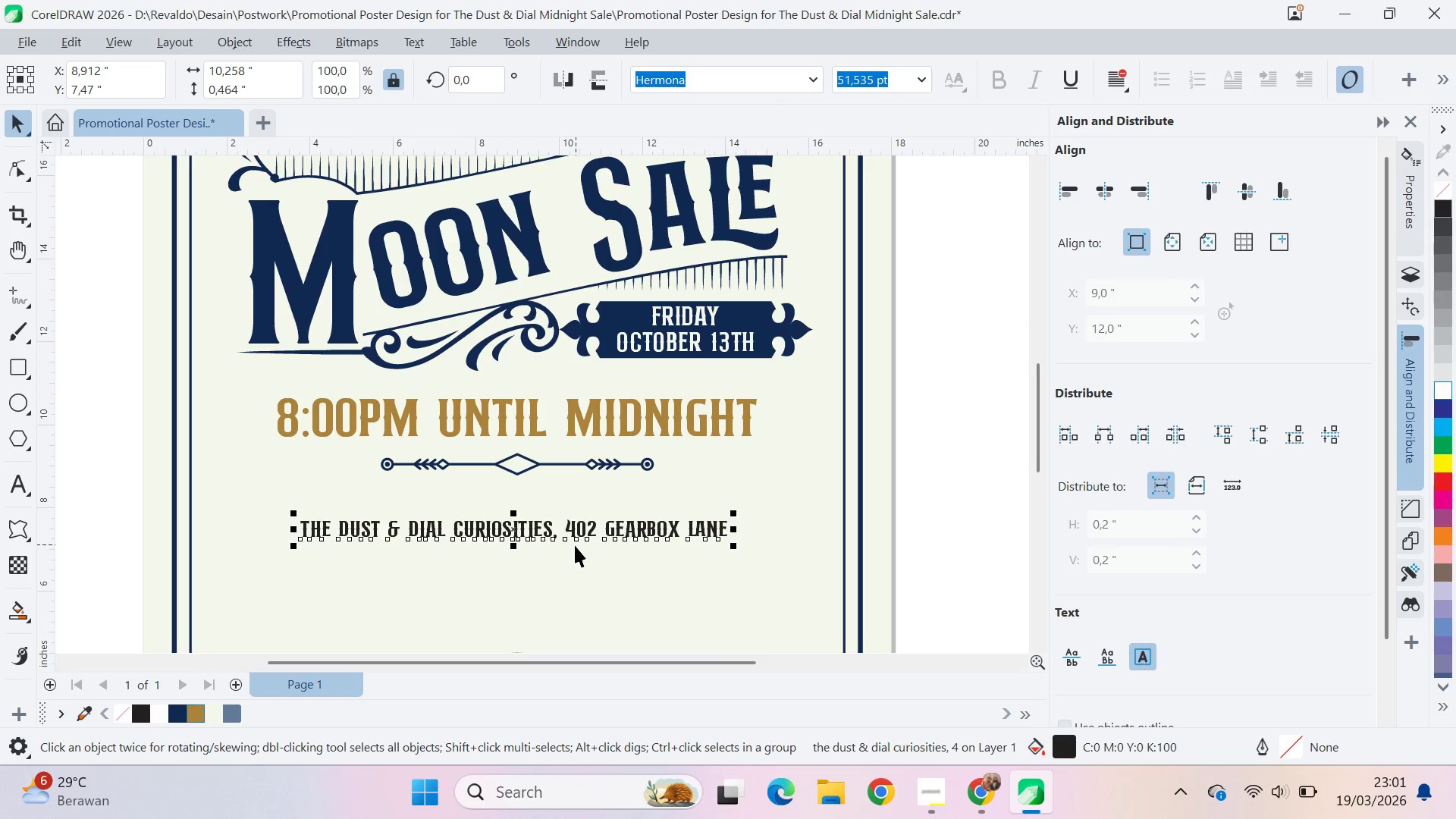 
scroll: coordinate [565, 537], scroll_direction: down, amount: 1.0
 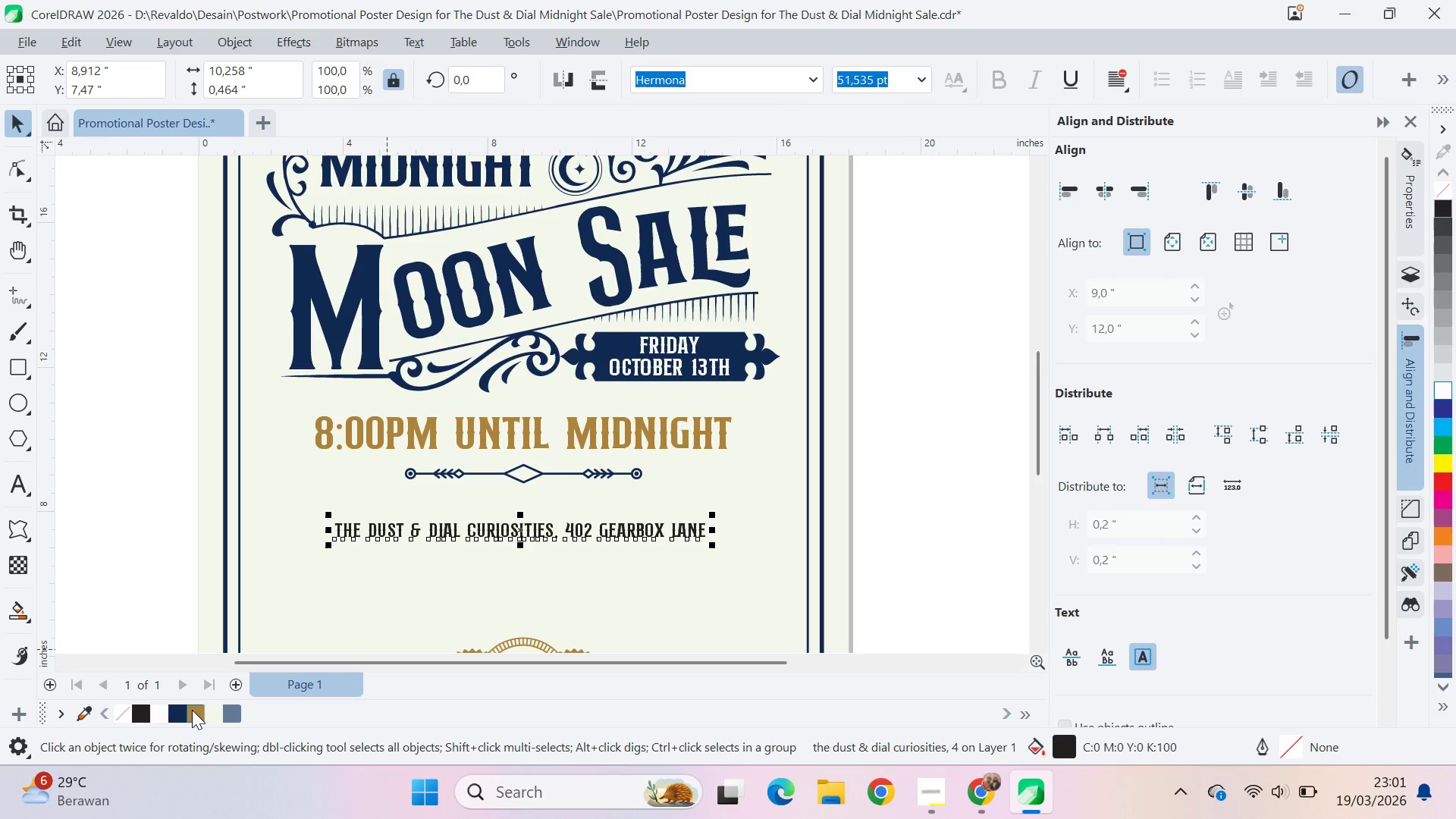 
left_click([184, 709])
 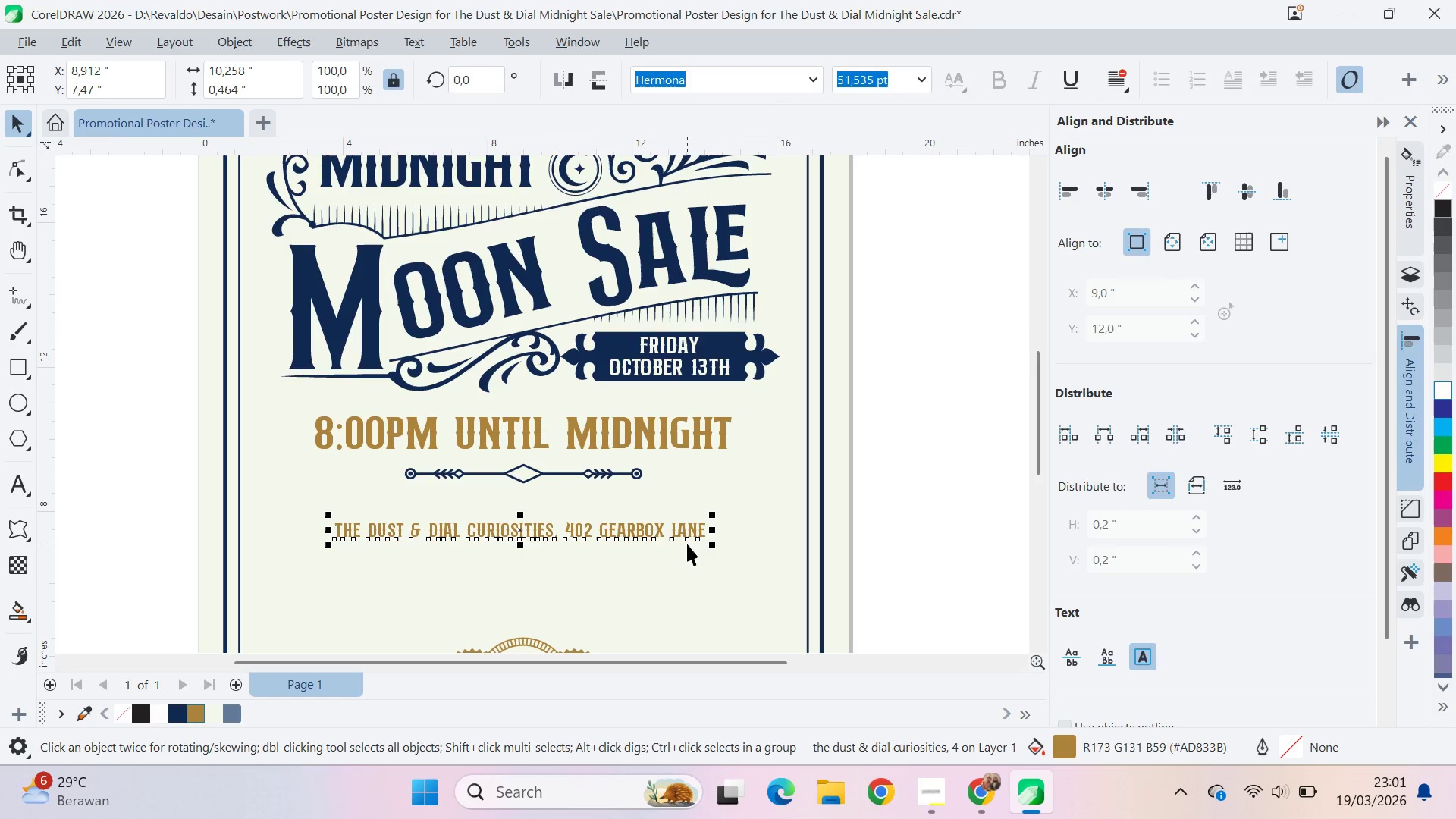 
hold_key(key=ShiftLeft, duration=0.36)
 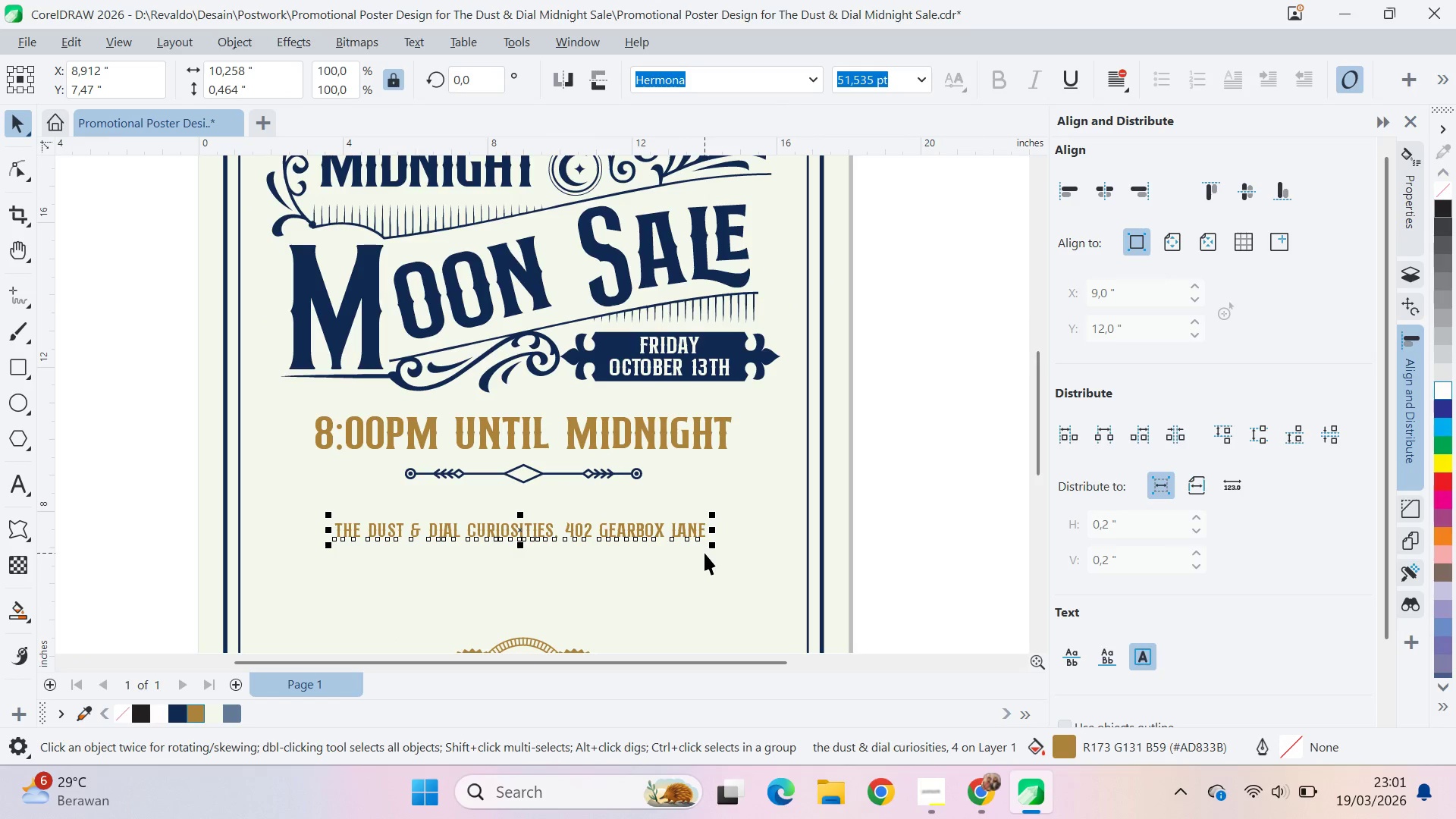 
key(Alt+AltLeft)
 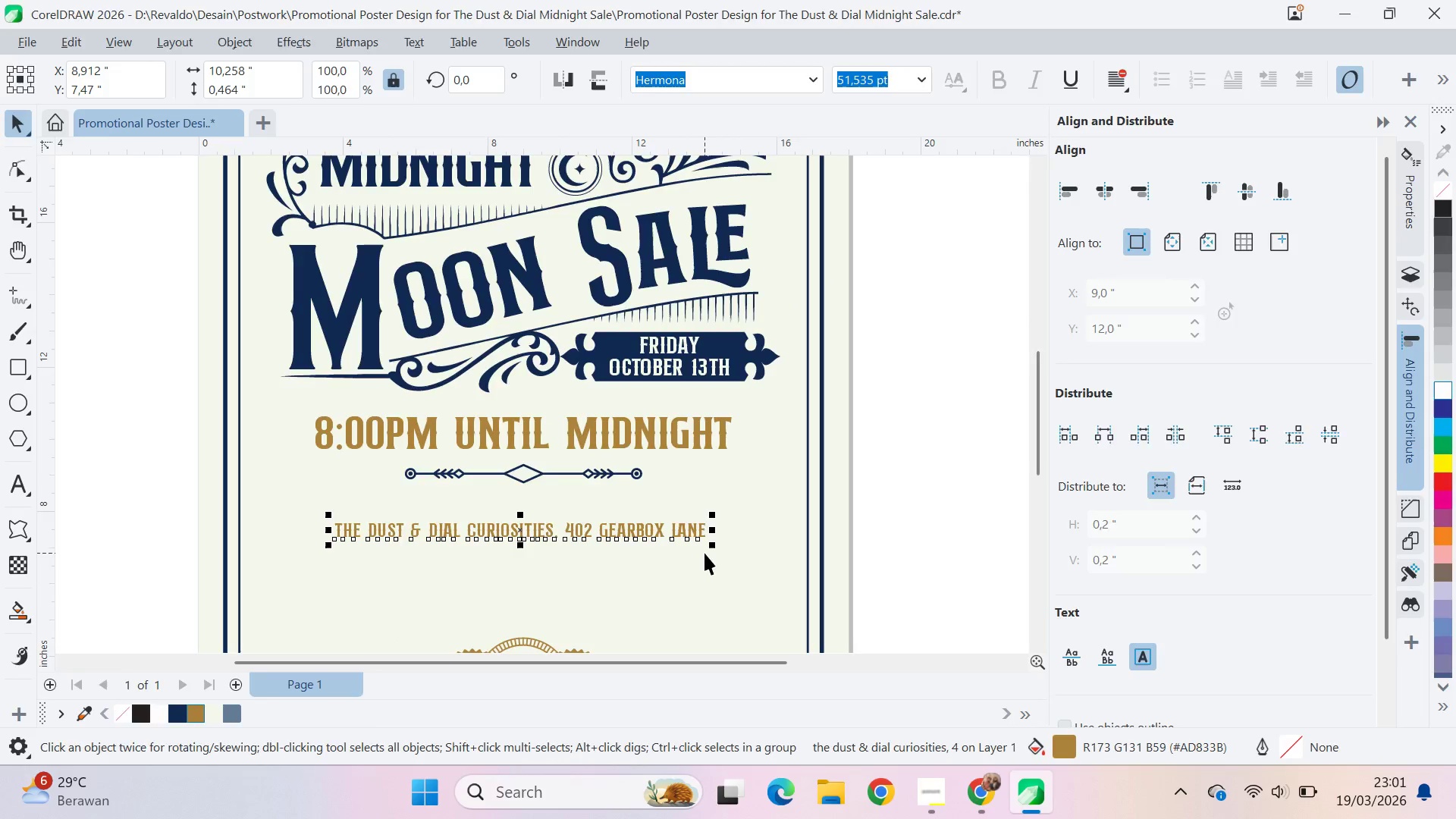 
key(Alt+Tab)
 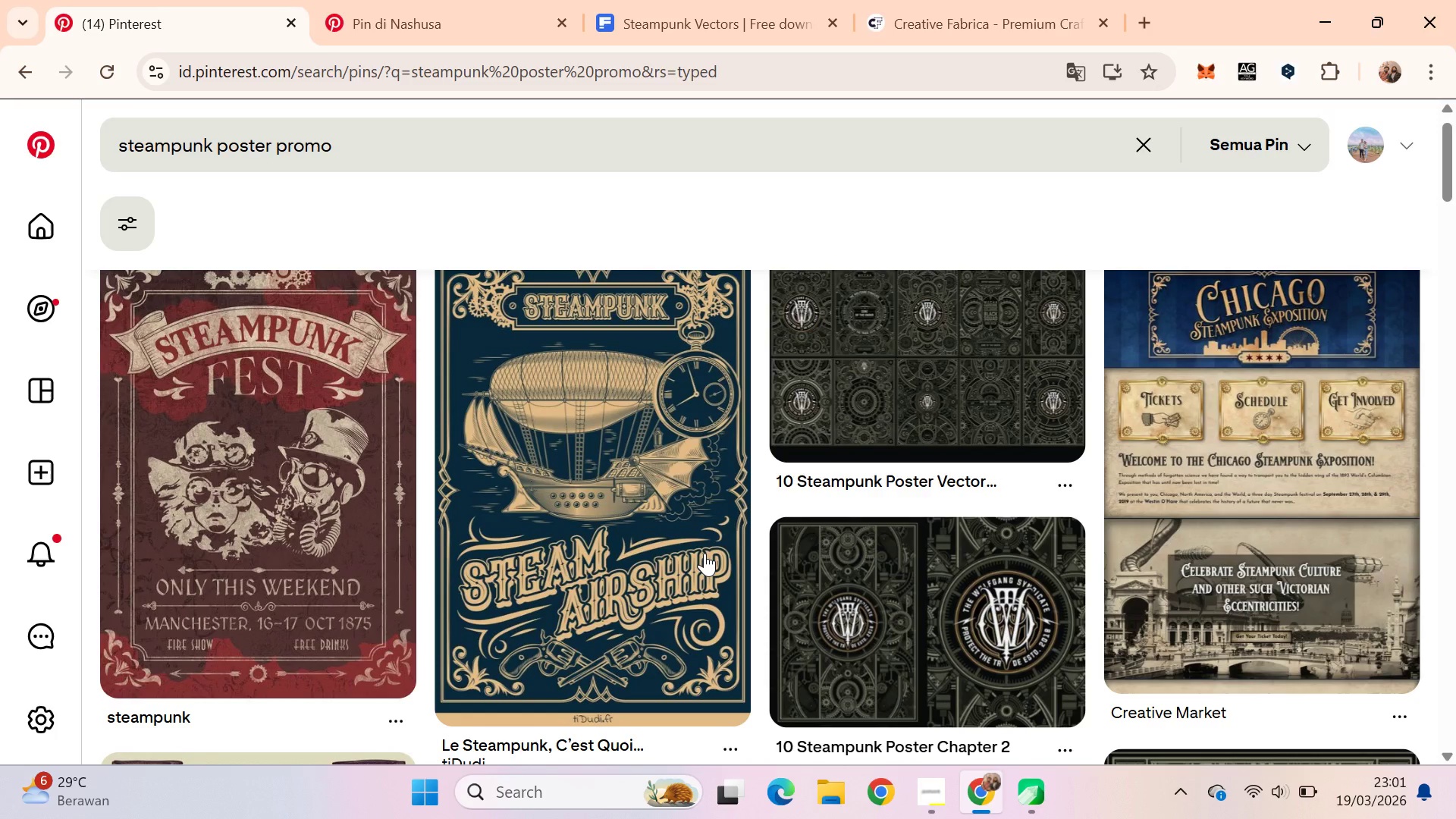 
key(Alt+Tab)
 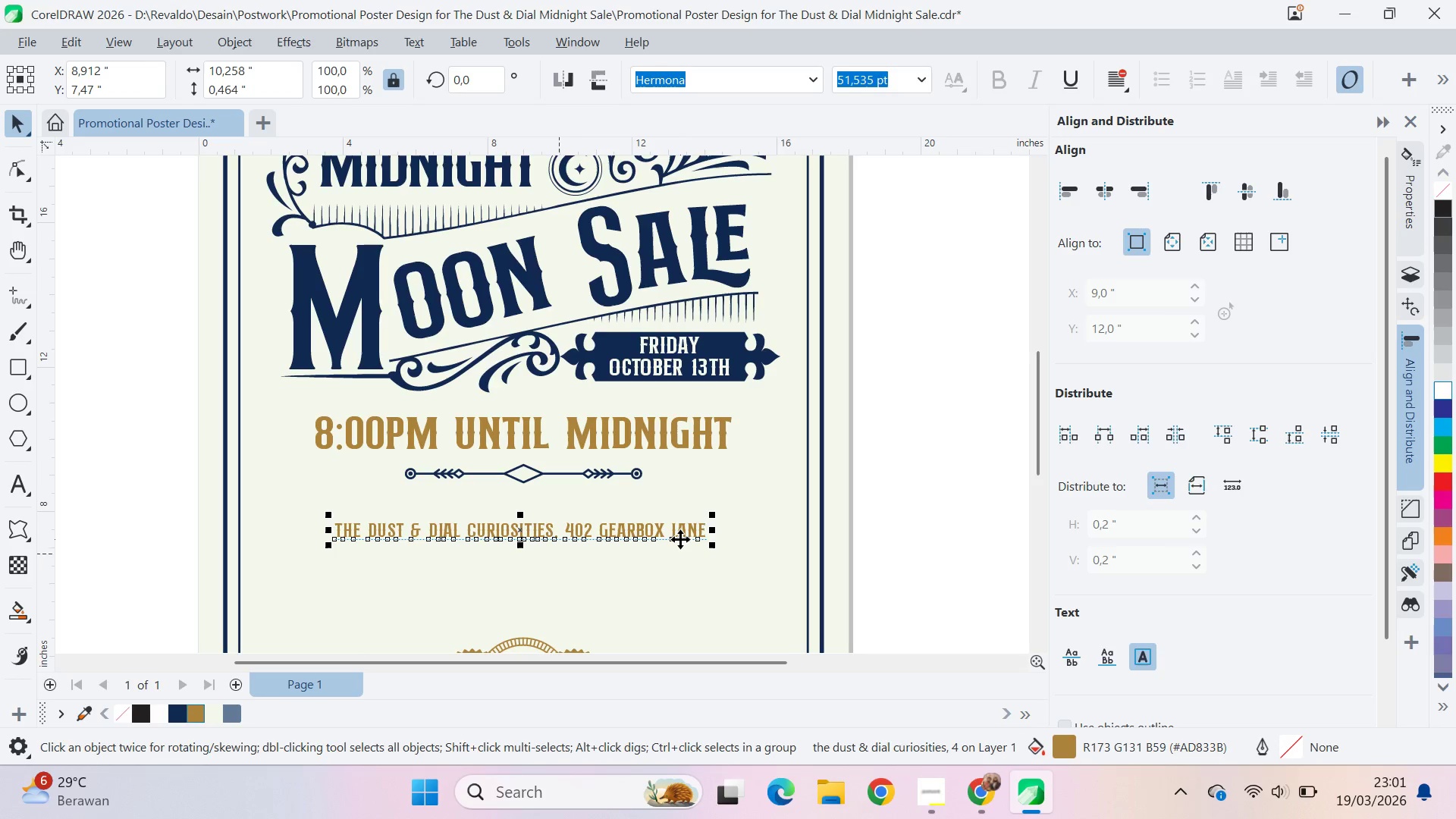 
hold_key(key=ShiftLeft, duration=1.5)
left_click_drag(start_coordinate=[711, 547], to_coordinate=[779, 600])
 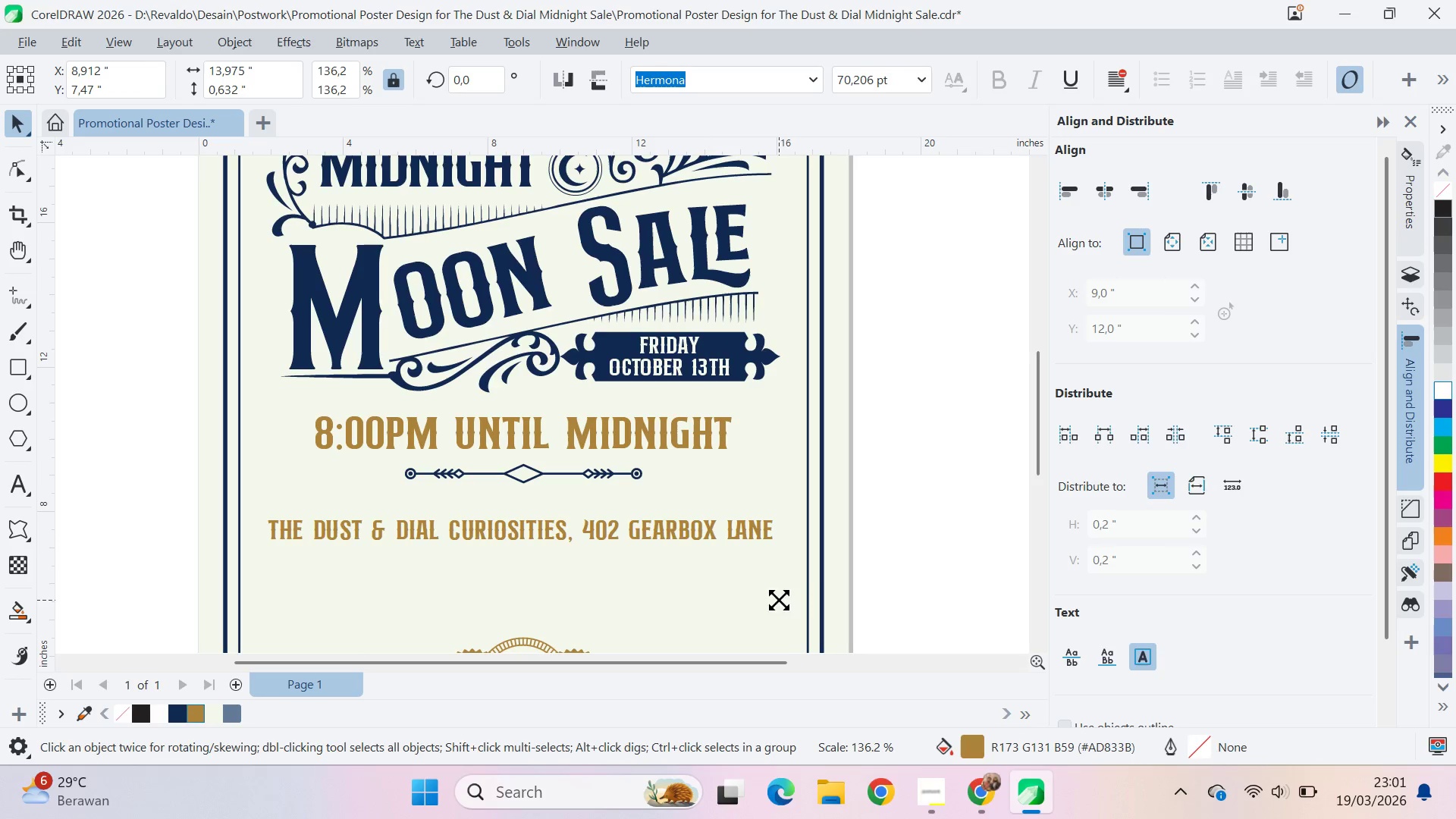 
key(Shift+ShiftLeft)
 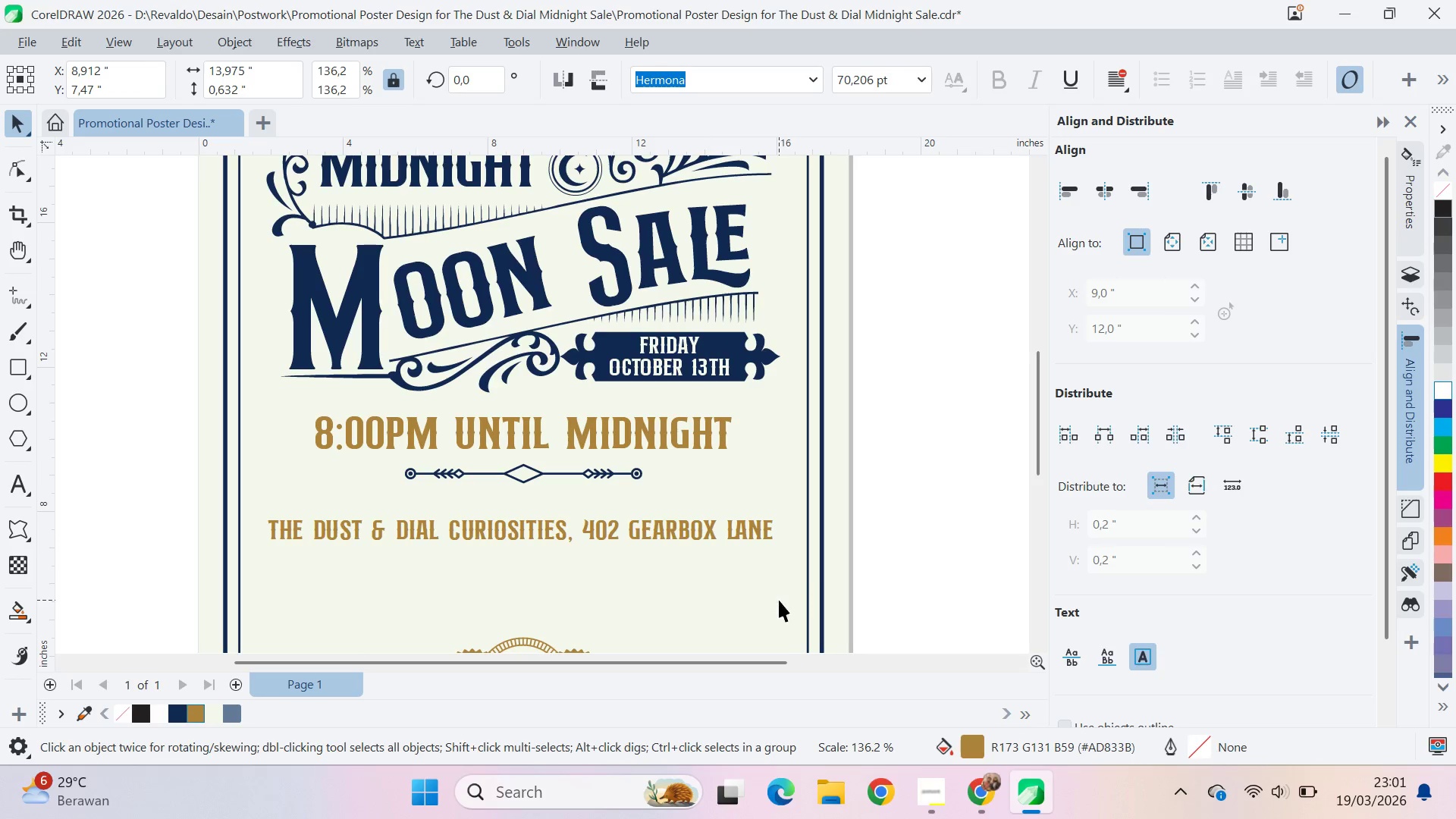 
key(Shift+ShiftLeft)
 